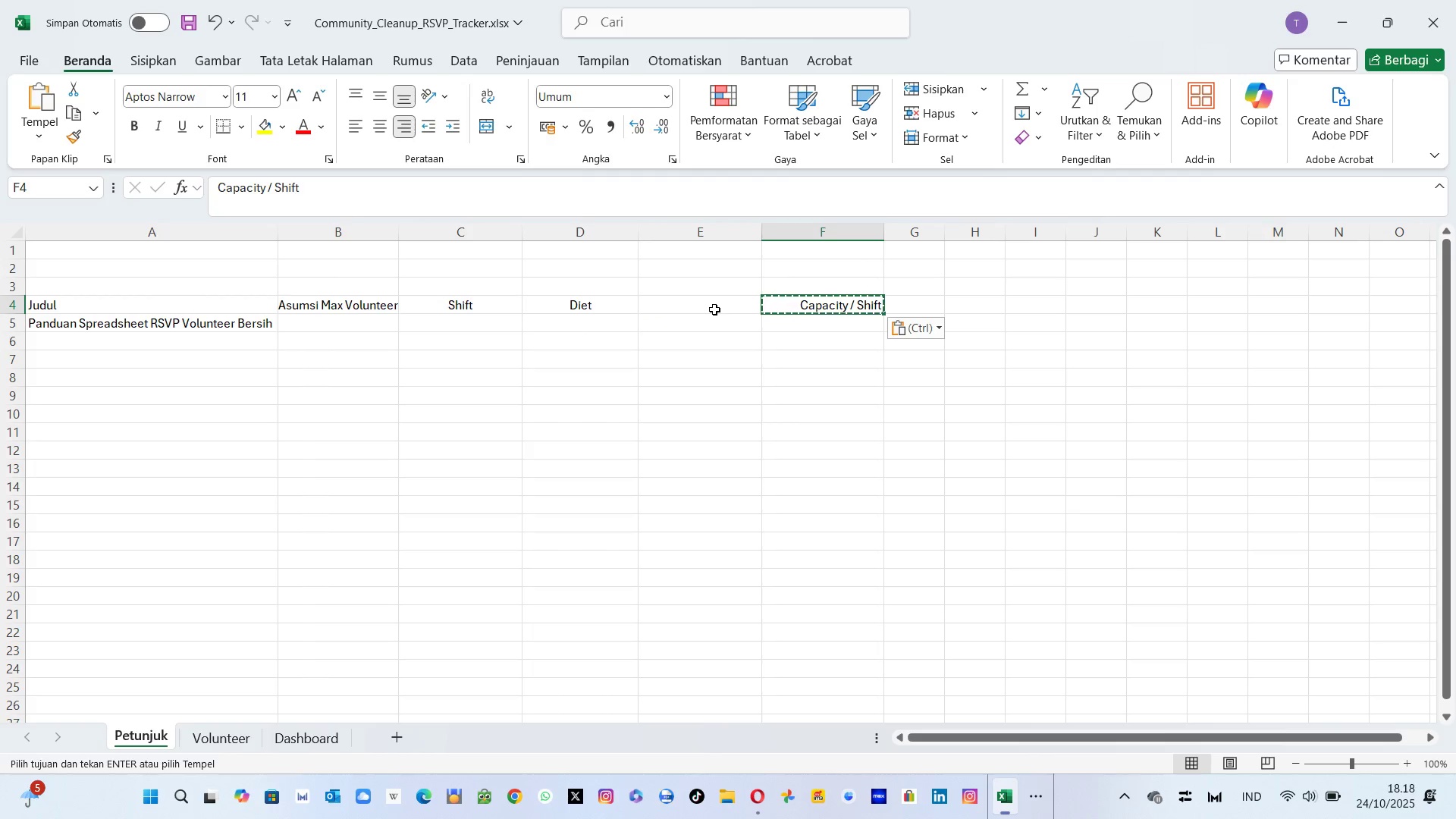 
left_click([714, 309])
 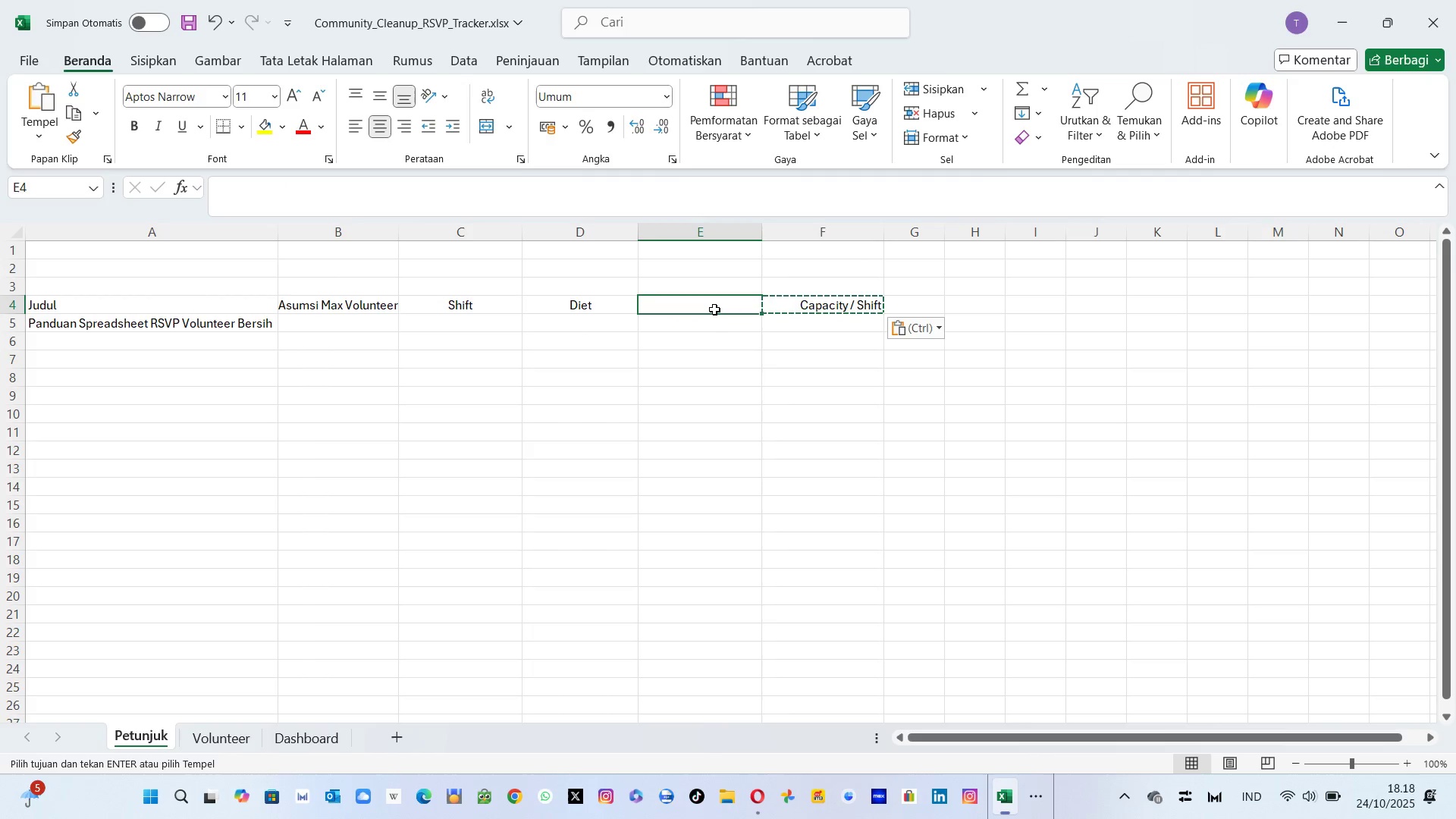 
key(Control+V)
 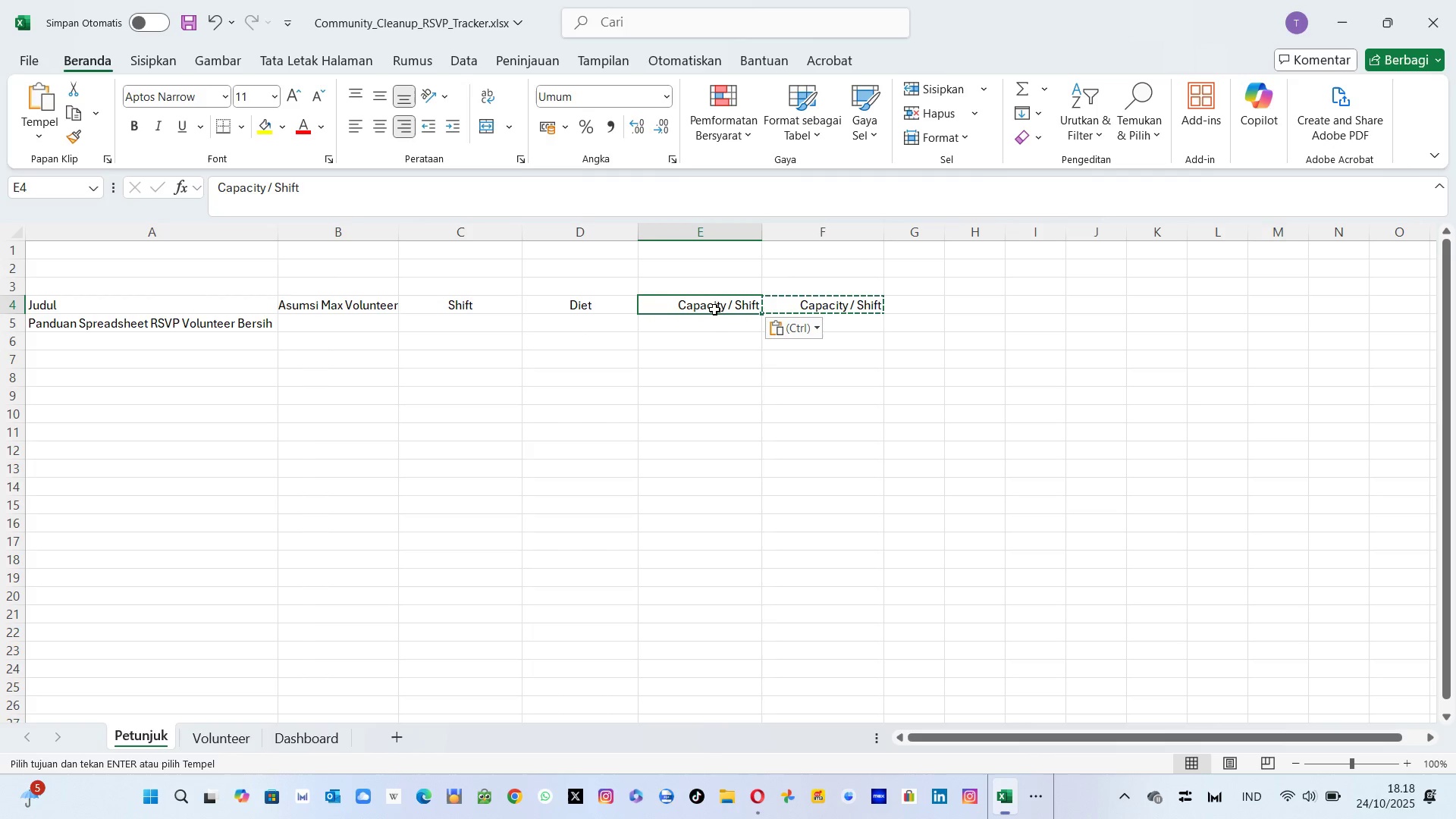 
left_click([714, 309])
 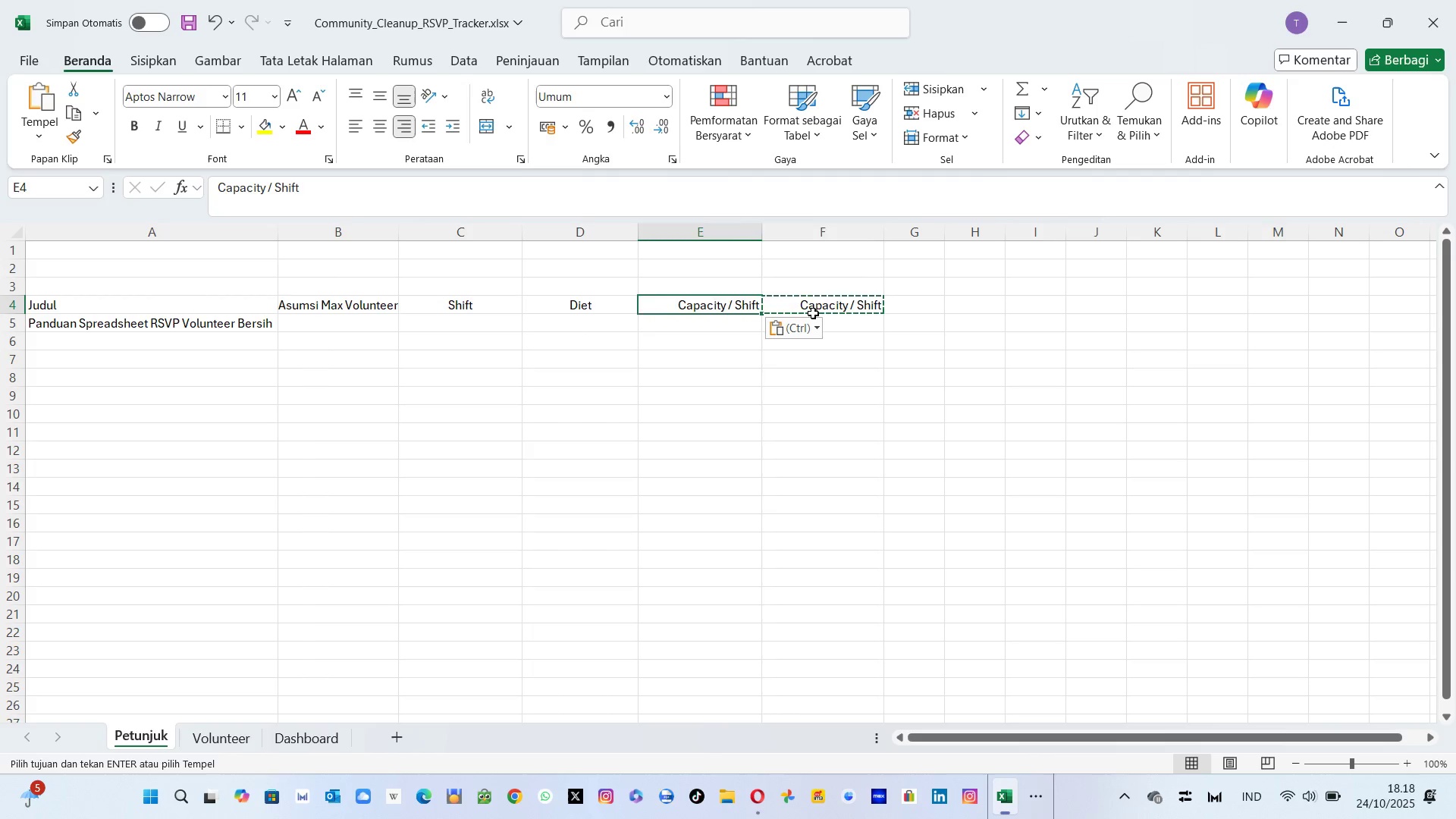 
left_click([813, 313])
 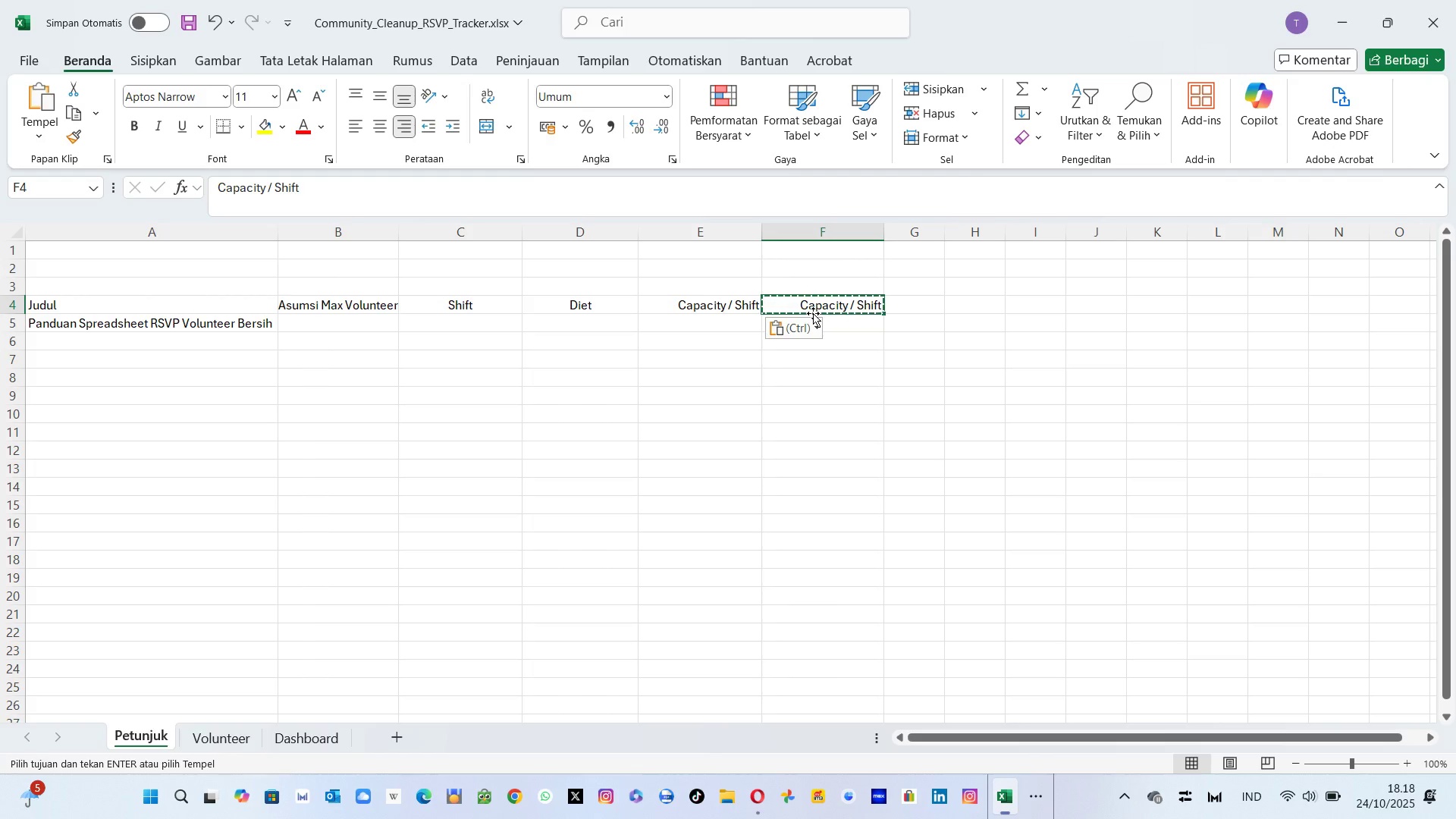 
left_click([344, 323])
 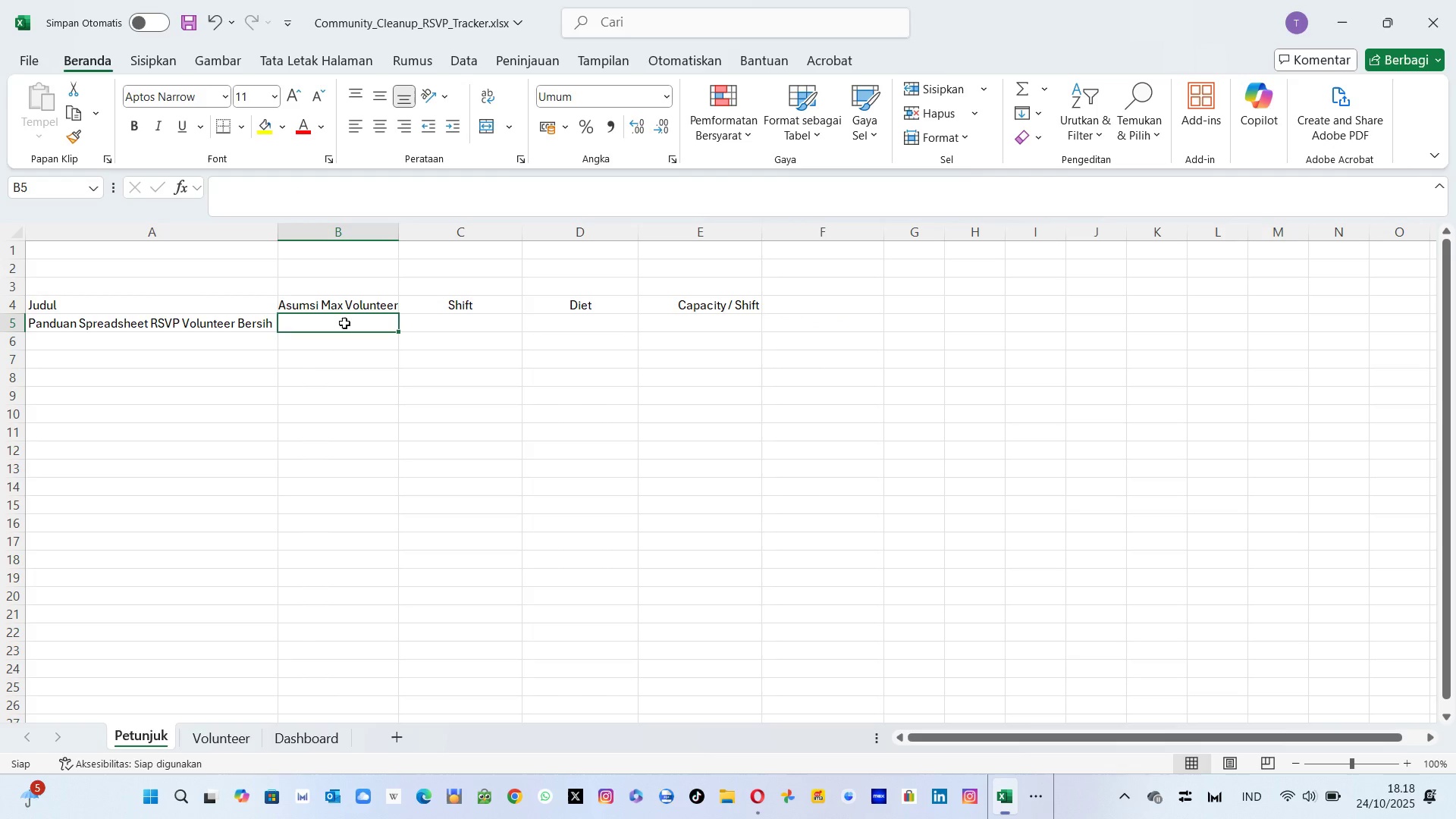 
key(Alt+AltLeft)
 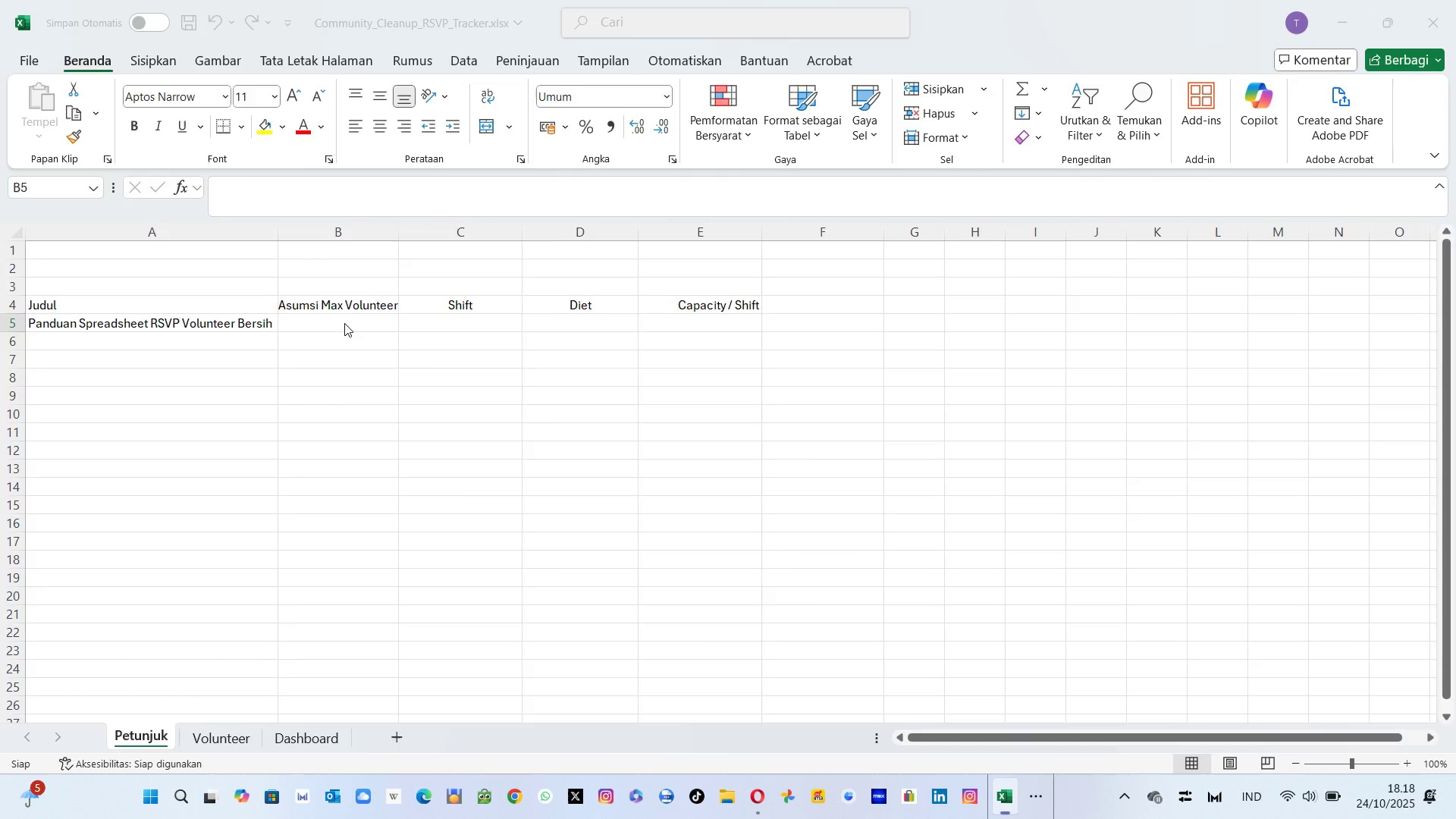 
key(Alt+Tab)
 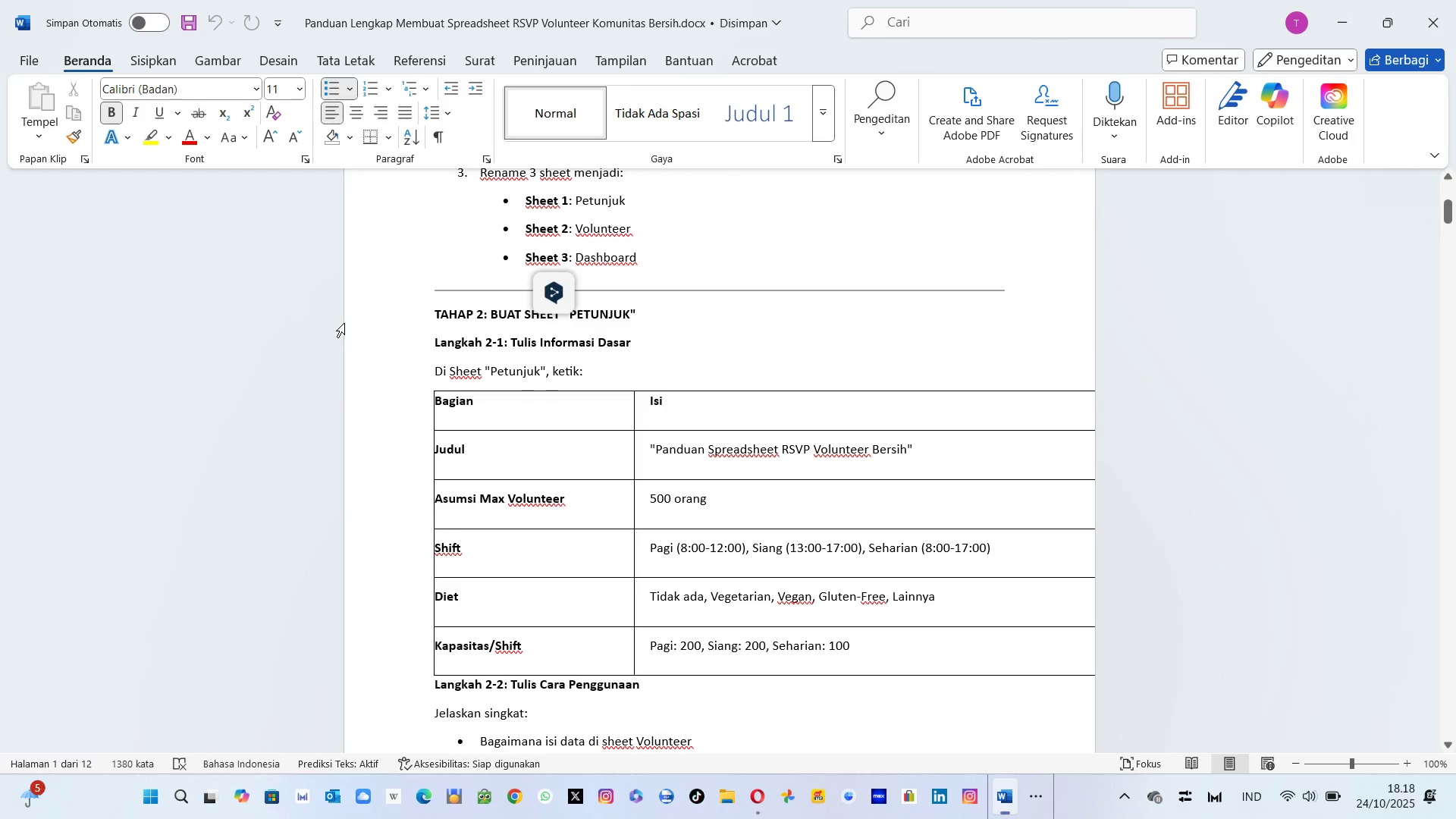 
key(Alt+AltLeft)
 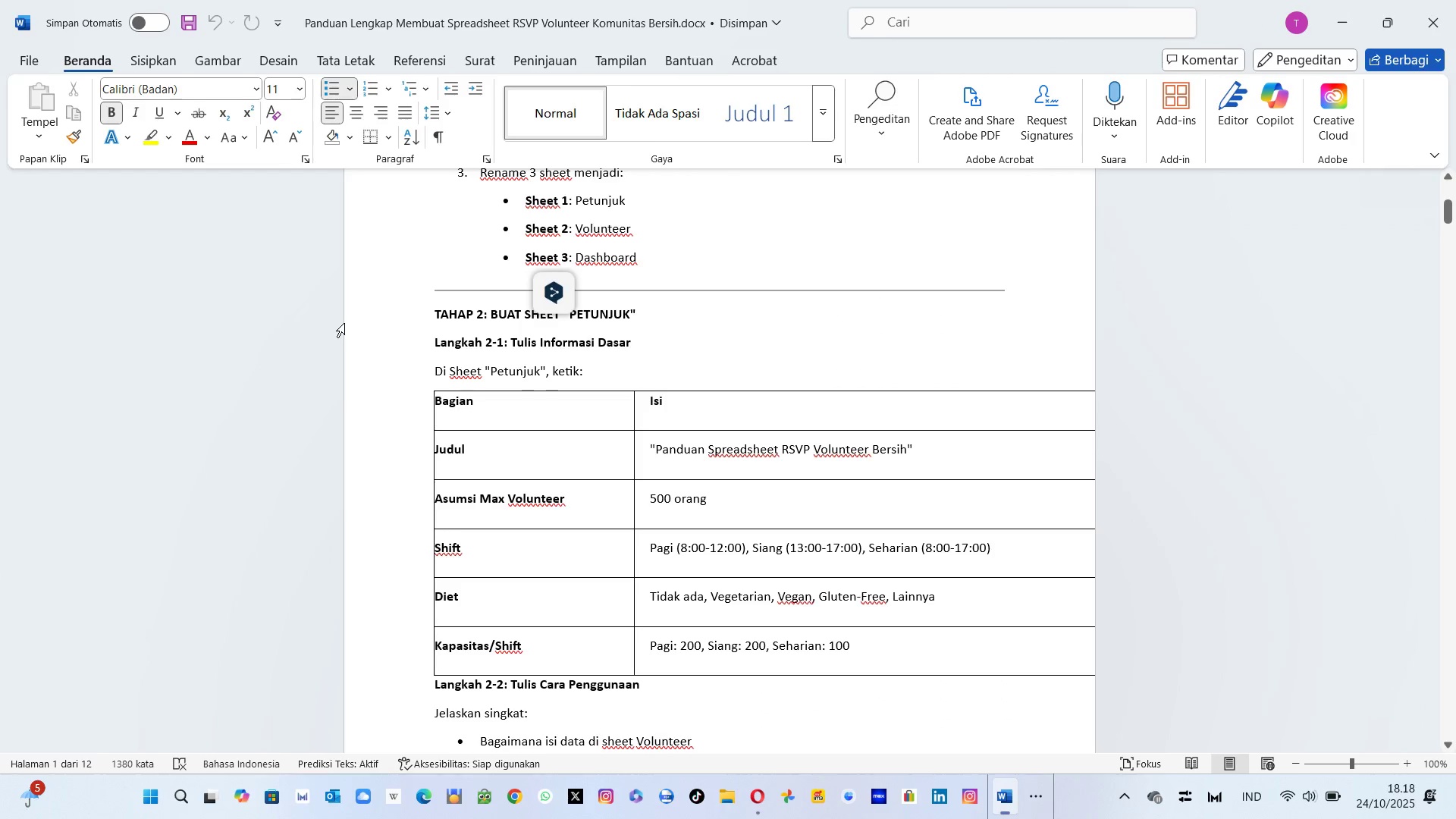 
key(Tab)
type(500 People)
 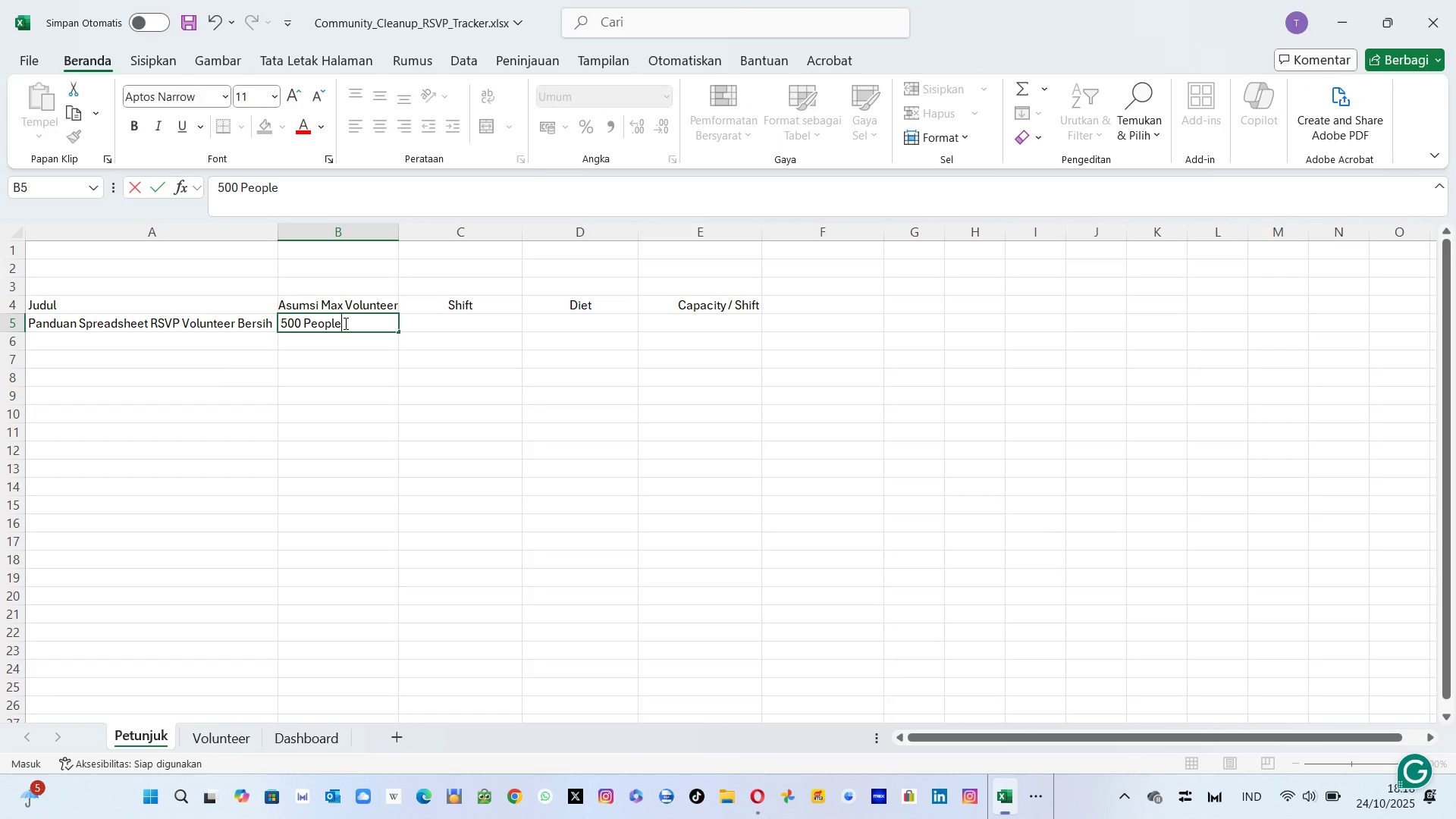 
key(Enter)
 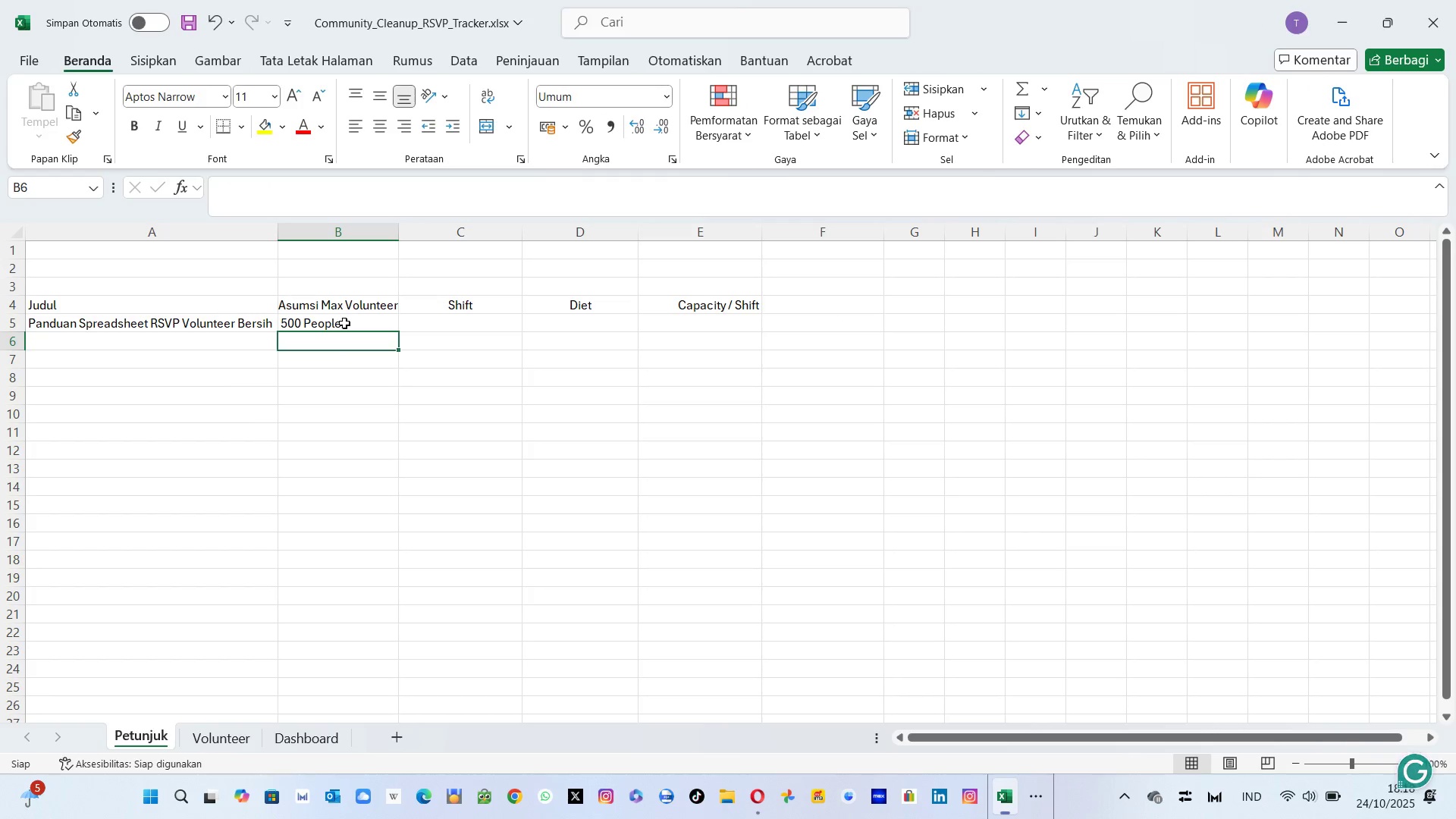 
key(ArrowUp)
 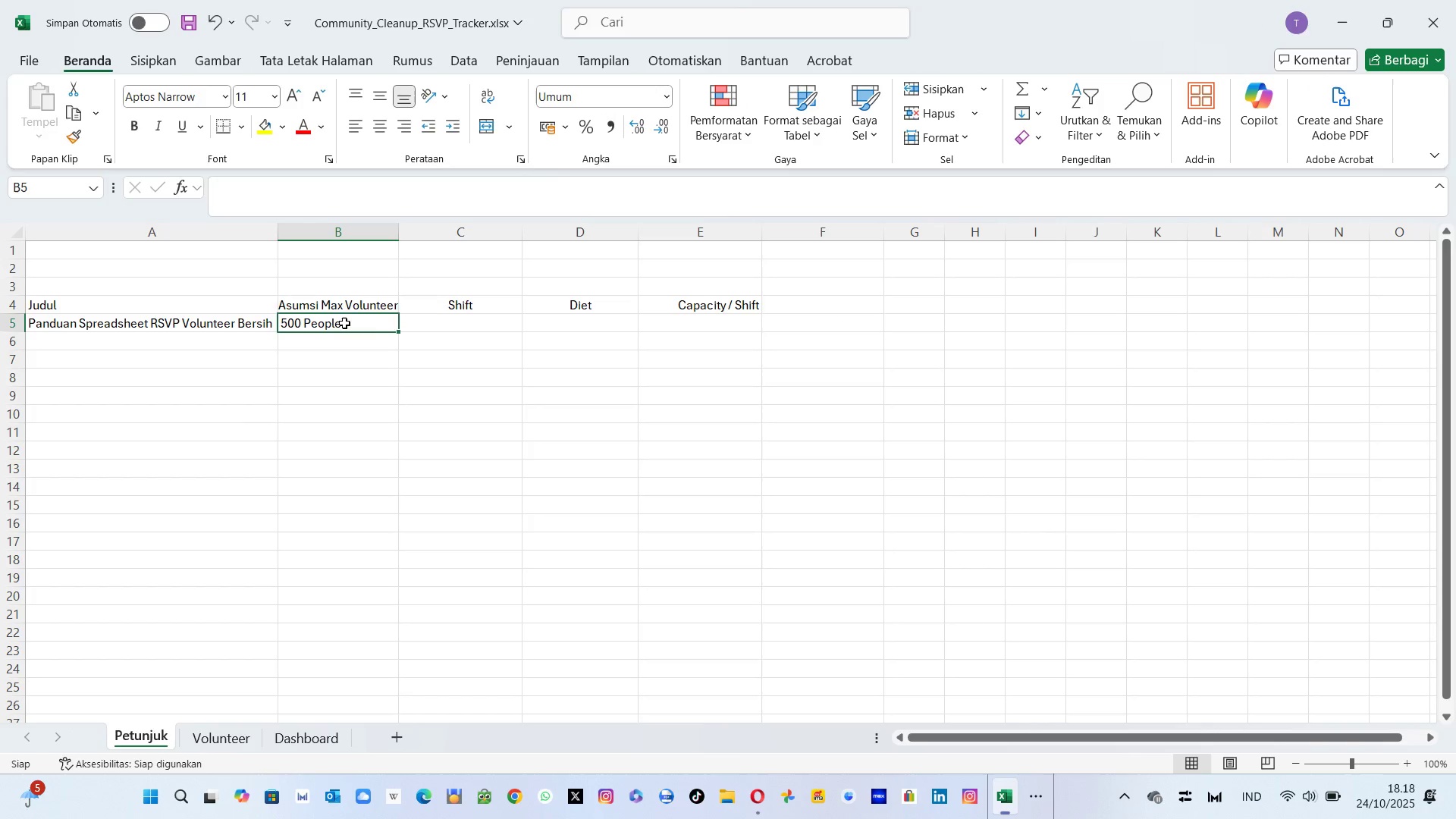 
key(ArrowDown)
 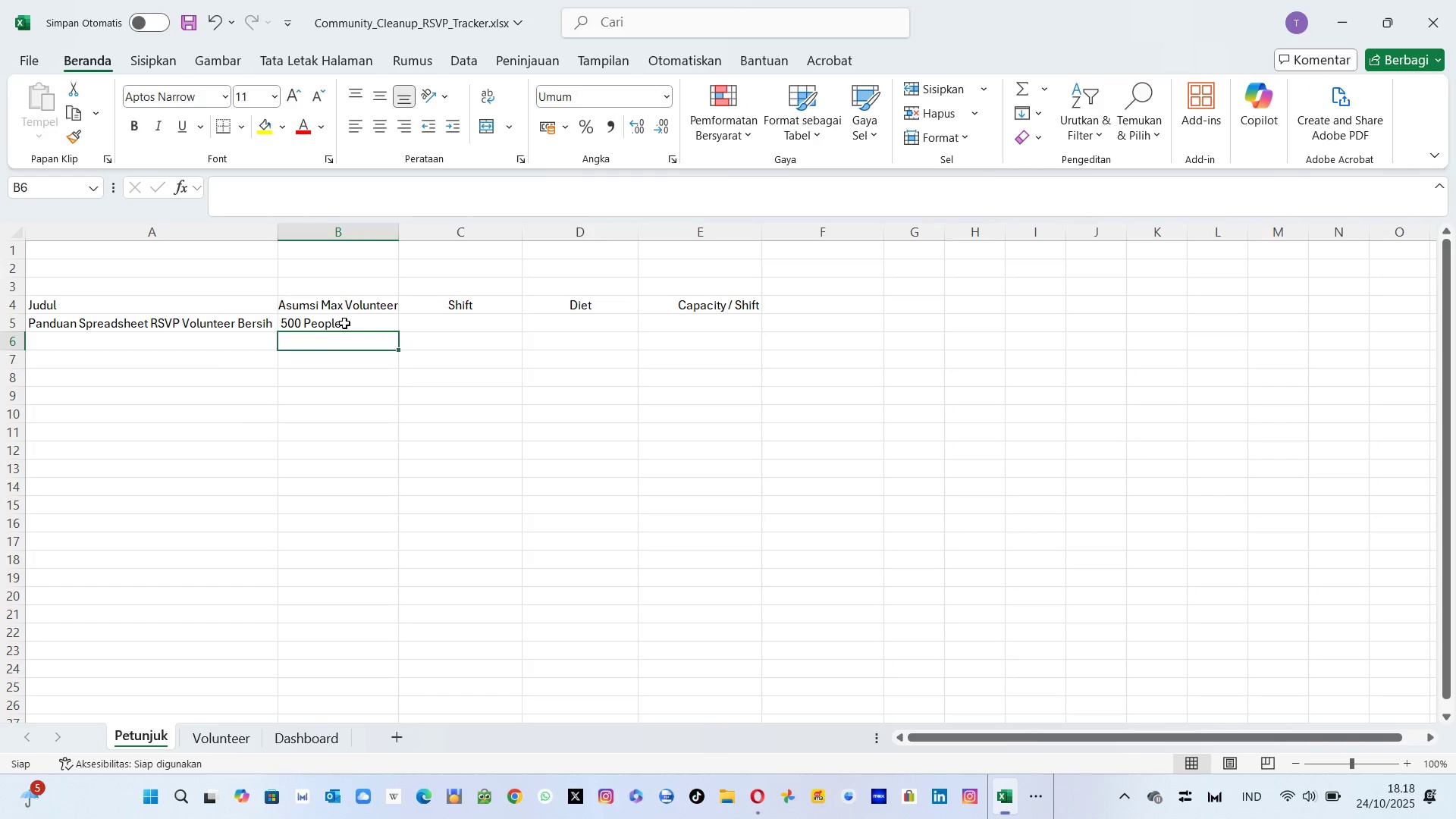 
key(ArrowRight)
 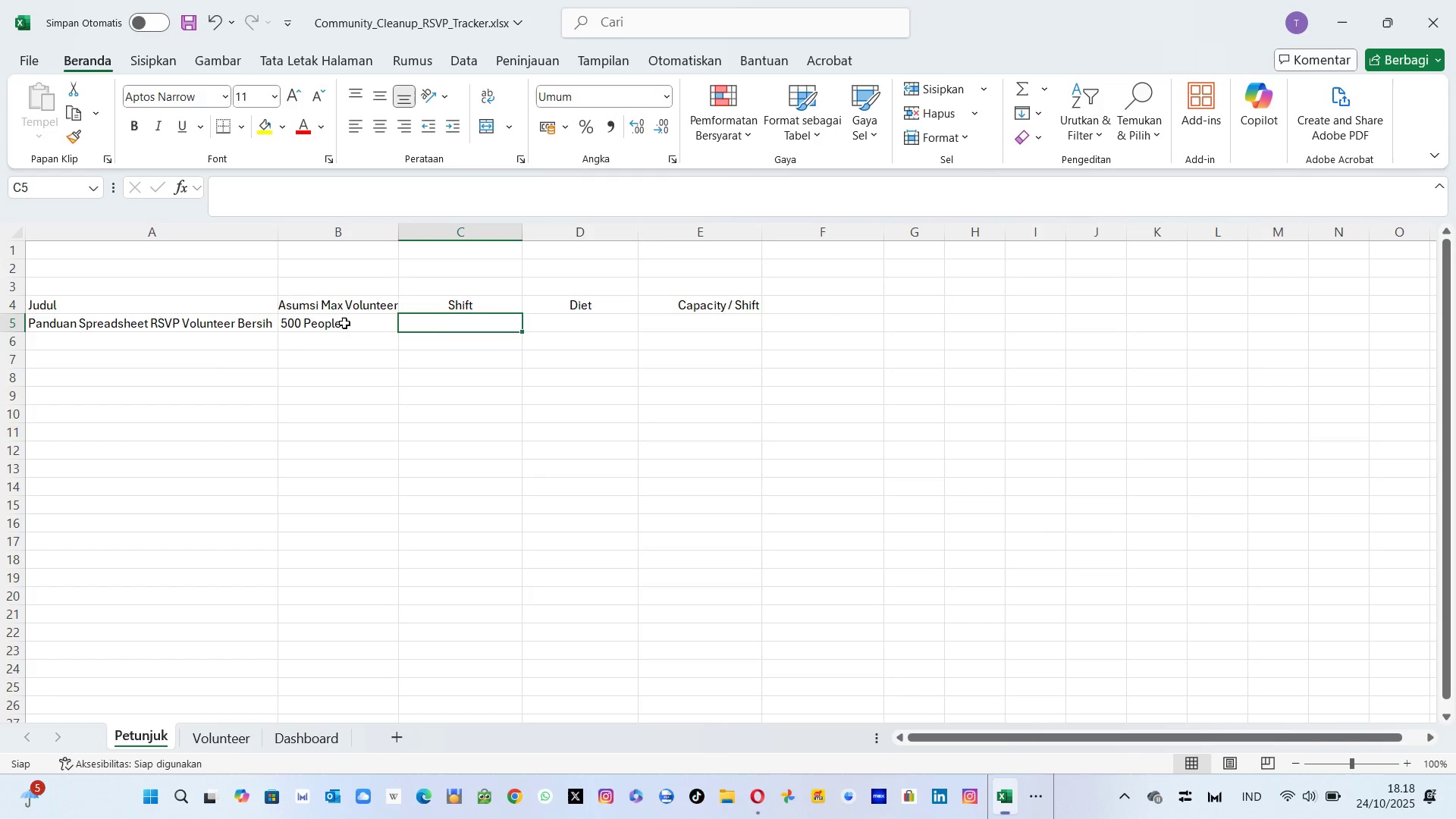 
key(ArrowUp)
 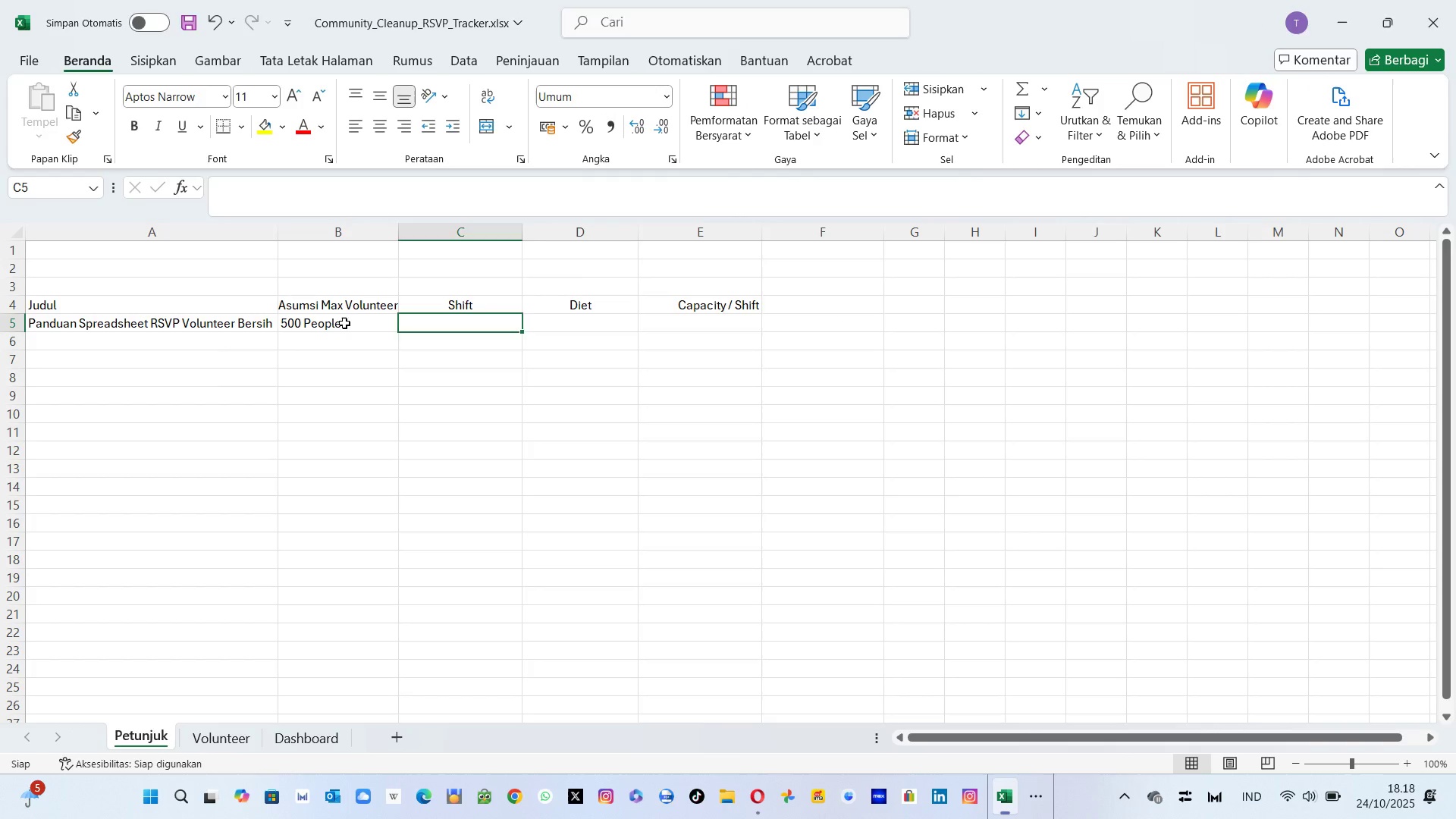 
key(Alt+AltLeft)
 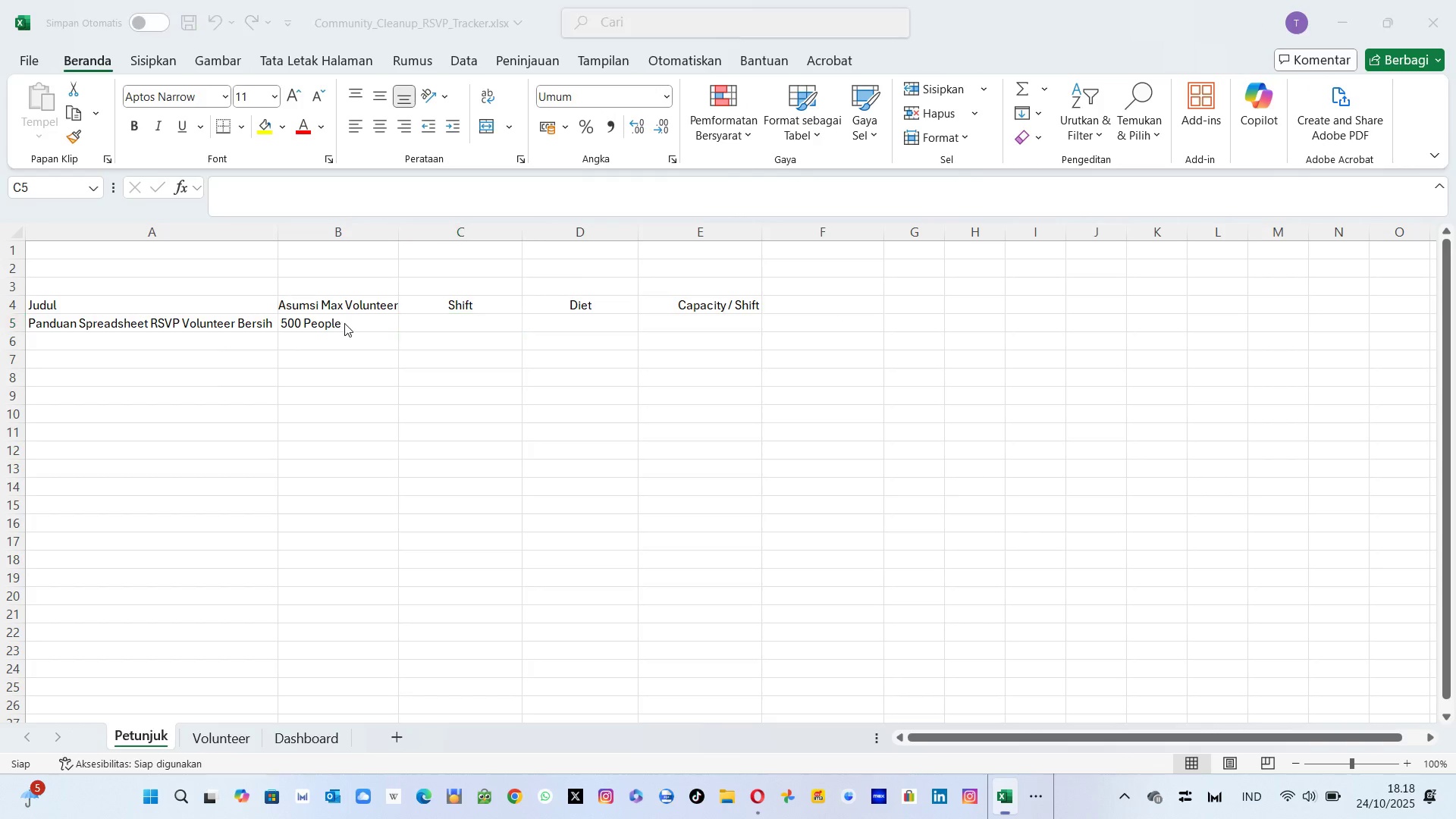 
key(Alt+Tab)
 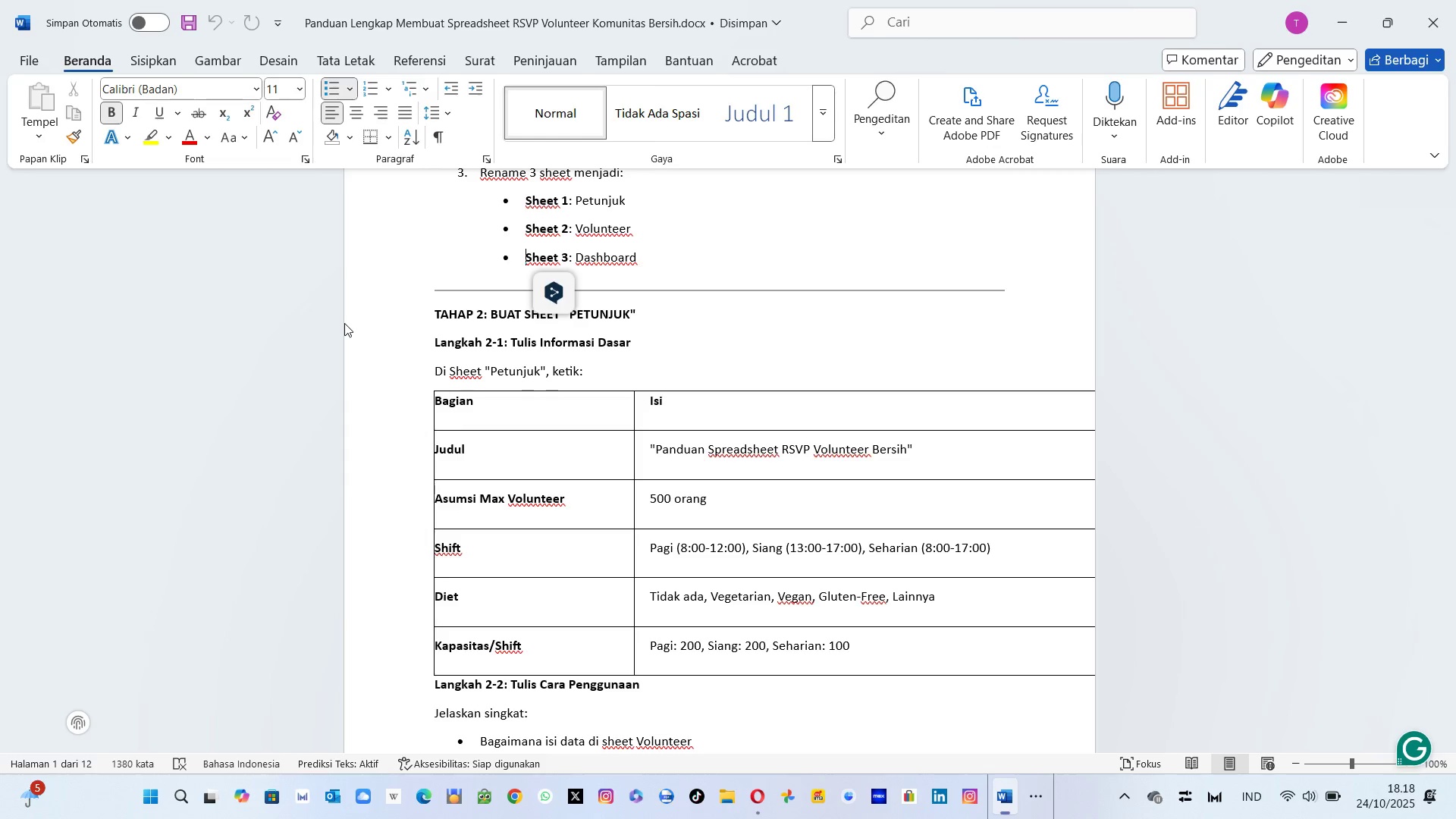 
key(Alt+AltLeft)
 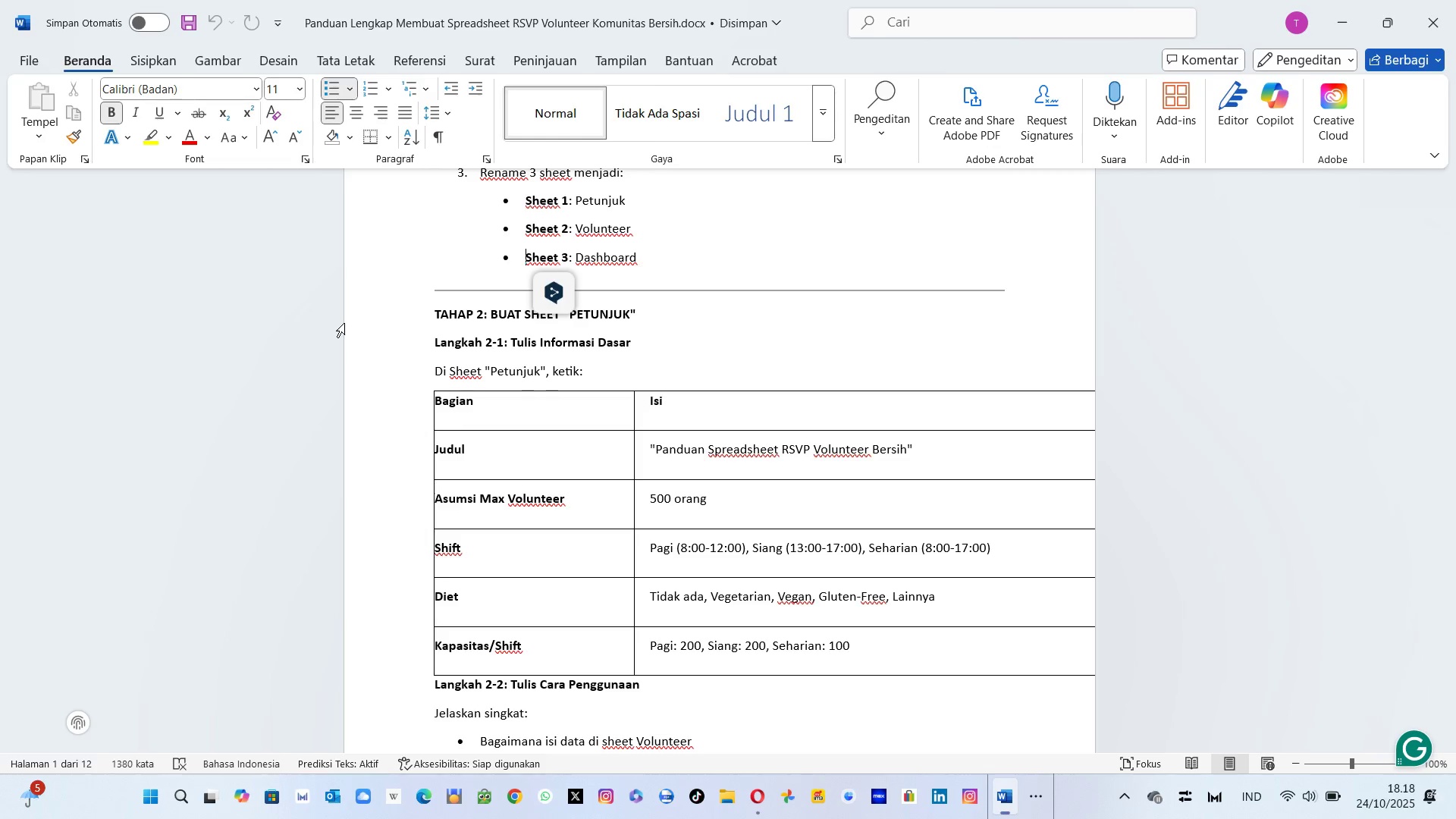 
key(Tab)
type(Pagi ()
 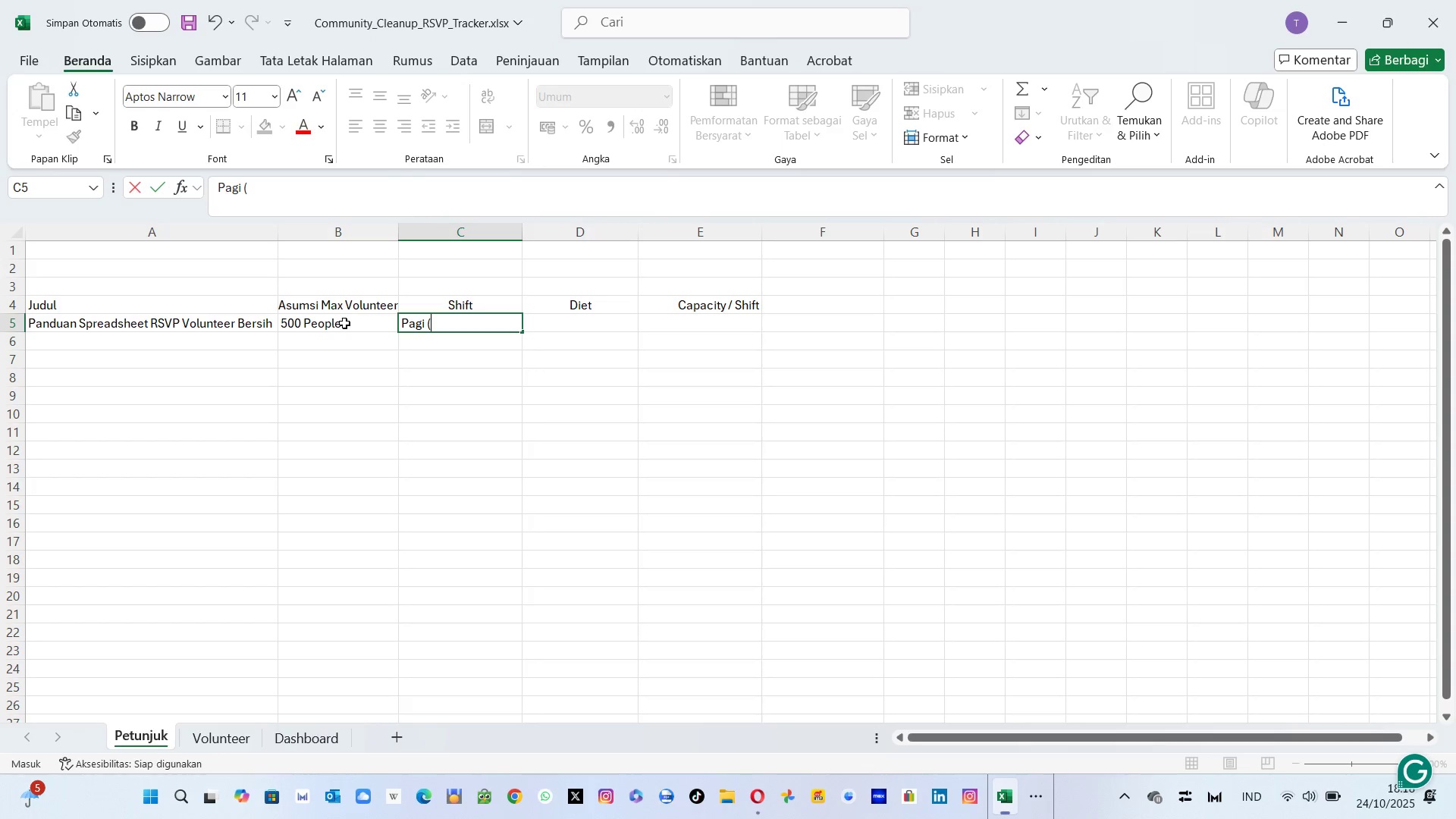 
 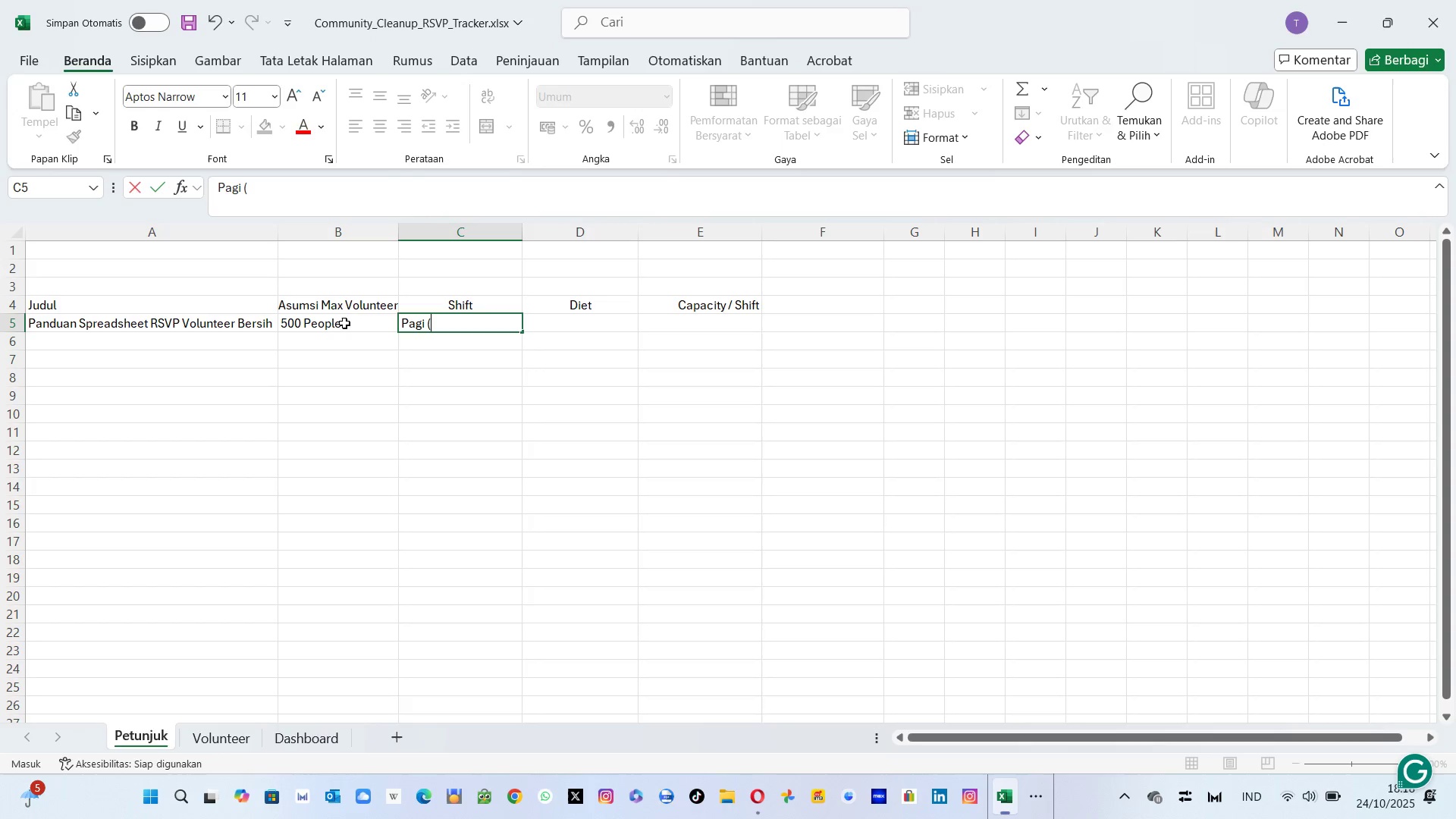 
key(Alt+Shift+AltLeft)
 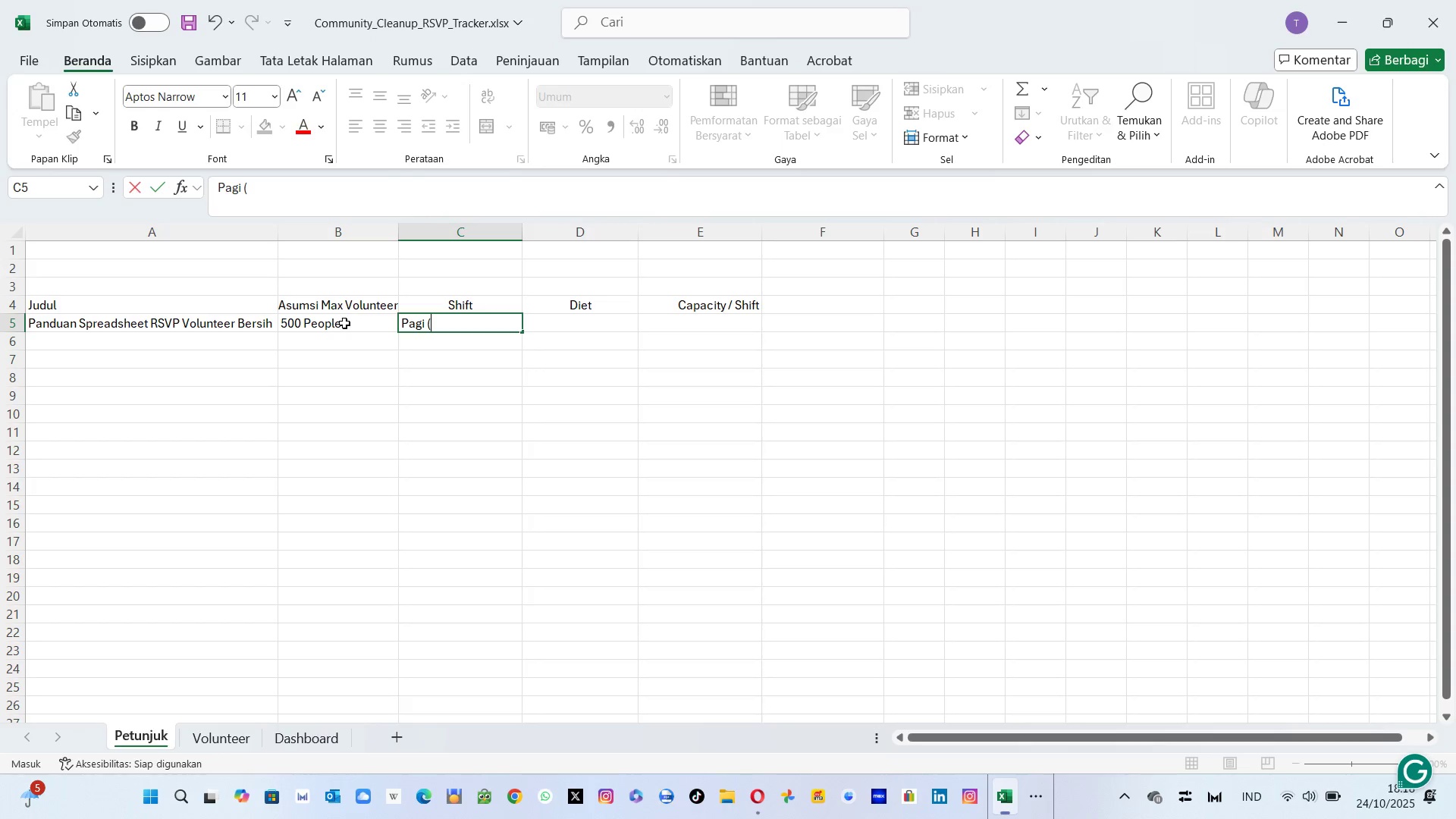 
key(Alt+Shift+Tab)
 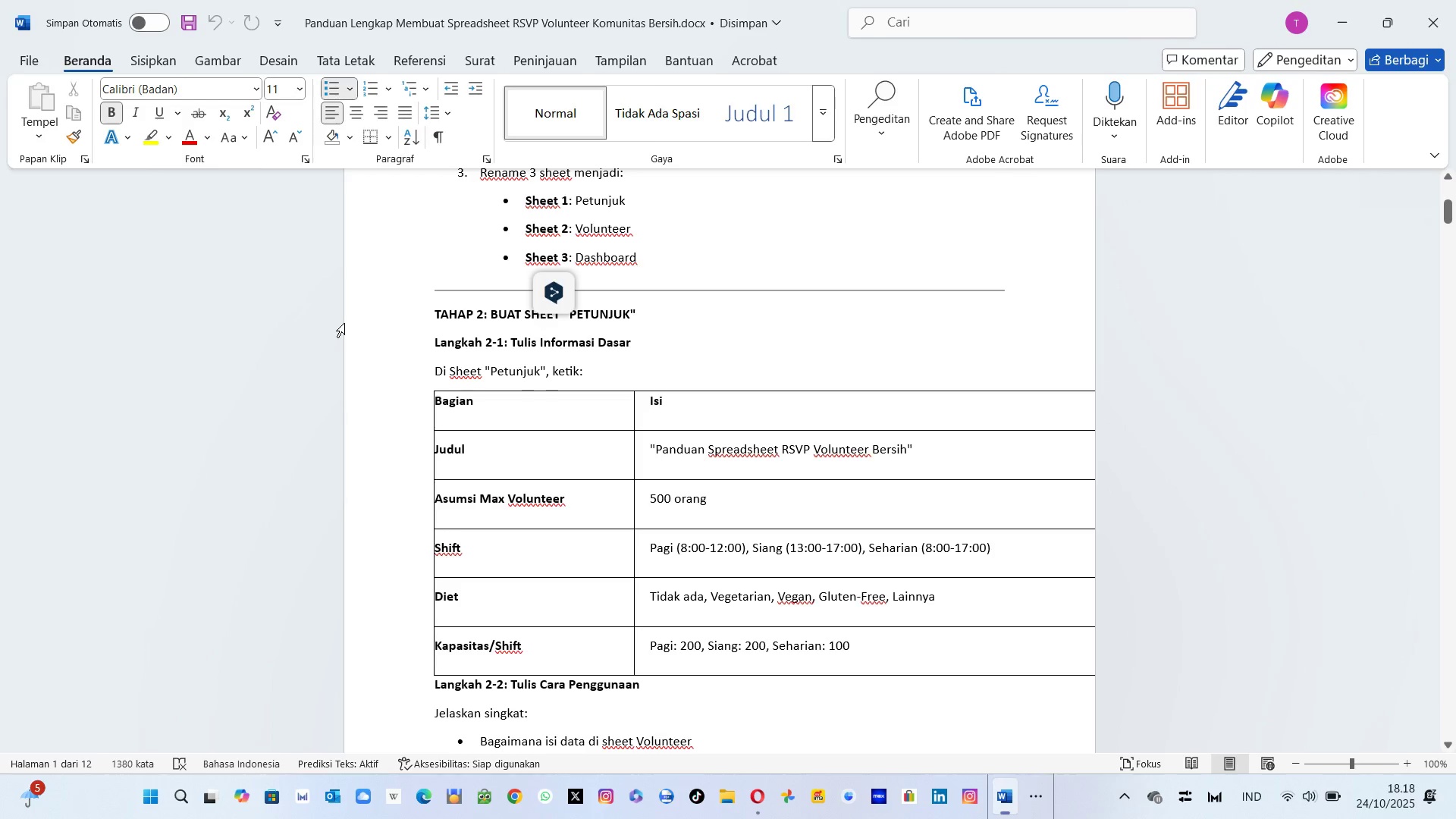 
key(Alt+AltLeft)
 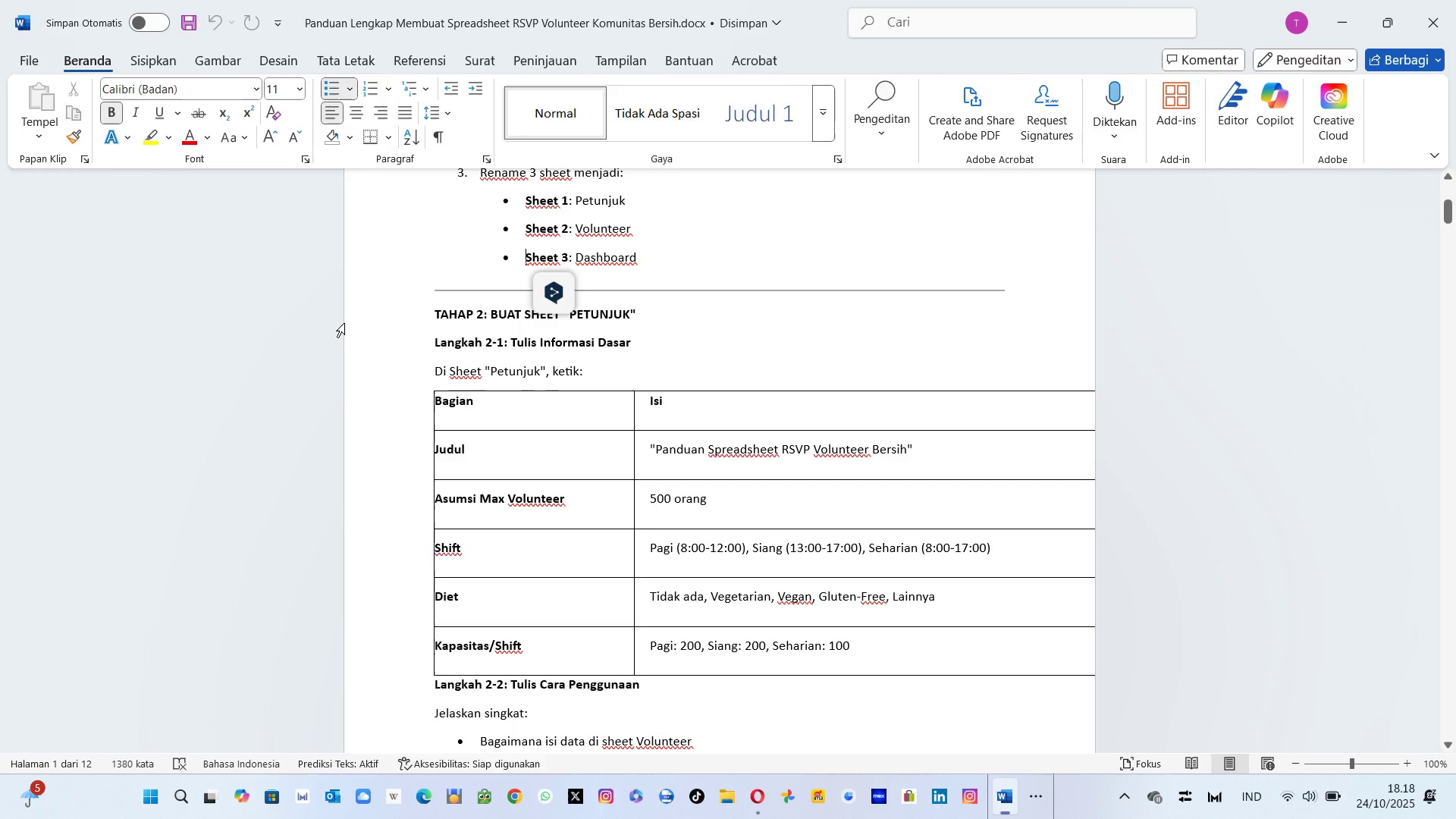 
key(Tab)
type(08:00)
 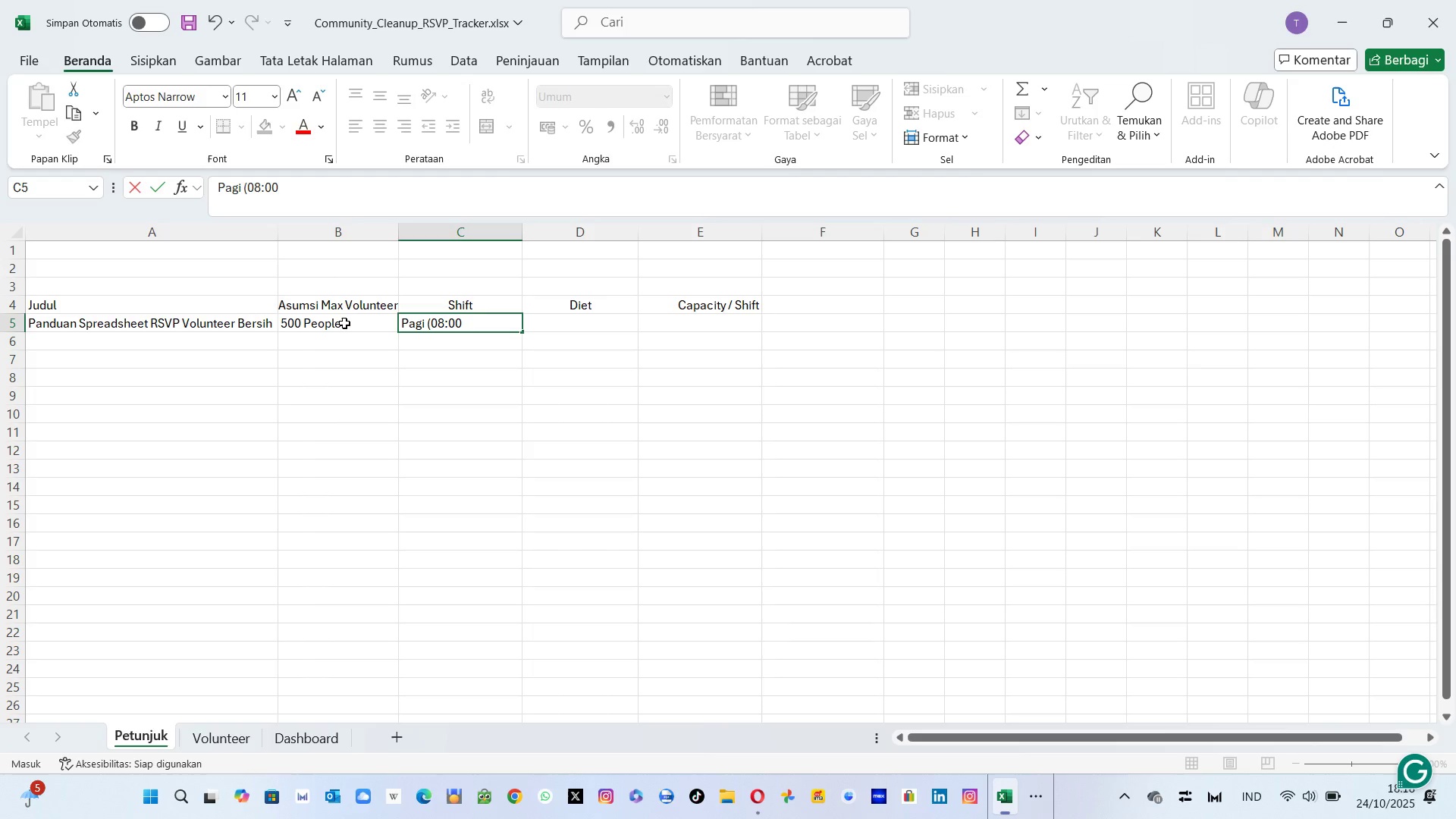 
key(Alt+AltLeft)
 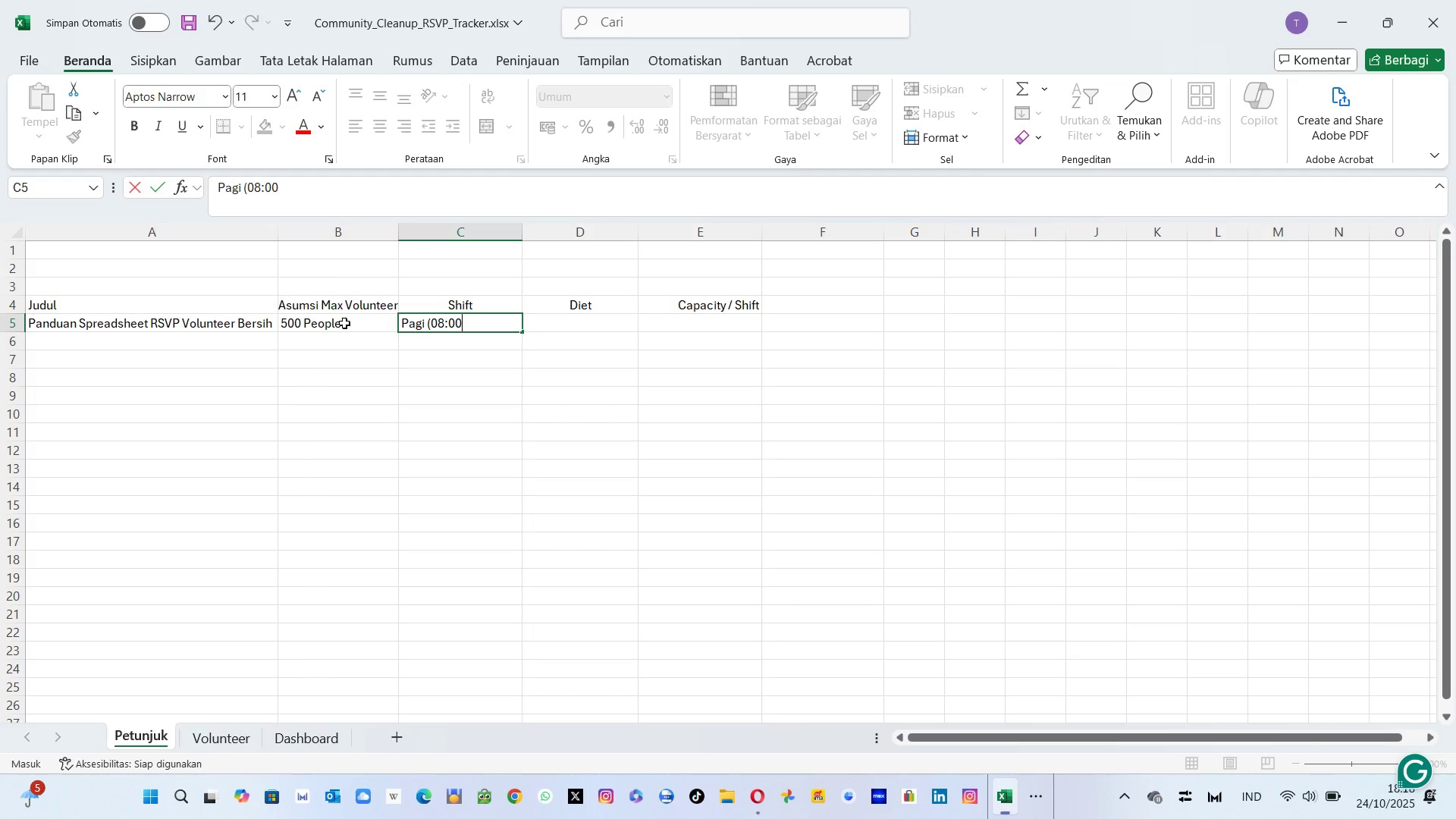 
key(Alt+Tab)
 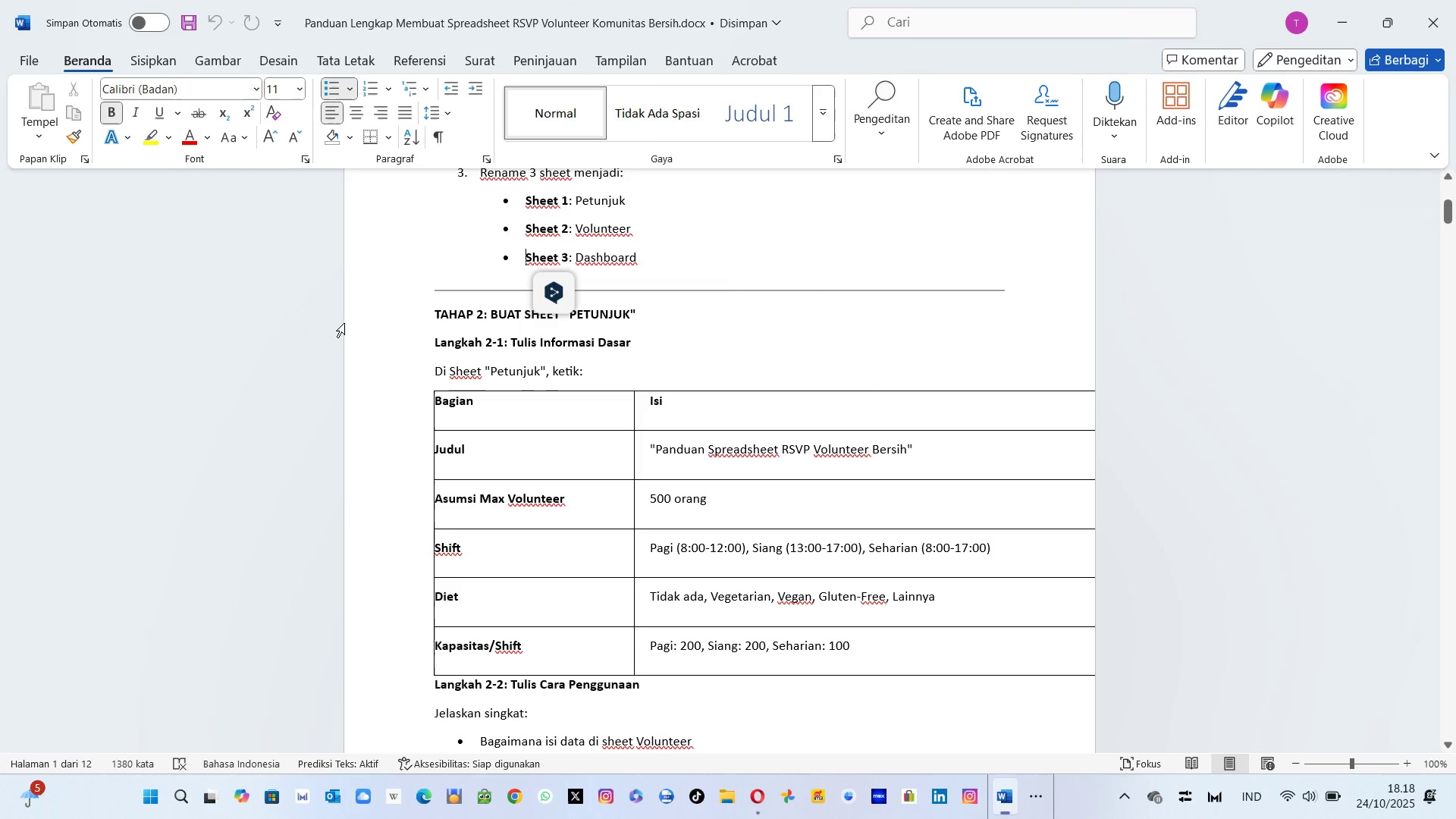 
key(Alt+AltLeft)
 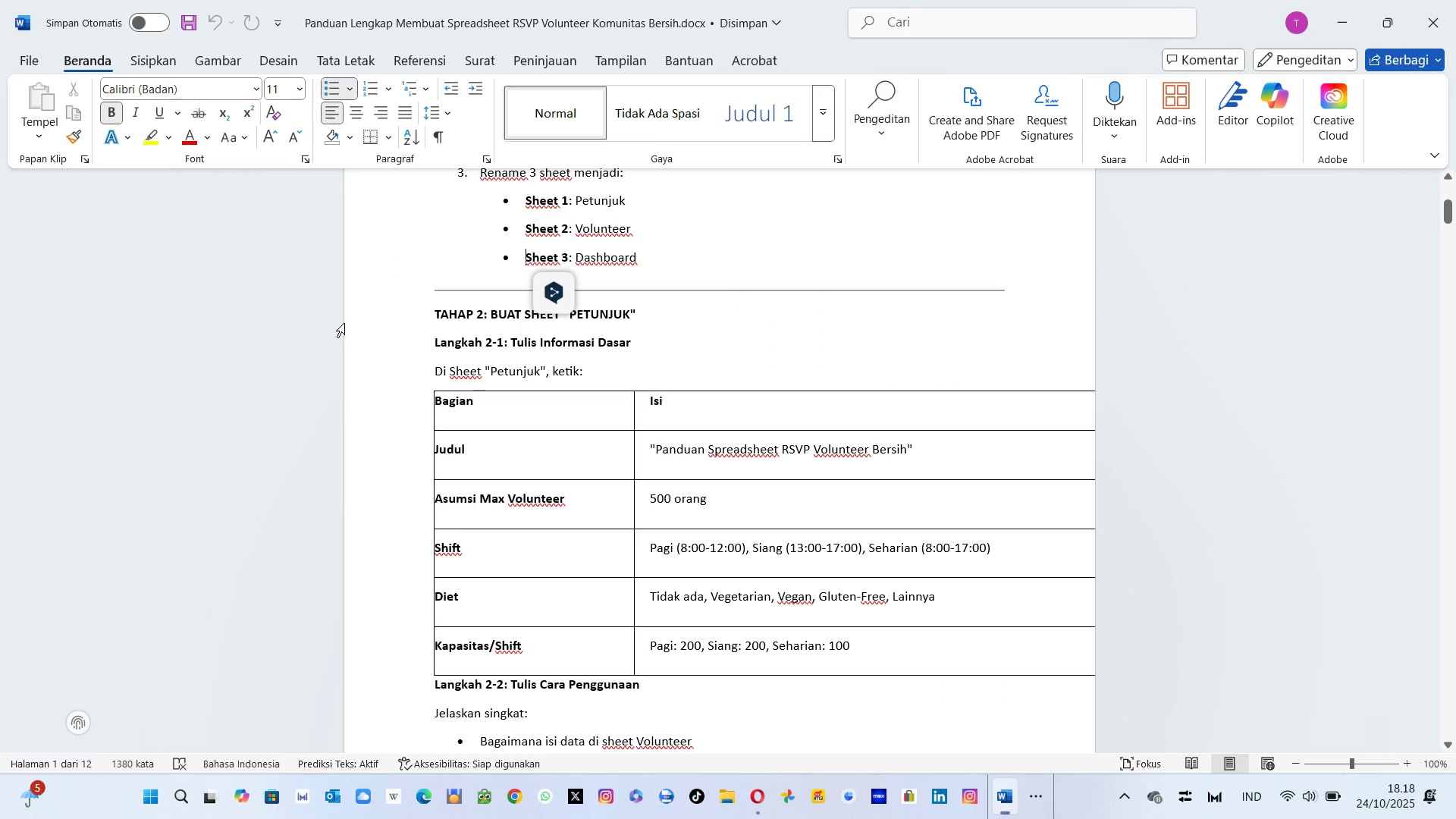 
key(Tab)
type( - 12:)
key(Tab)
 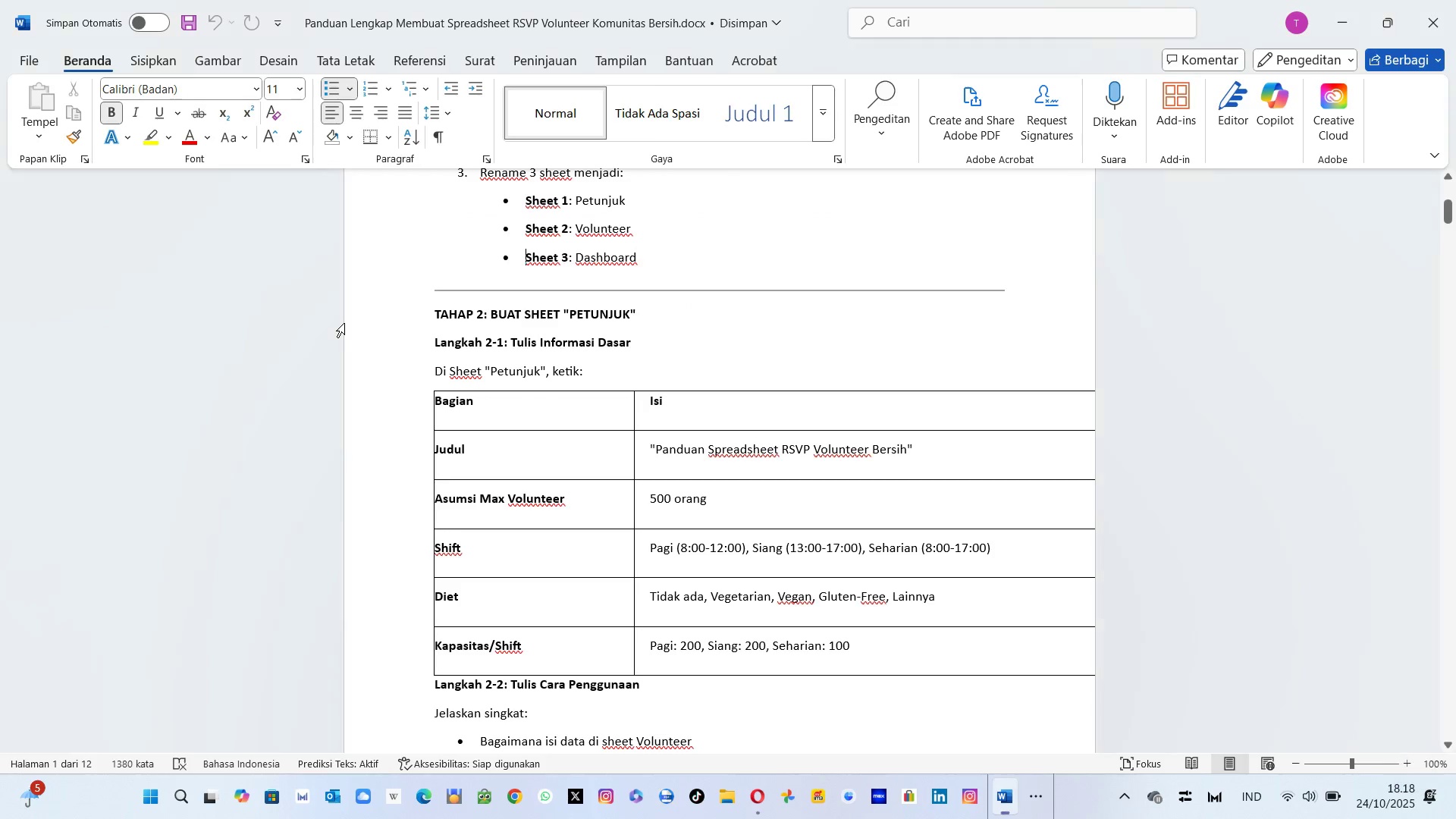 
hold_key(key=0, duration=0.59)
 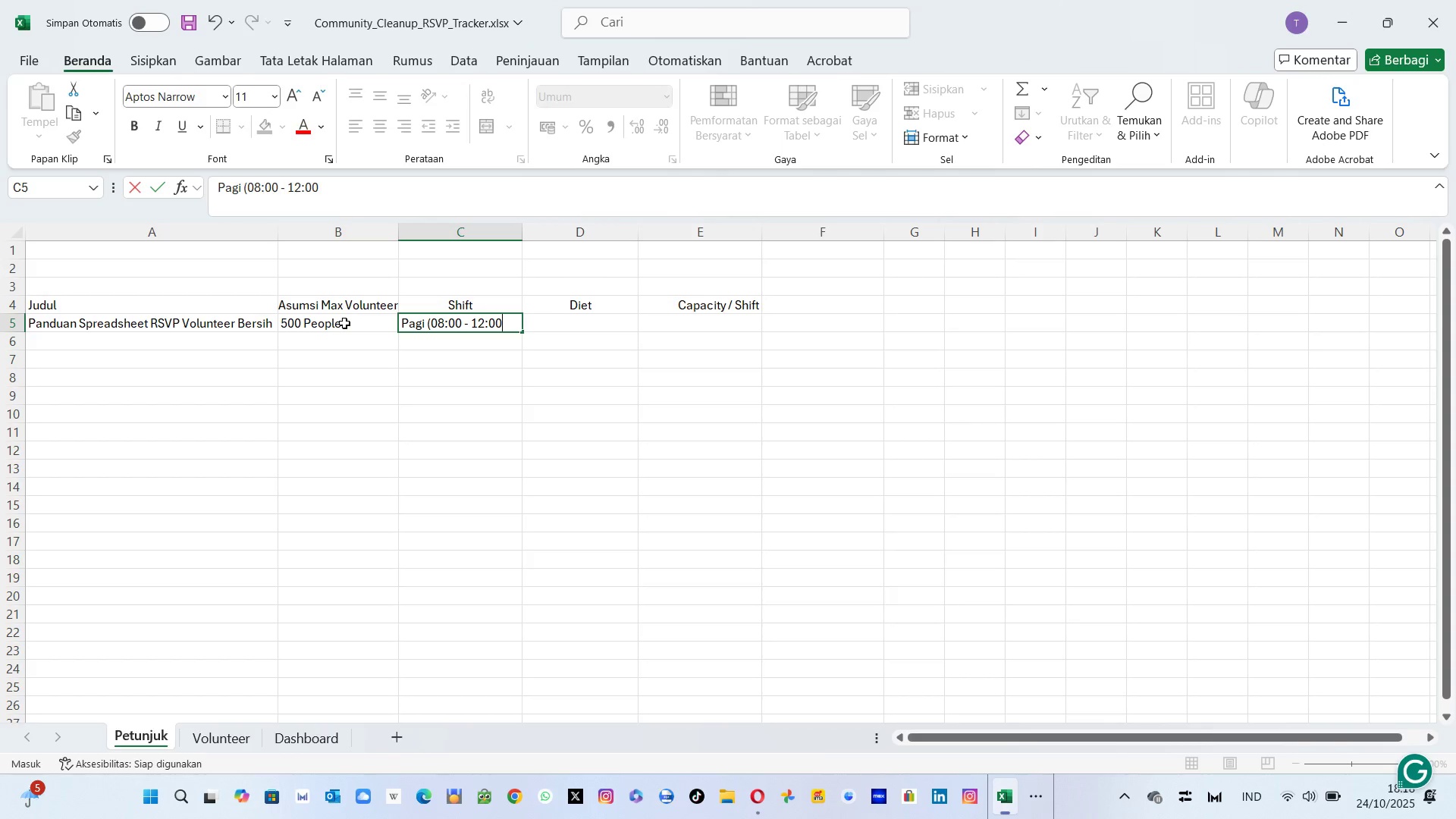 
hold_key(key=AltLeft, duration=0.45)
 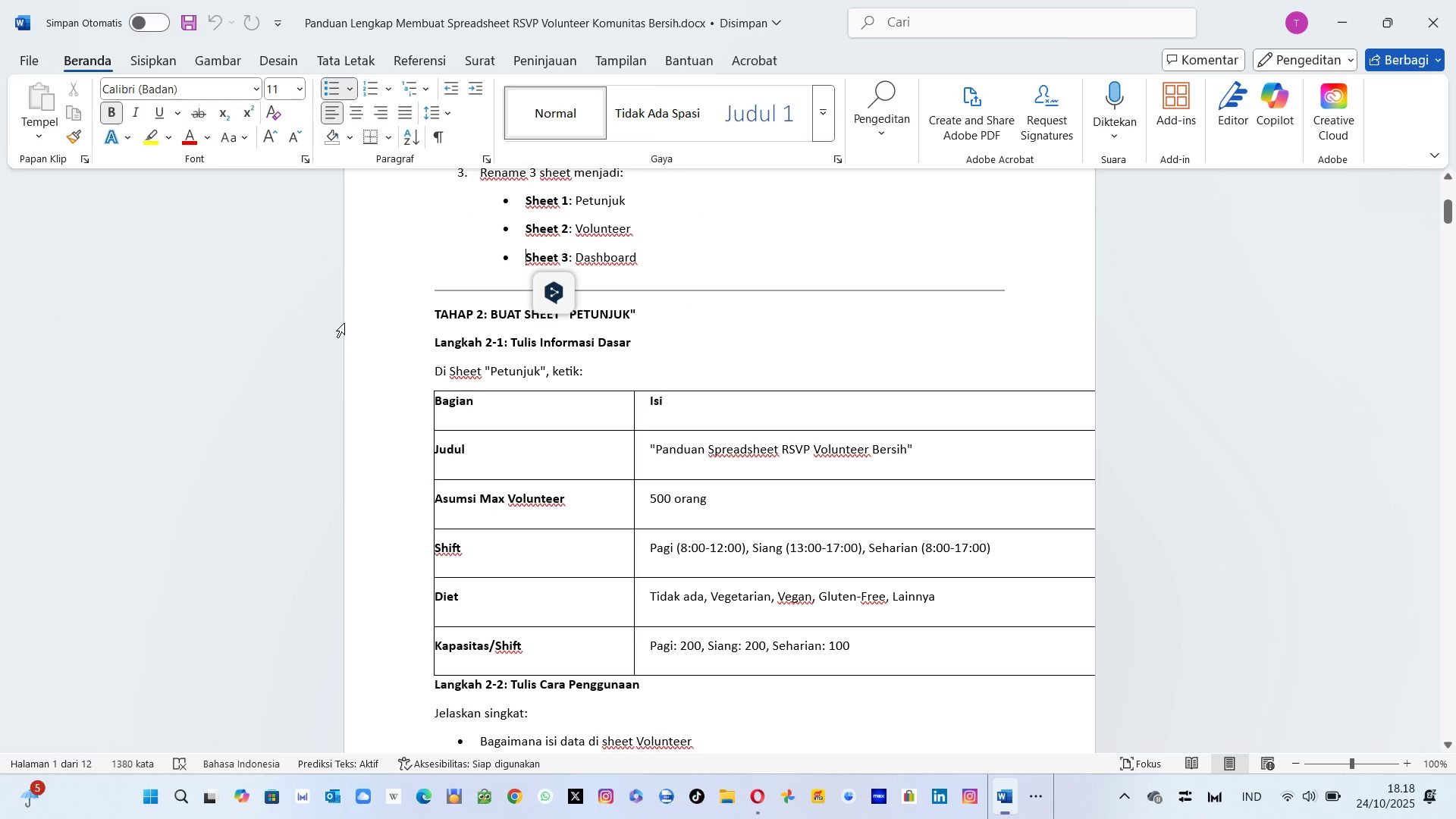 
key(Alt+AltLeft)
 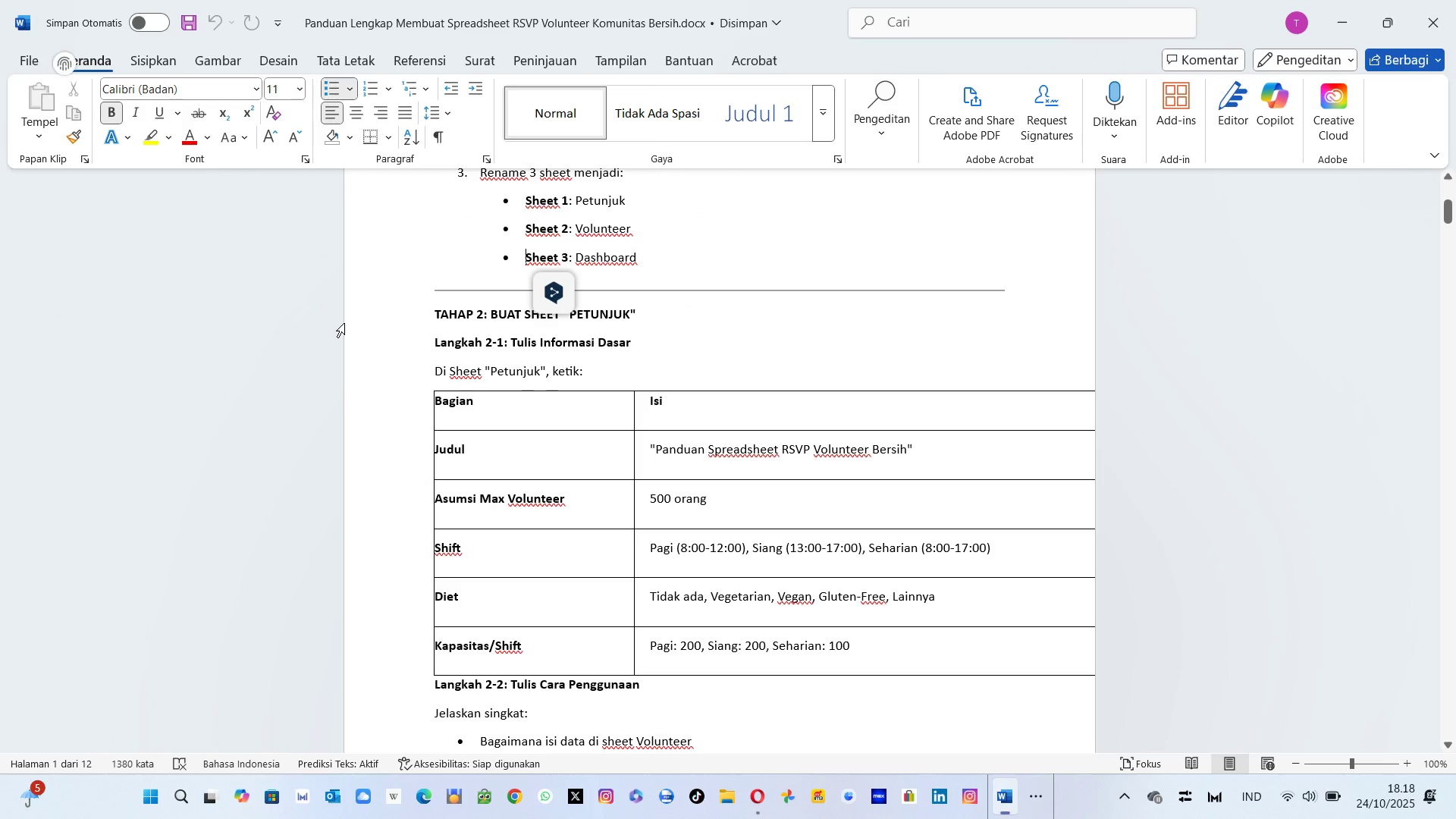 
key(Tab)
type()Siang ()
 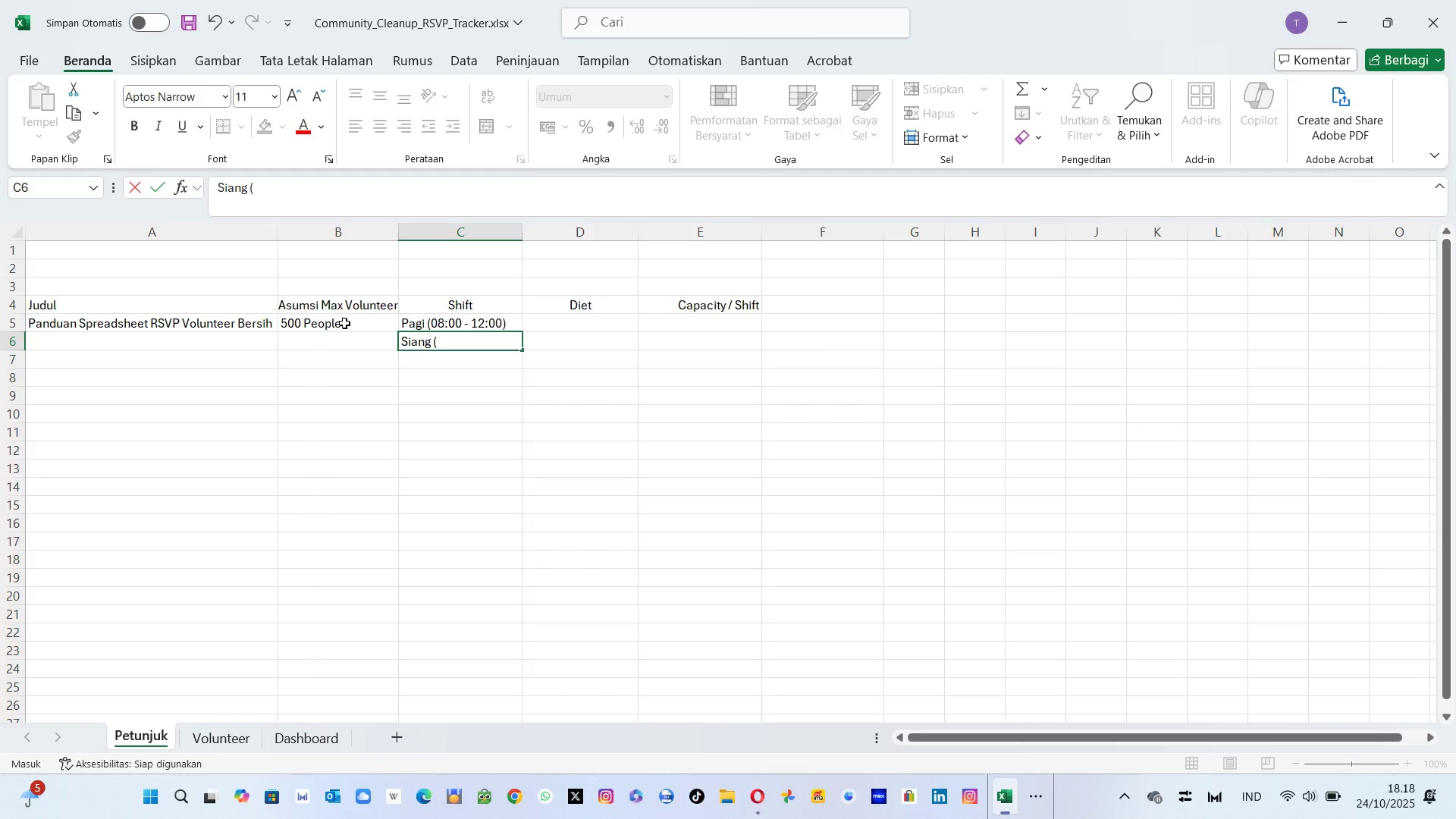 
 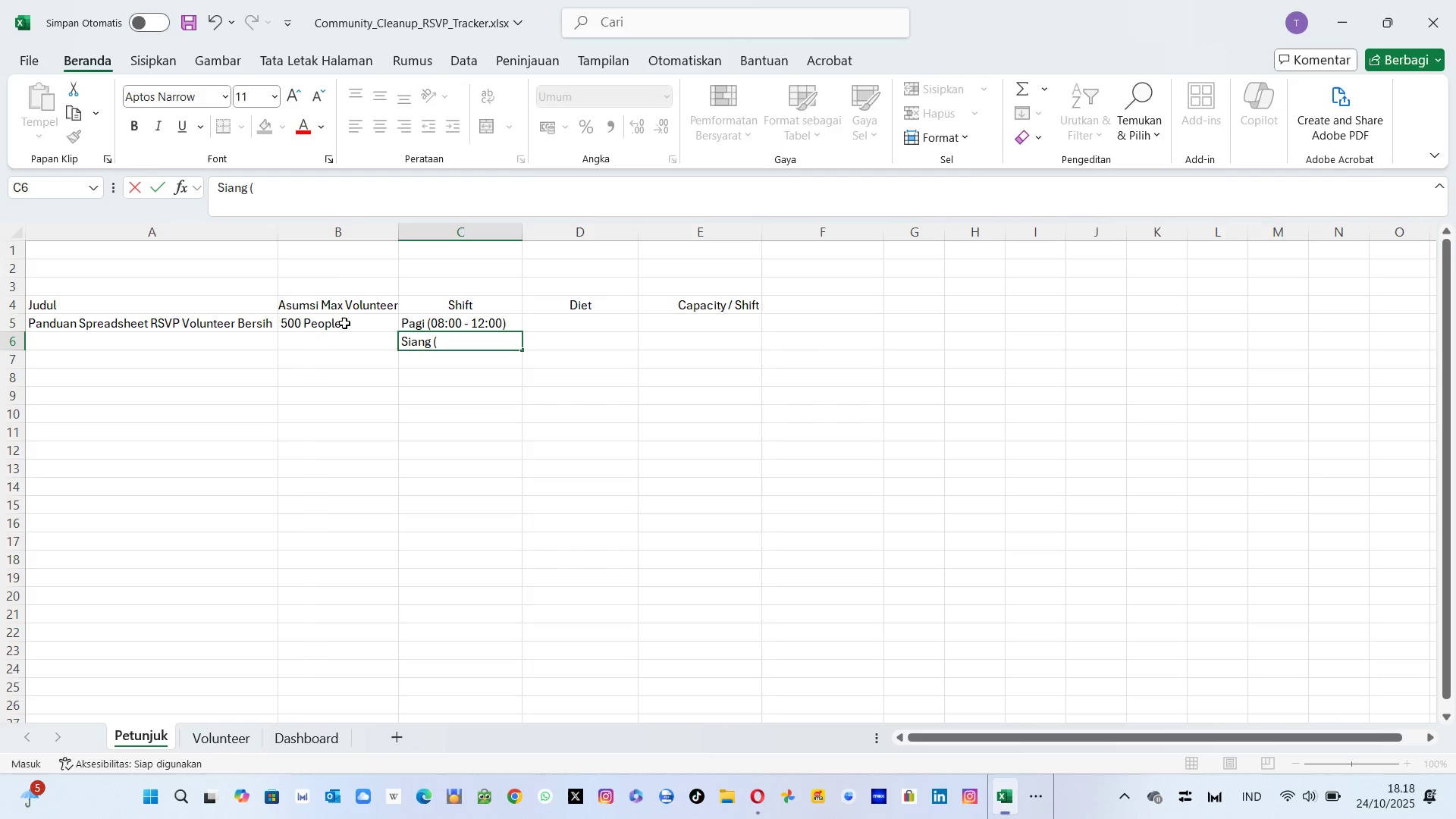 
key(Alt+AltLeft)
 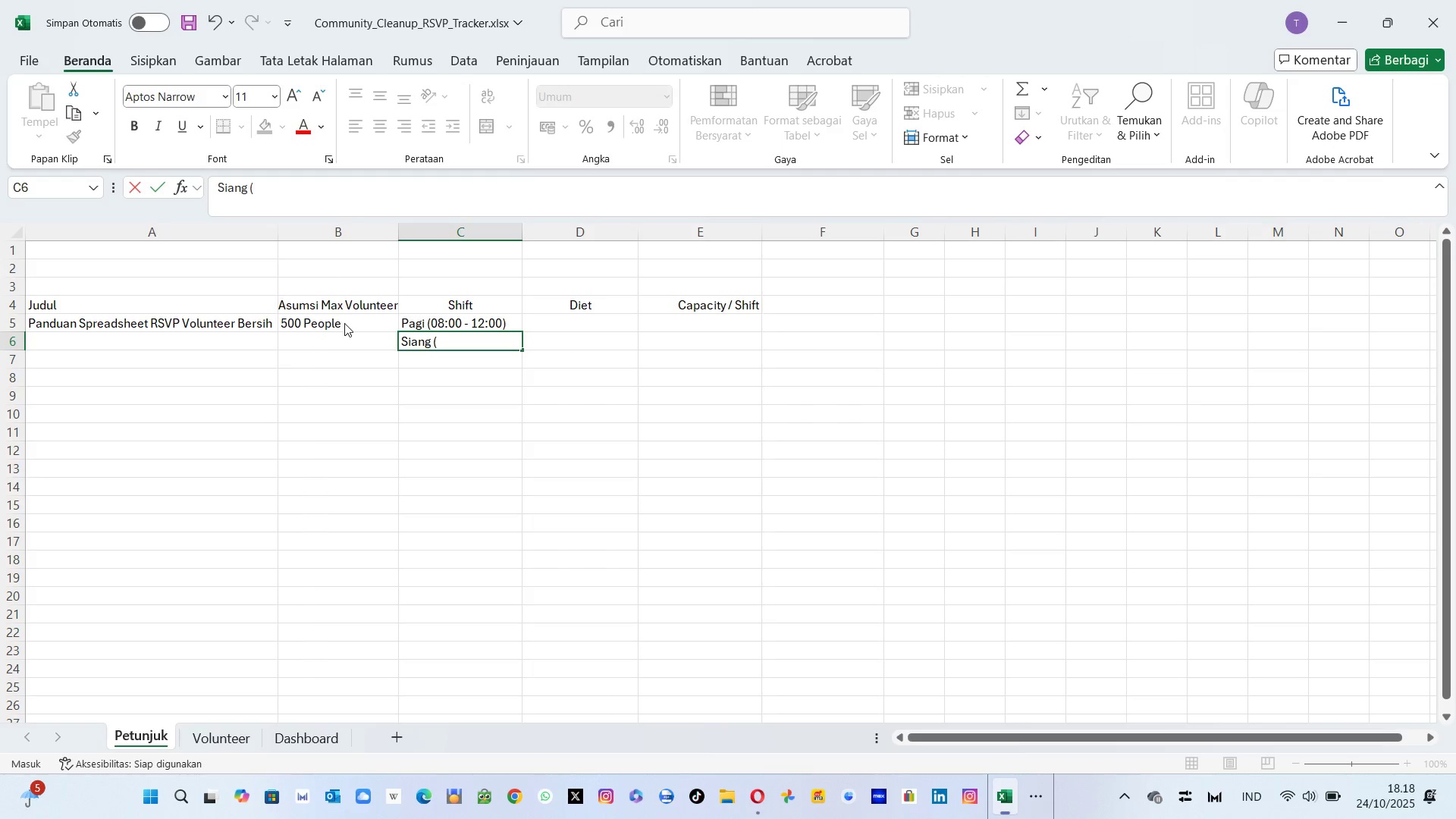 
key(Alt+Tab)
 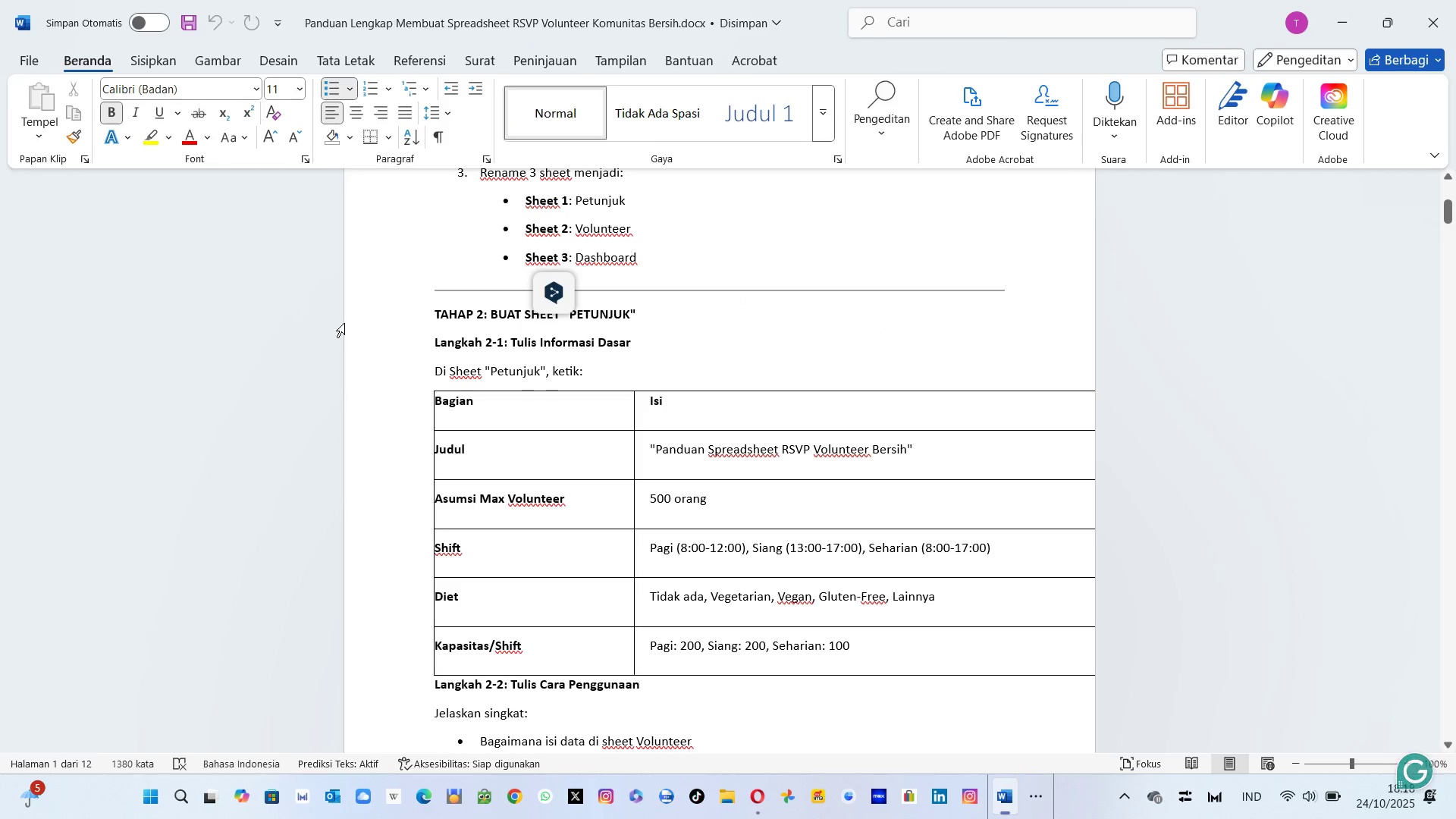 
key(Alt+AltLeft)
 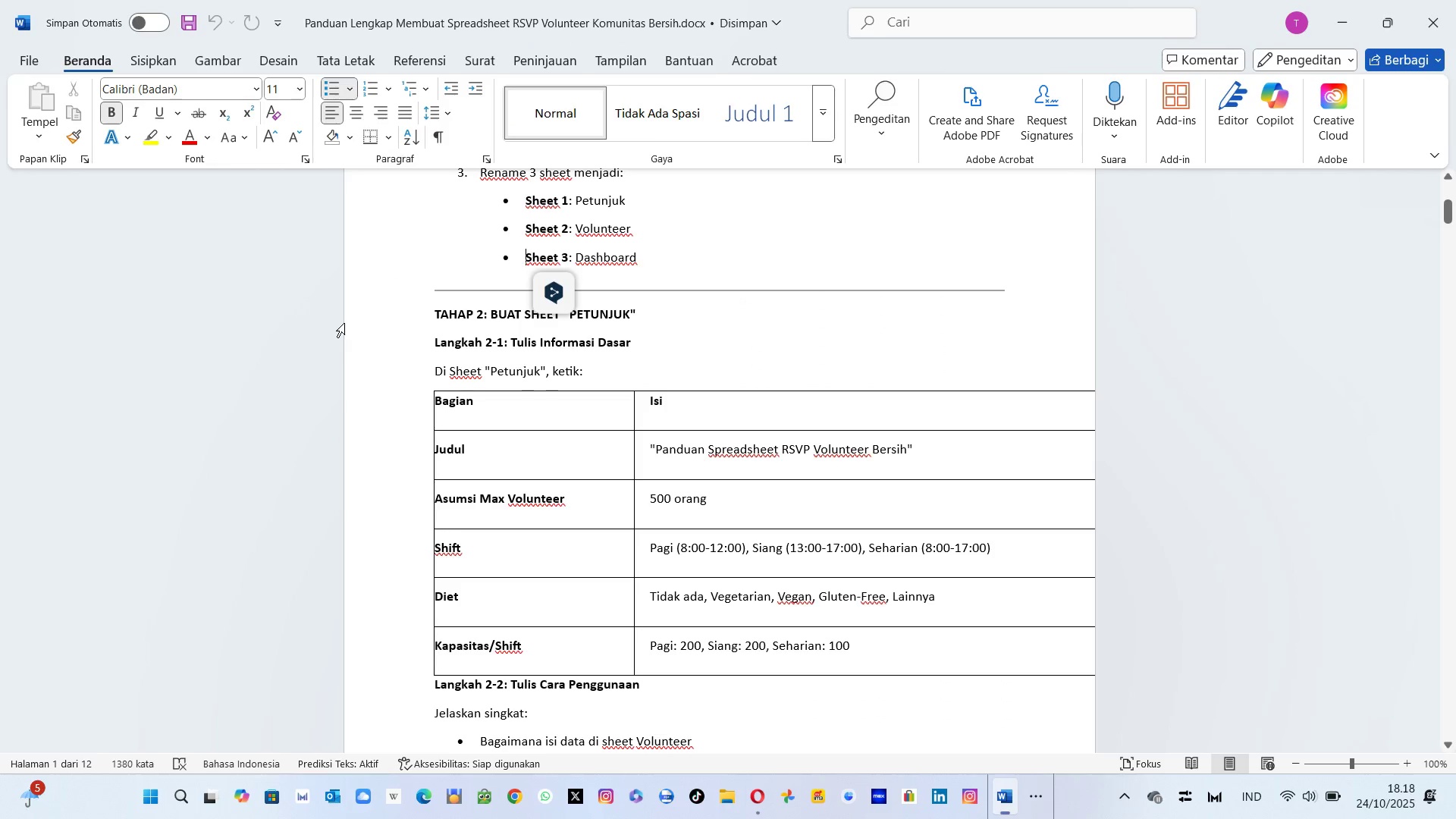 
key(Tab)
type(13:")
key(Backspace)
key(Backspace)
type(:00 - )
 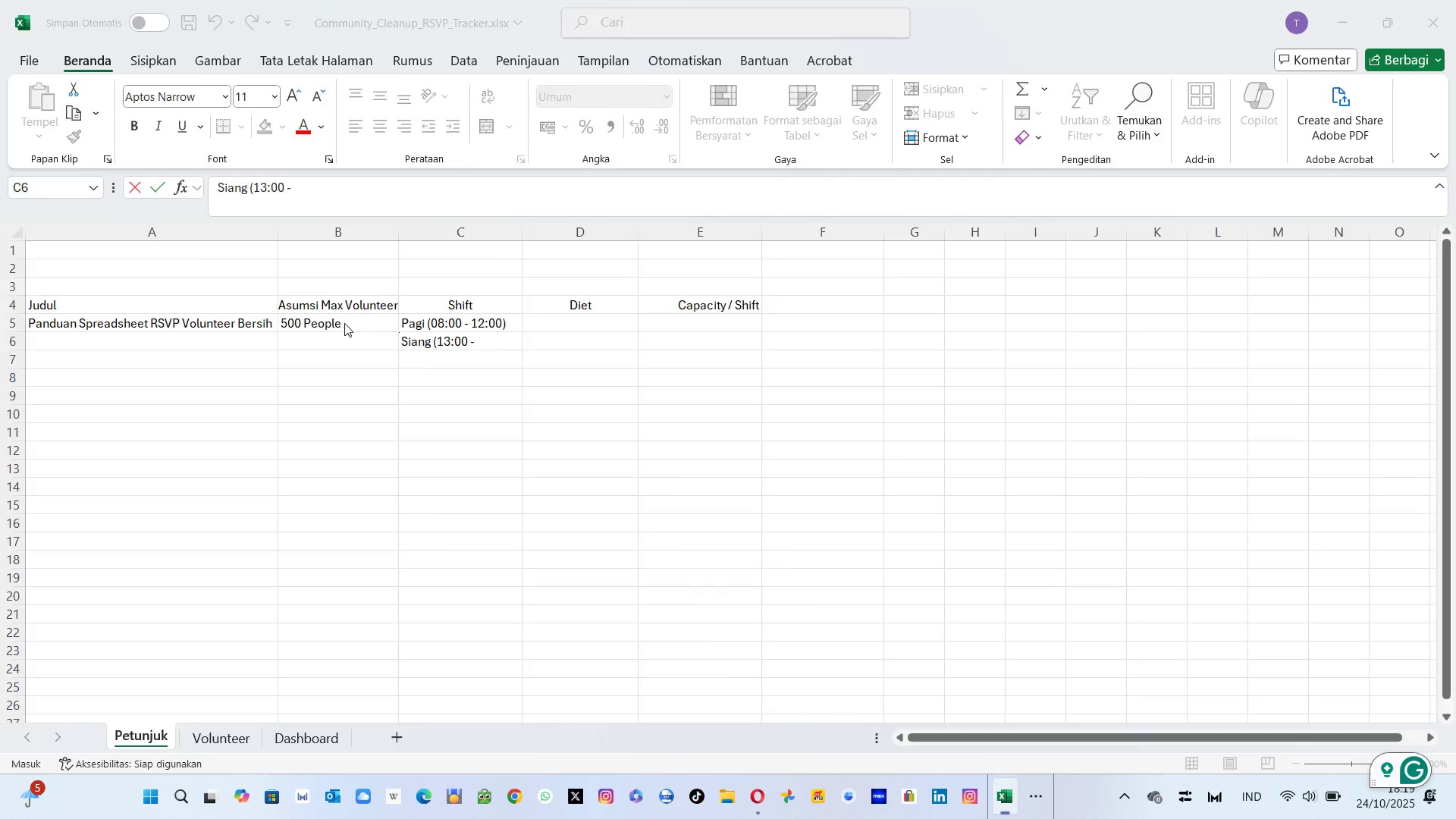 
 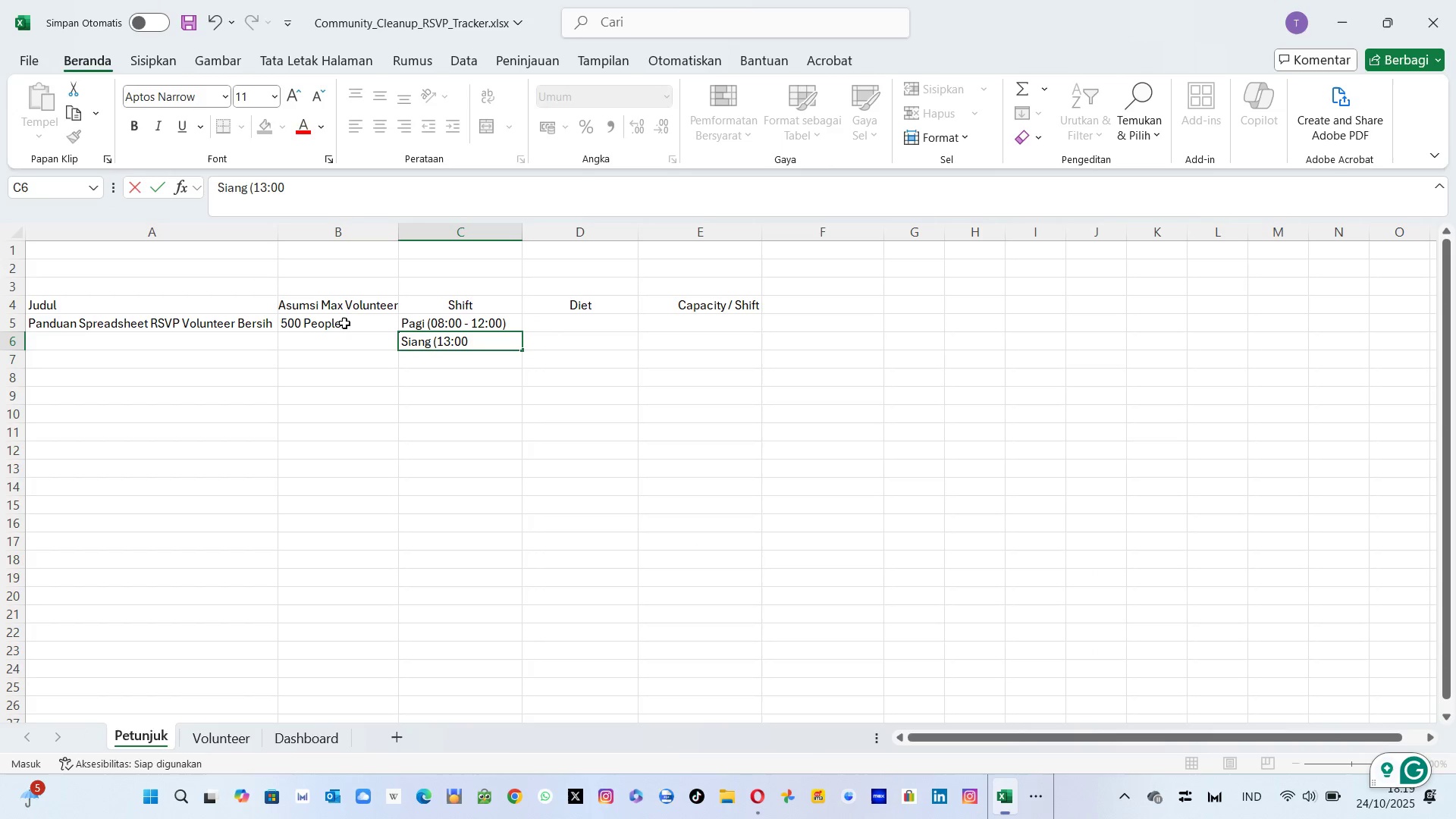 
key(Alt+AltLeft)
 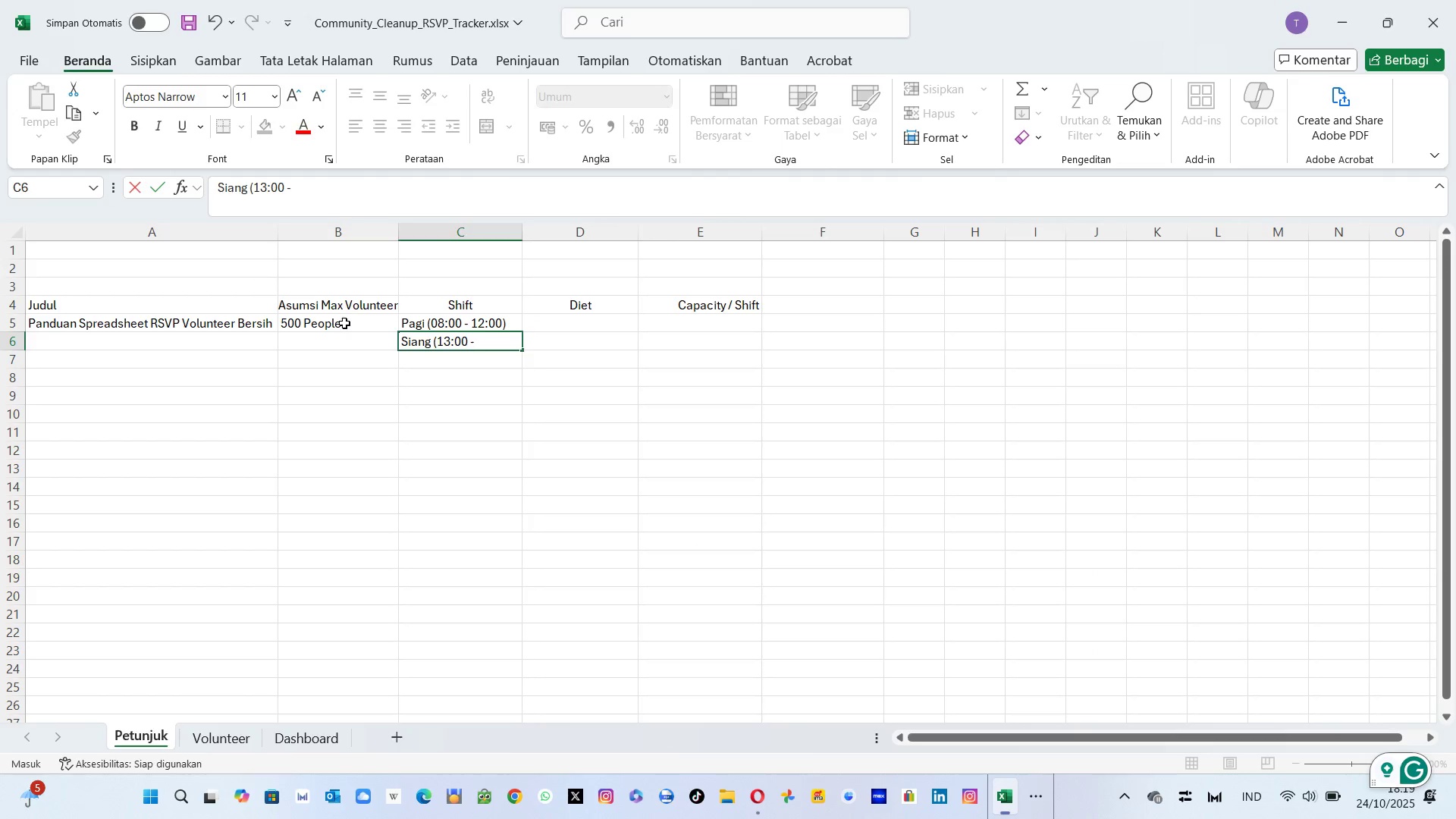 
key(Alt+Tab)
 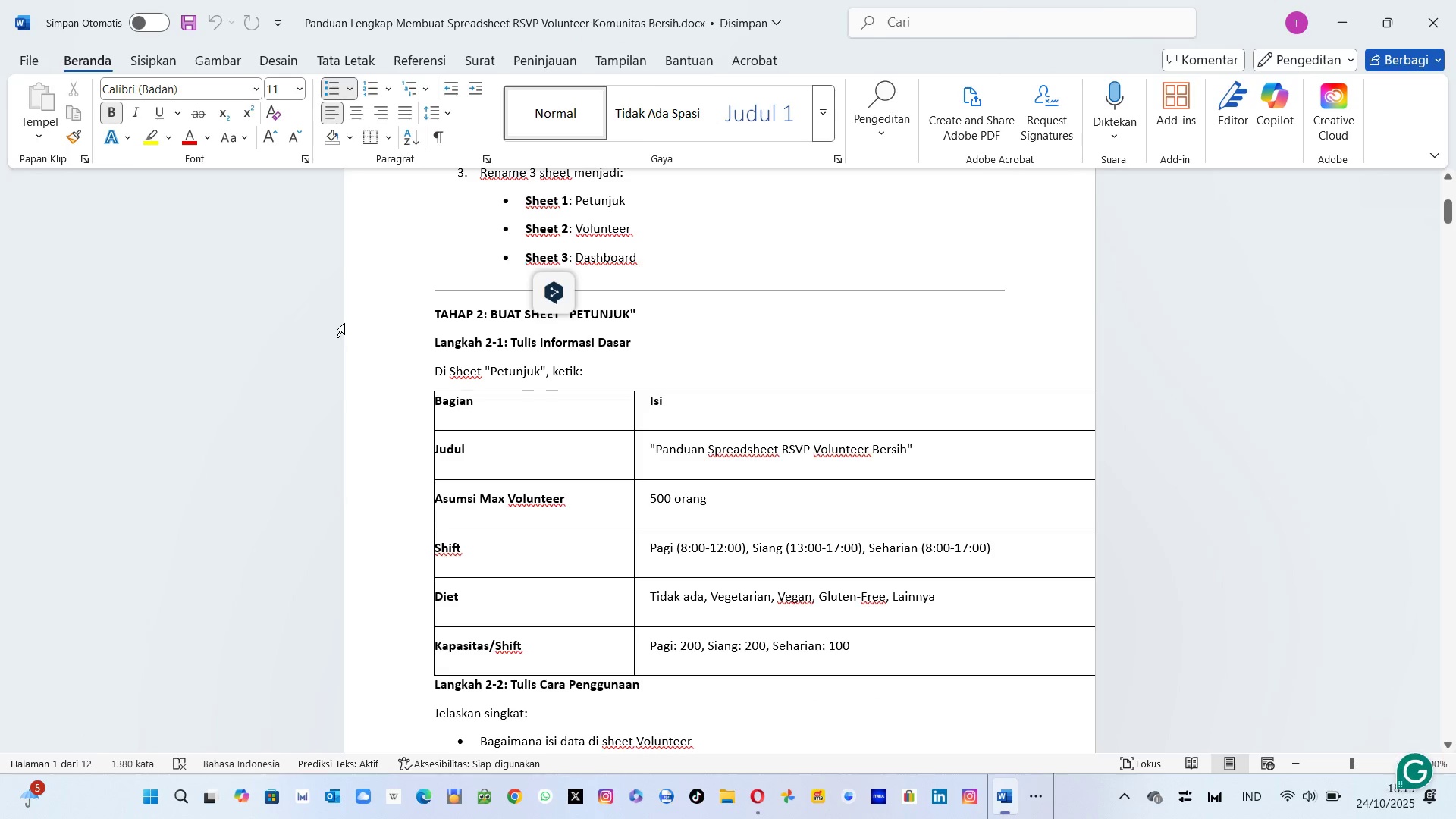 
key(Alt+AltLeft)
 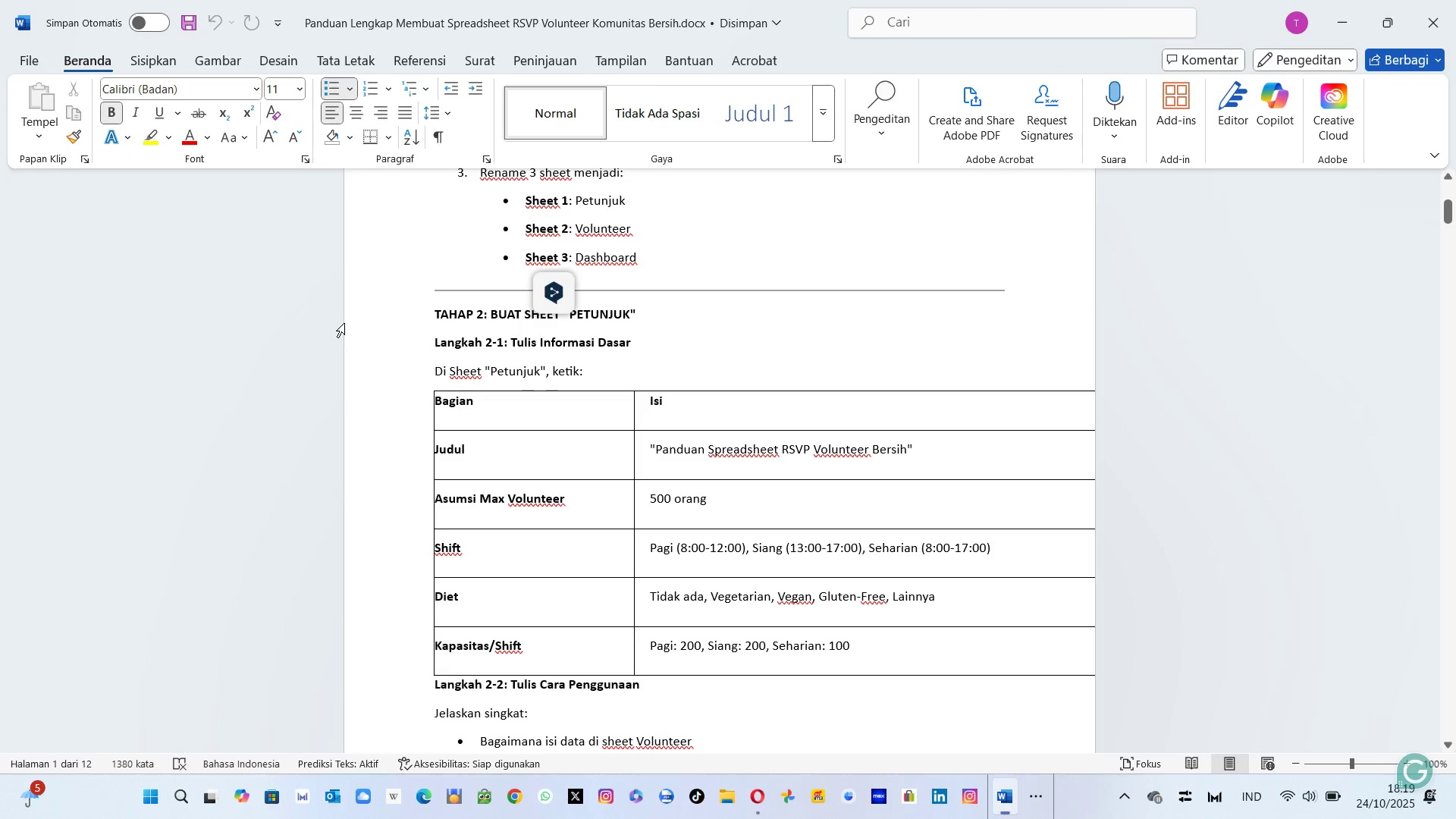 
key(Tab)
type(17:00))
 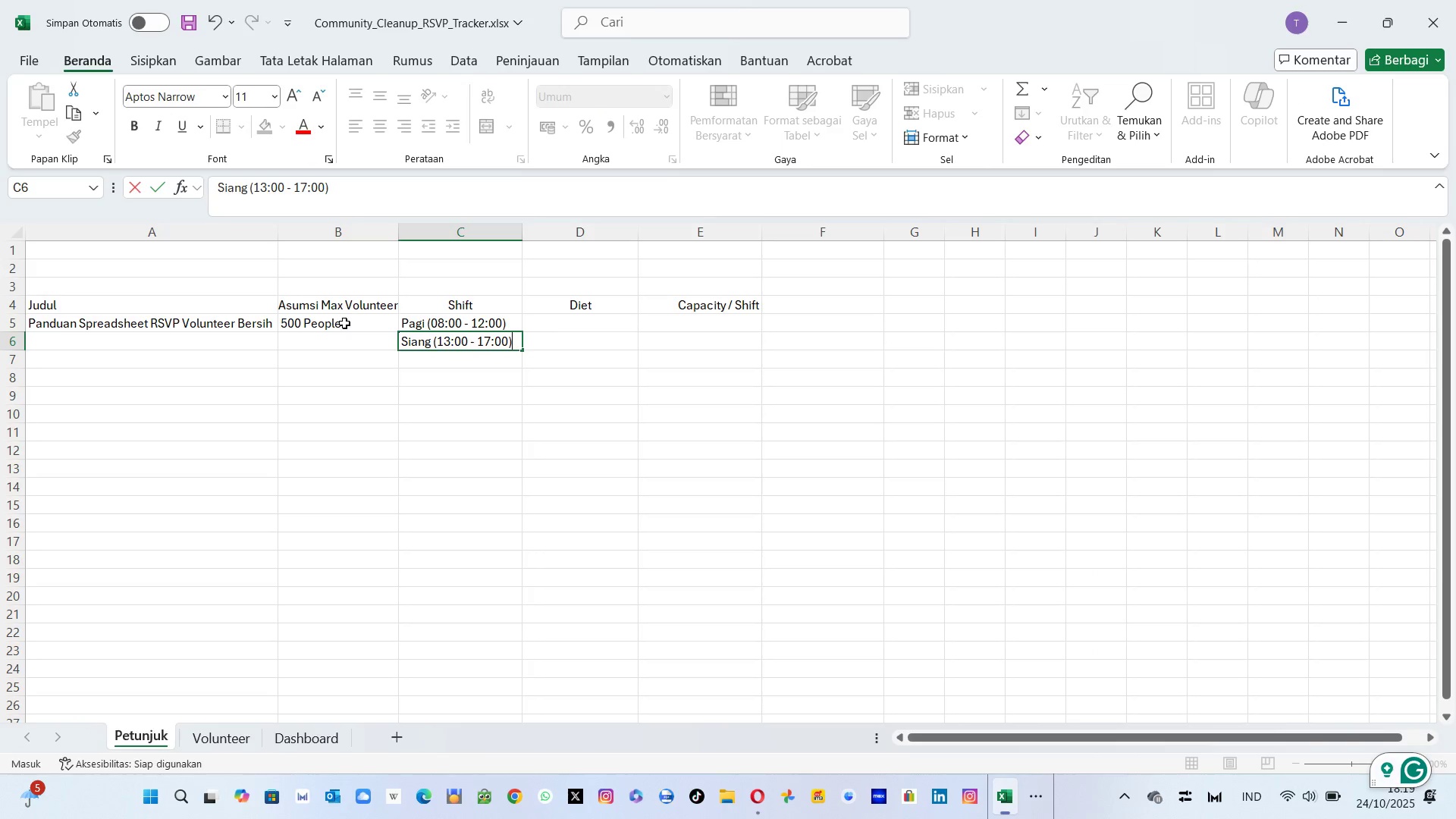 
key(Enter)
 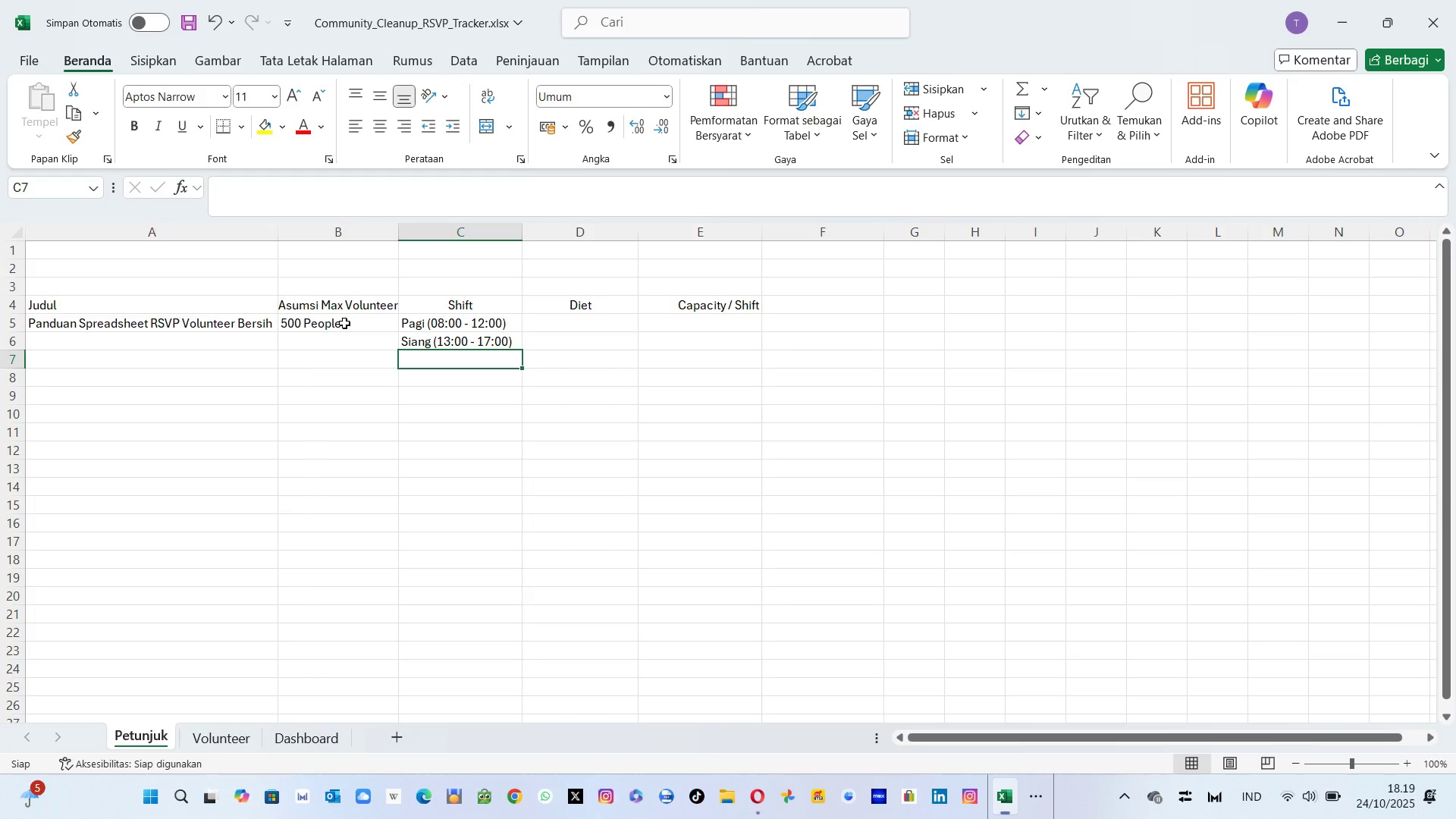 
type(Malam ()
 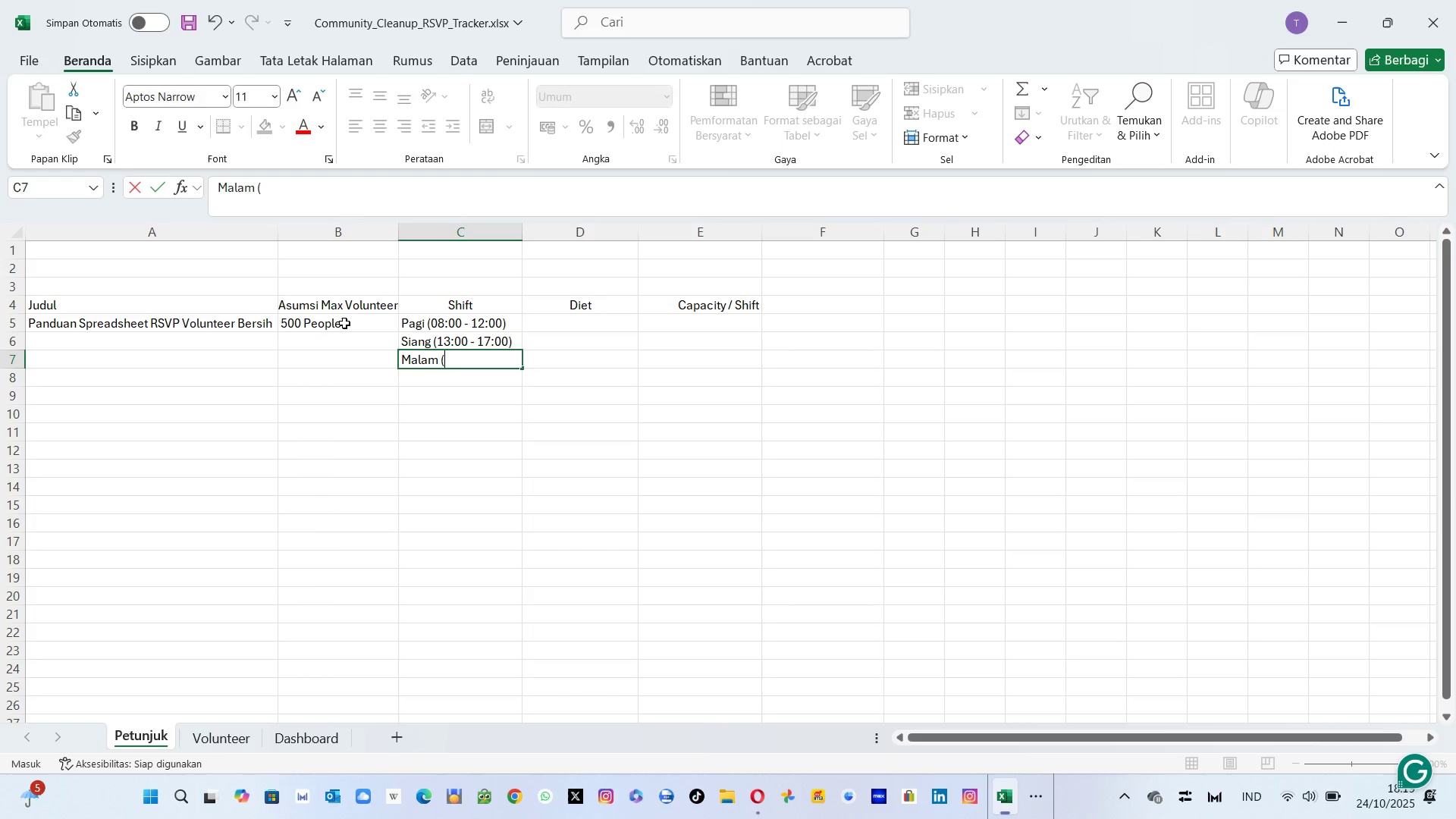 
 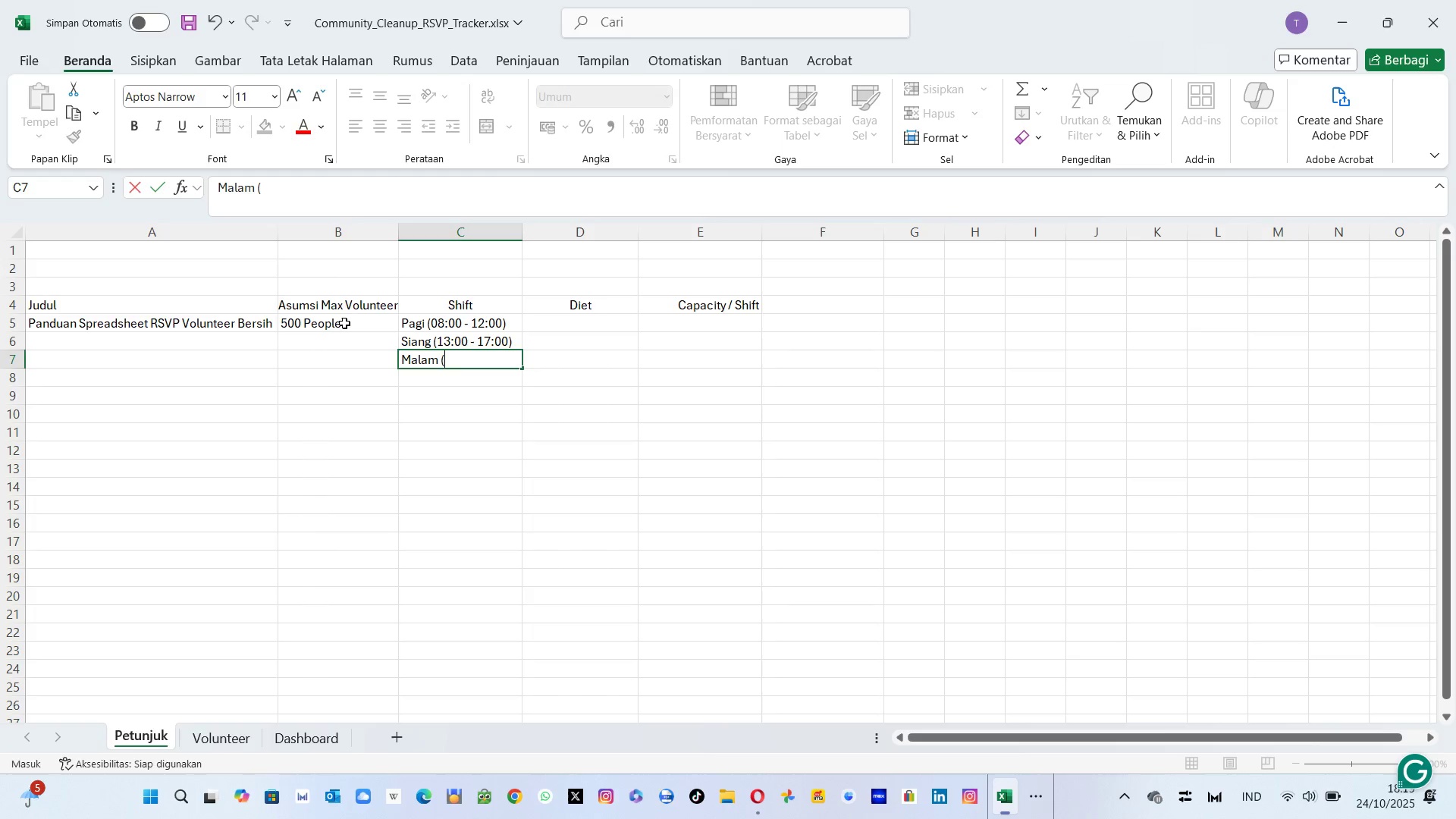 
key(Alt+AltLeft)
 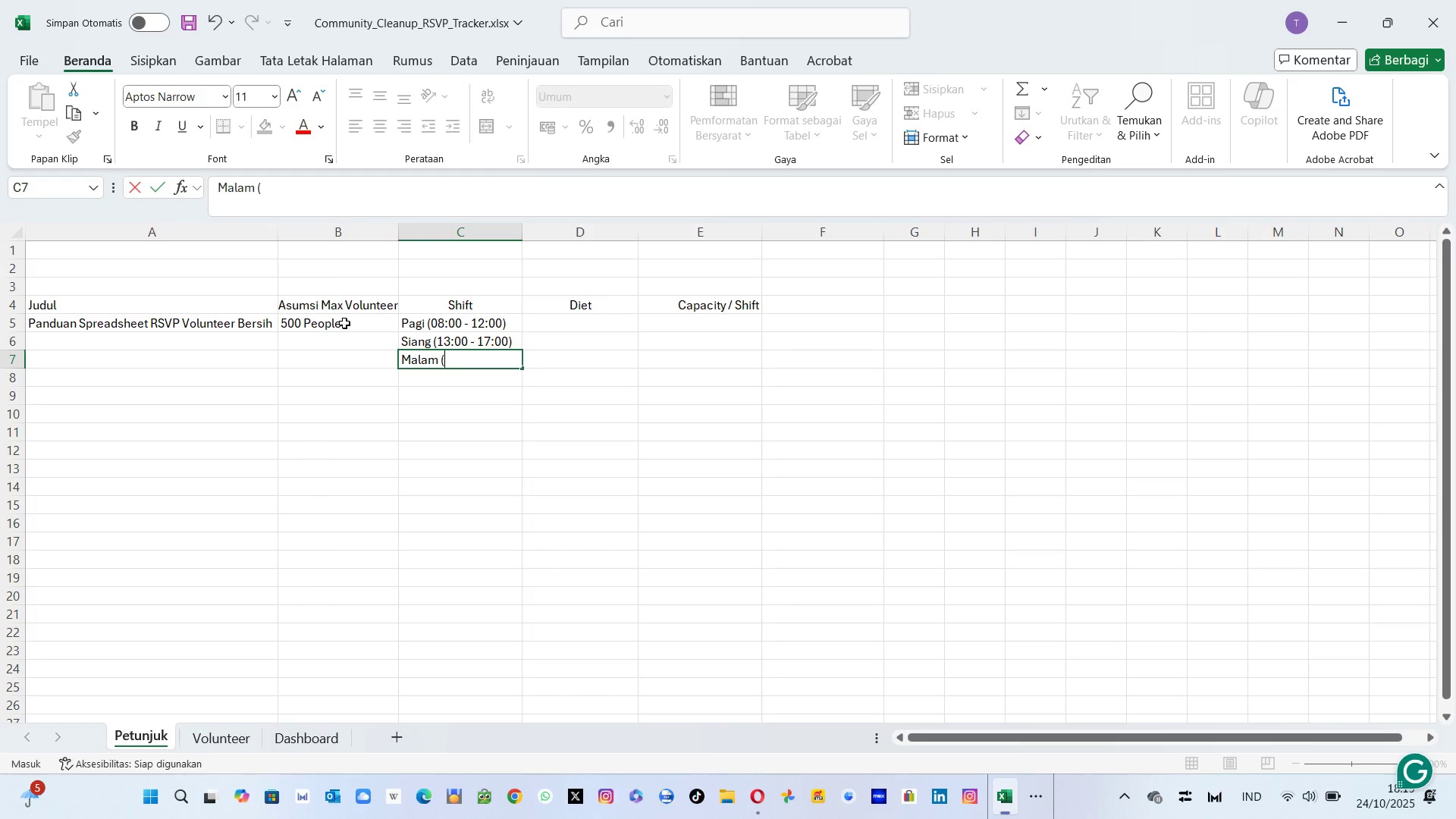 
key(Alt+Tab)
 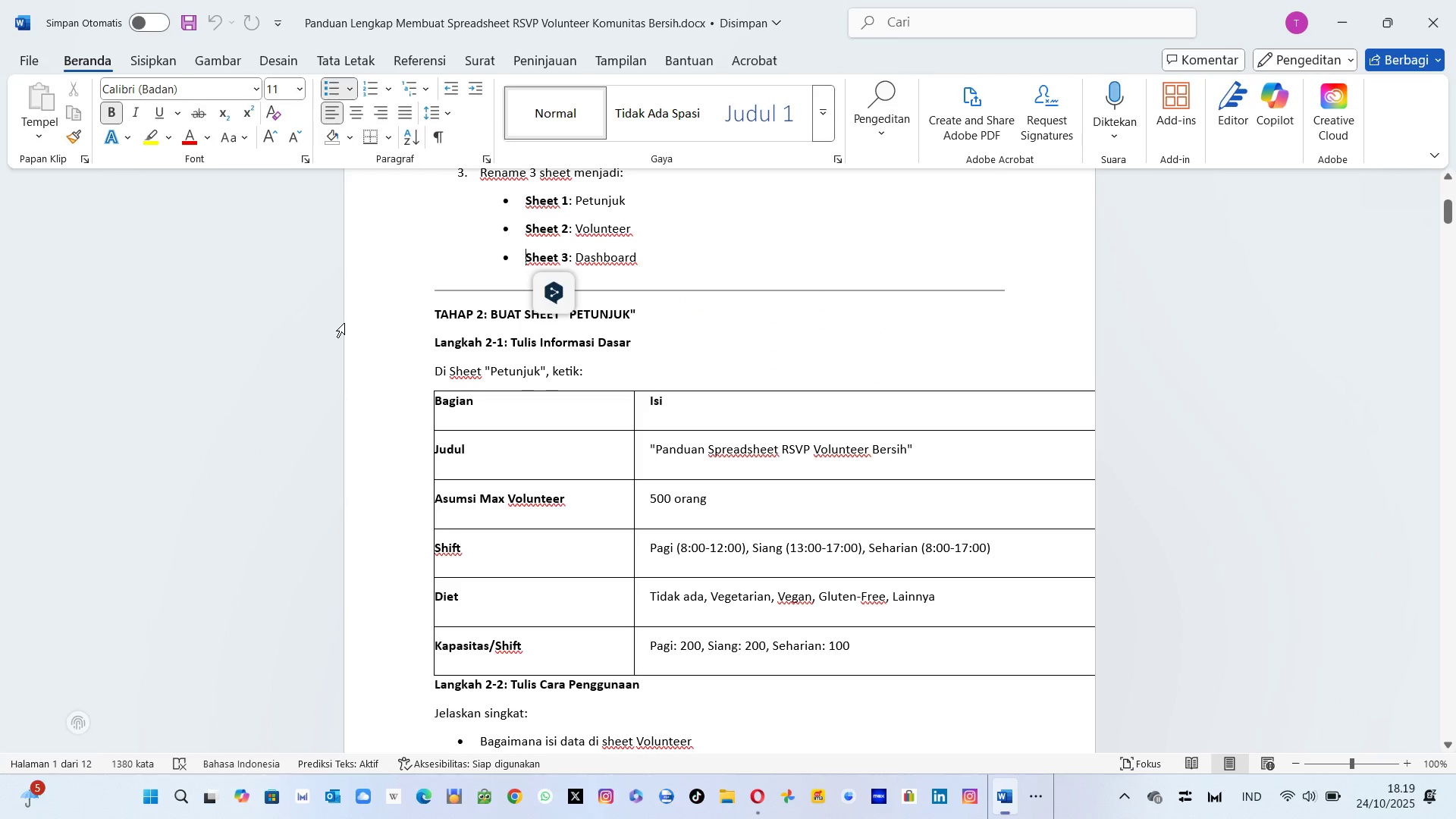 
key(Alt+AltLeft)
 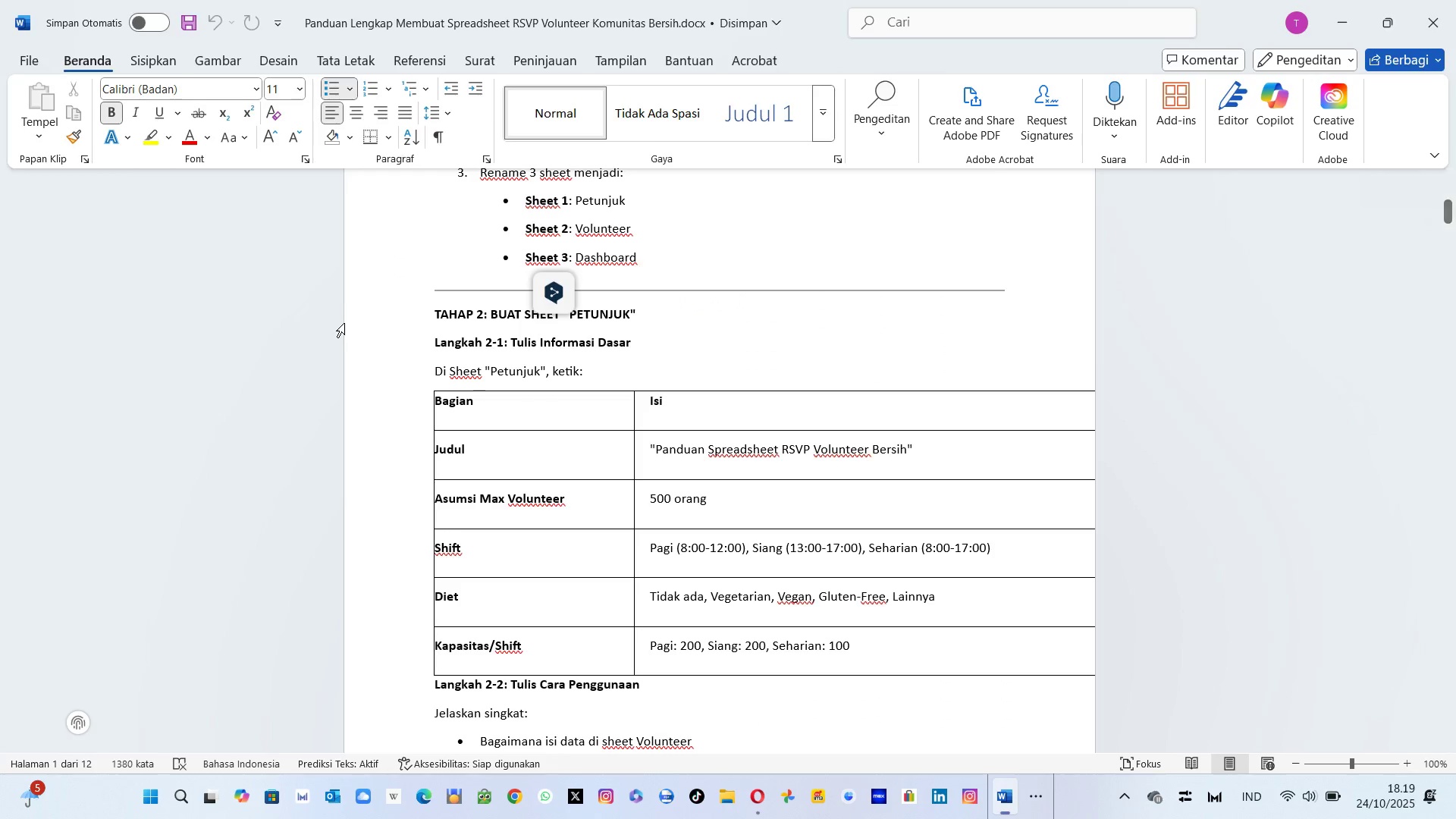 
key(Tab)
key(Backspace)
key(Backspace)
key(Backspace)
key(Backspace)
key(Backspace)
key(Backspace)
key(Backspace)
type(Sej)
key(Backspace)
type(harian ()
 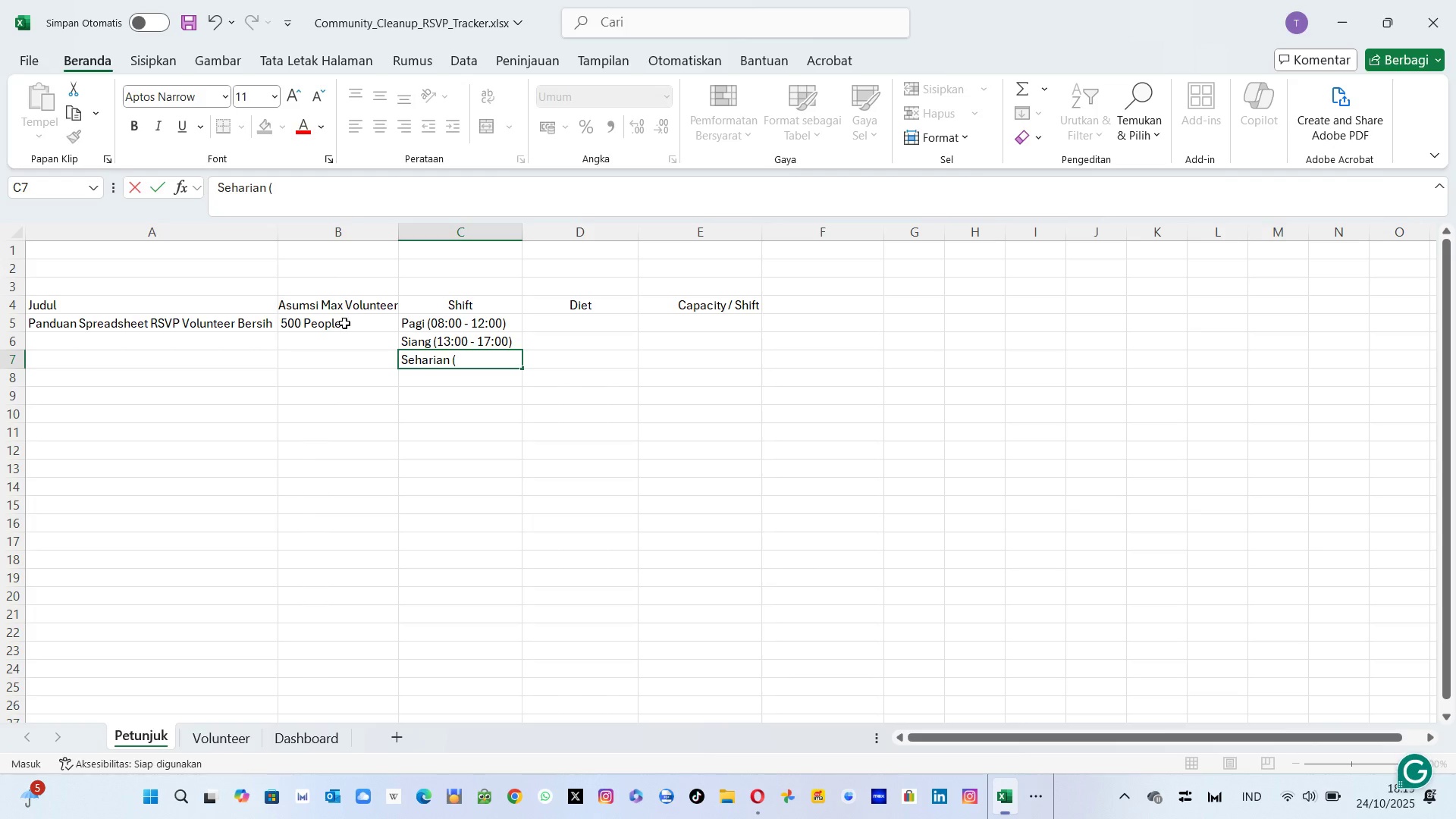 
key(Alt+AltLeft)
 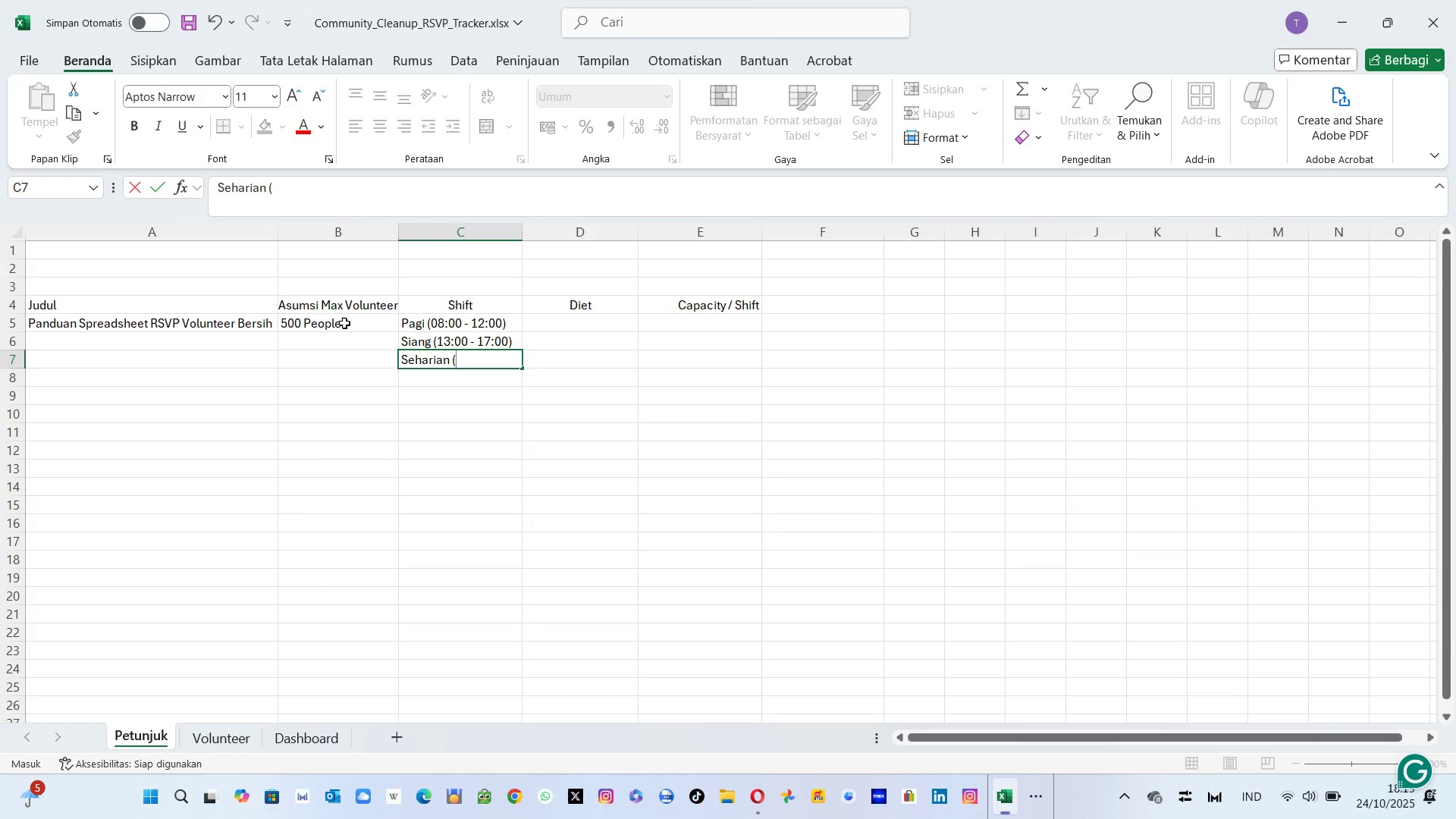 
key(Alt+Tab)
 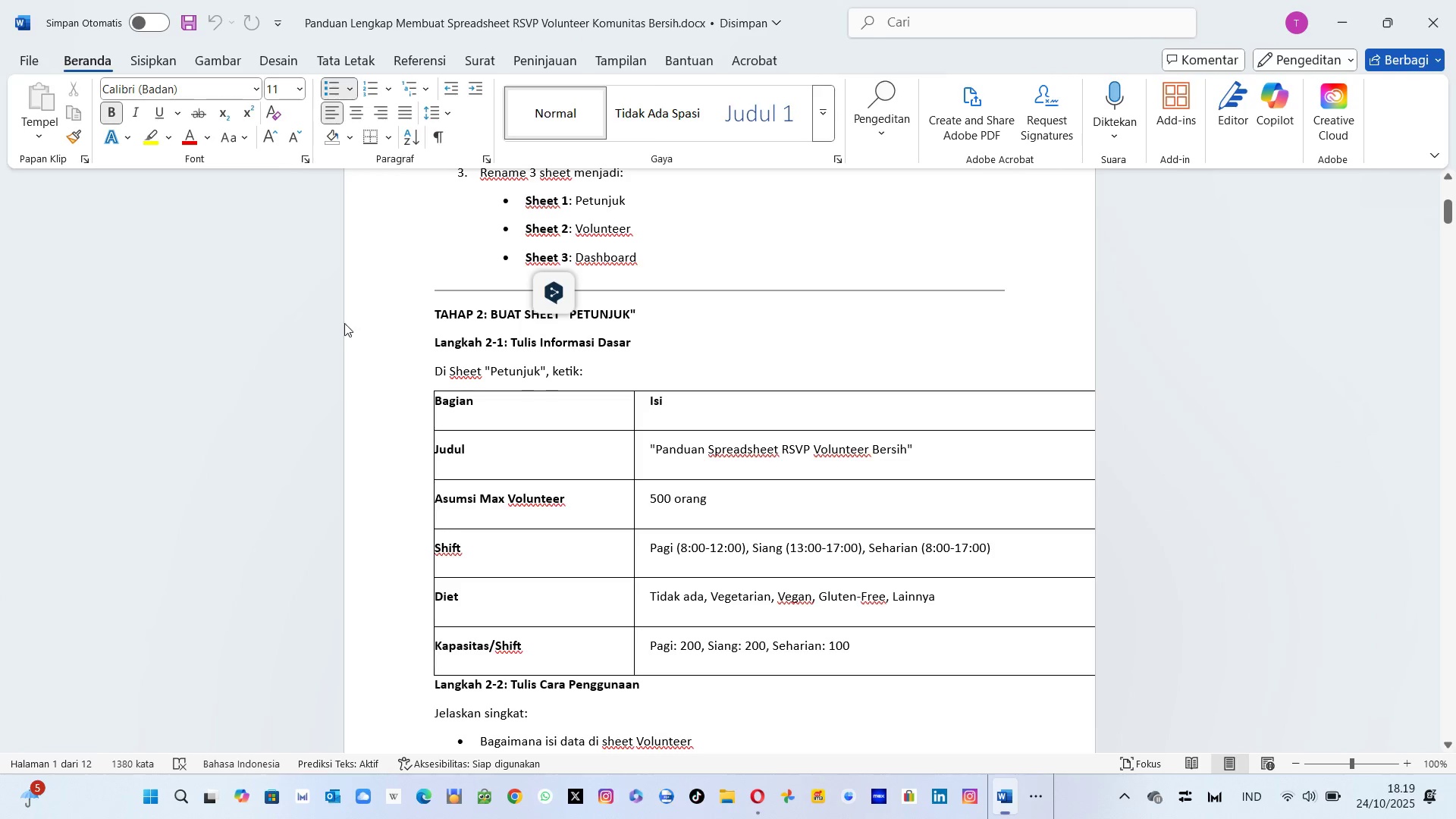 
key(Alt+AltLeft)
 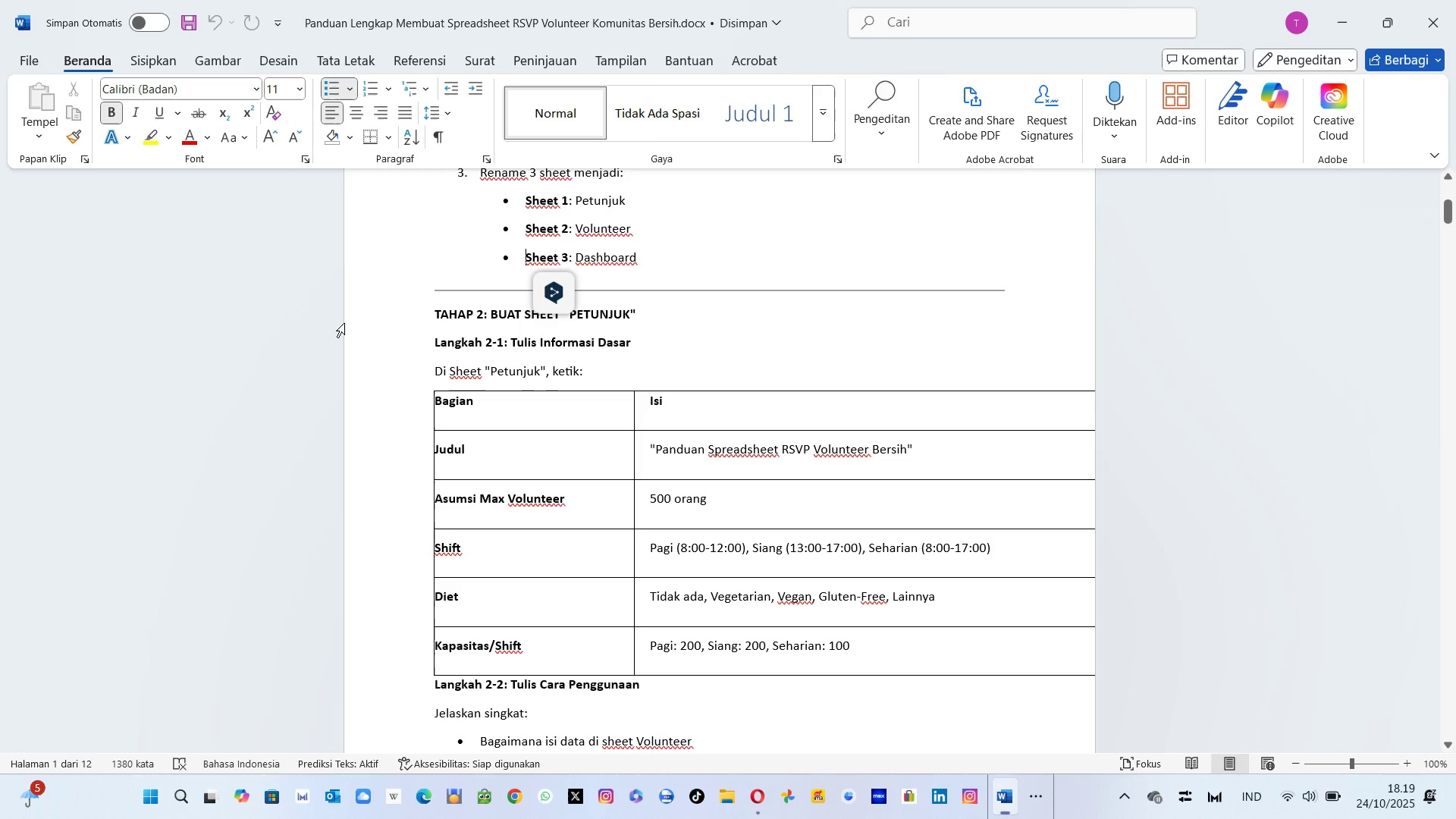 
key(Tab)
type(08:00 - )
 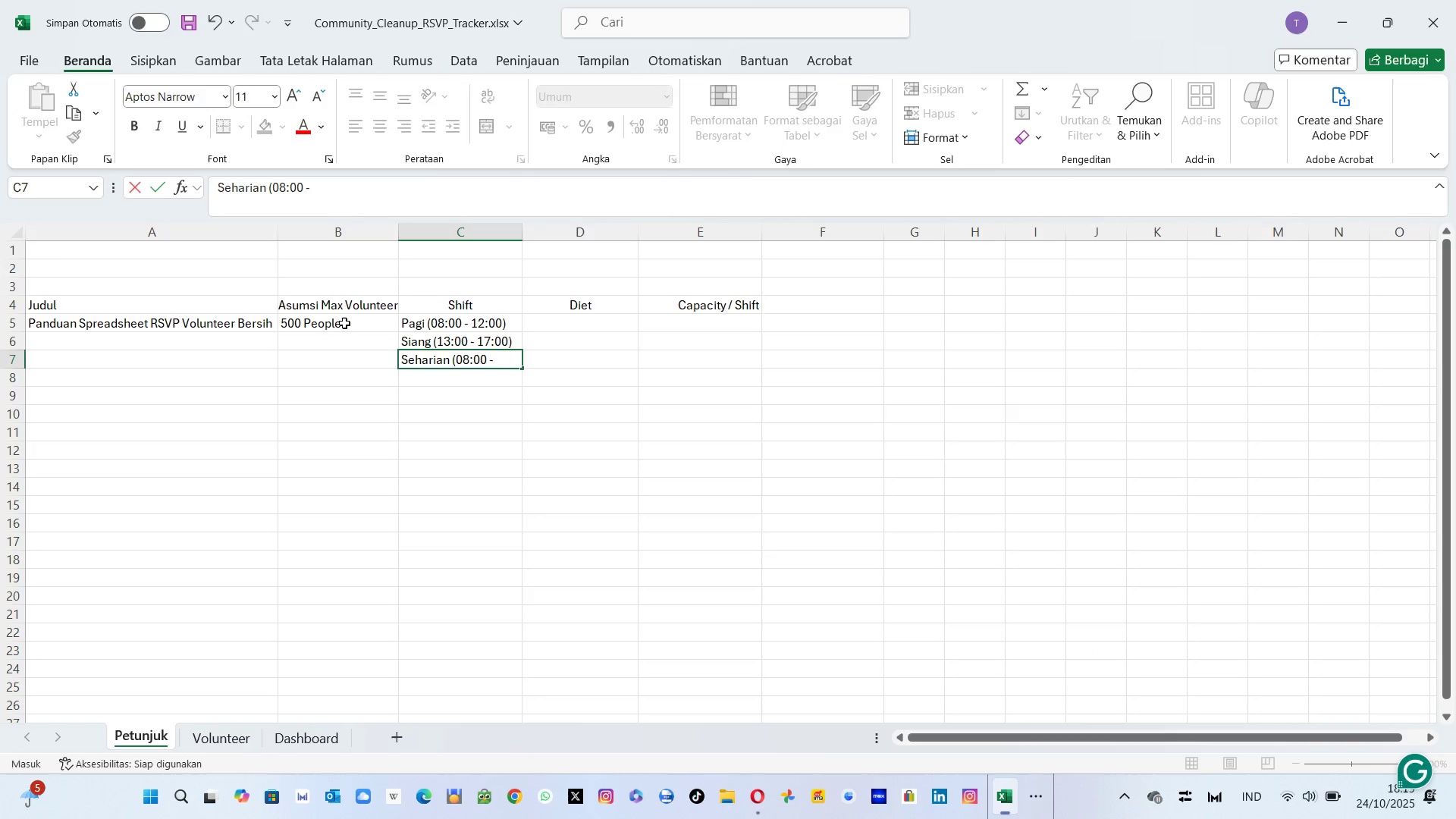 
key(Alt+AltLeft)
 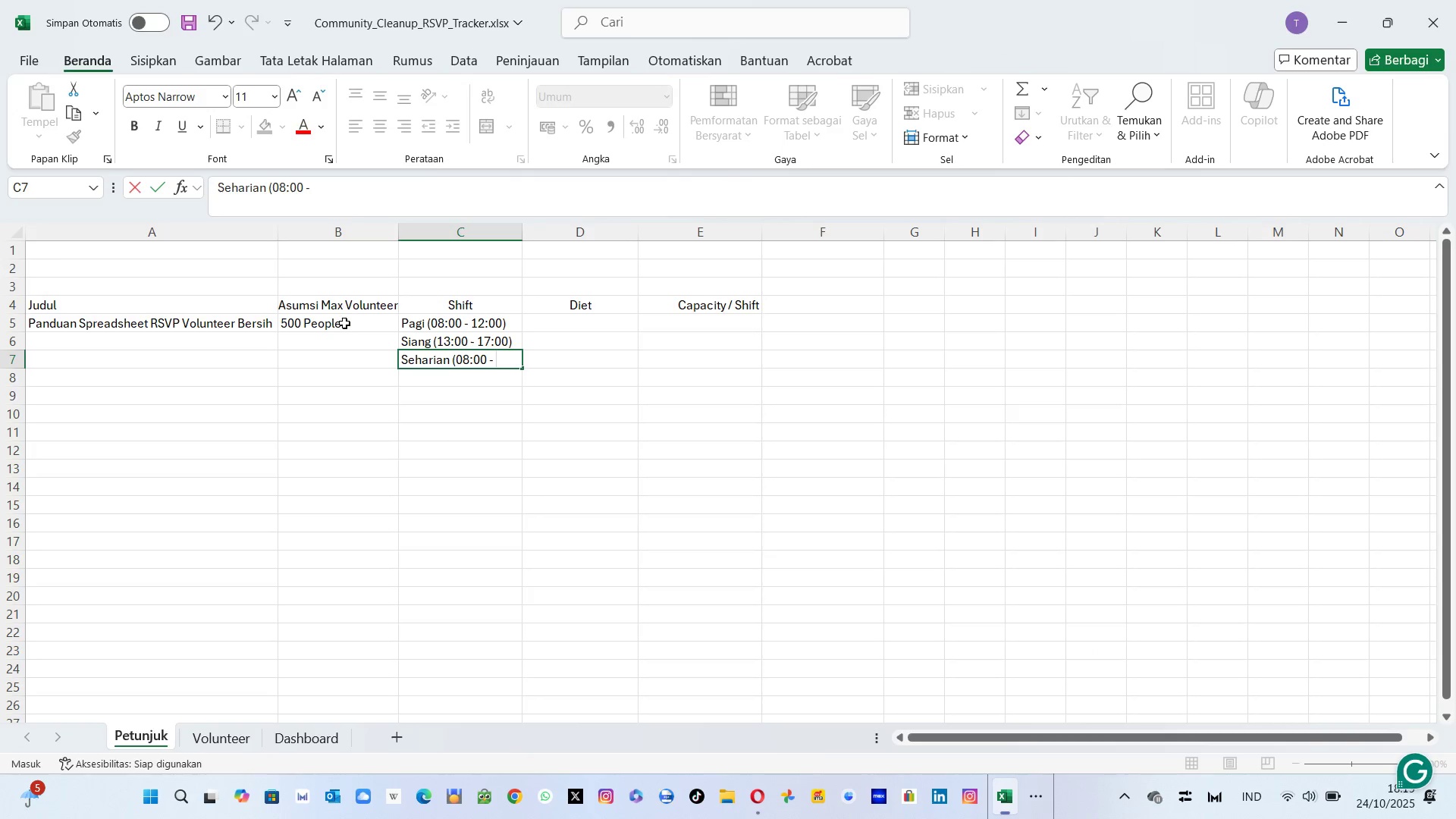 
key(Alt+Tab)
 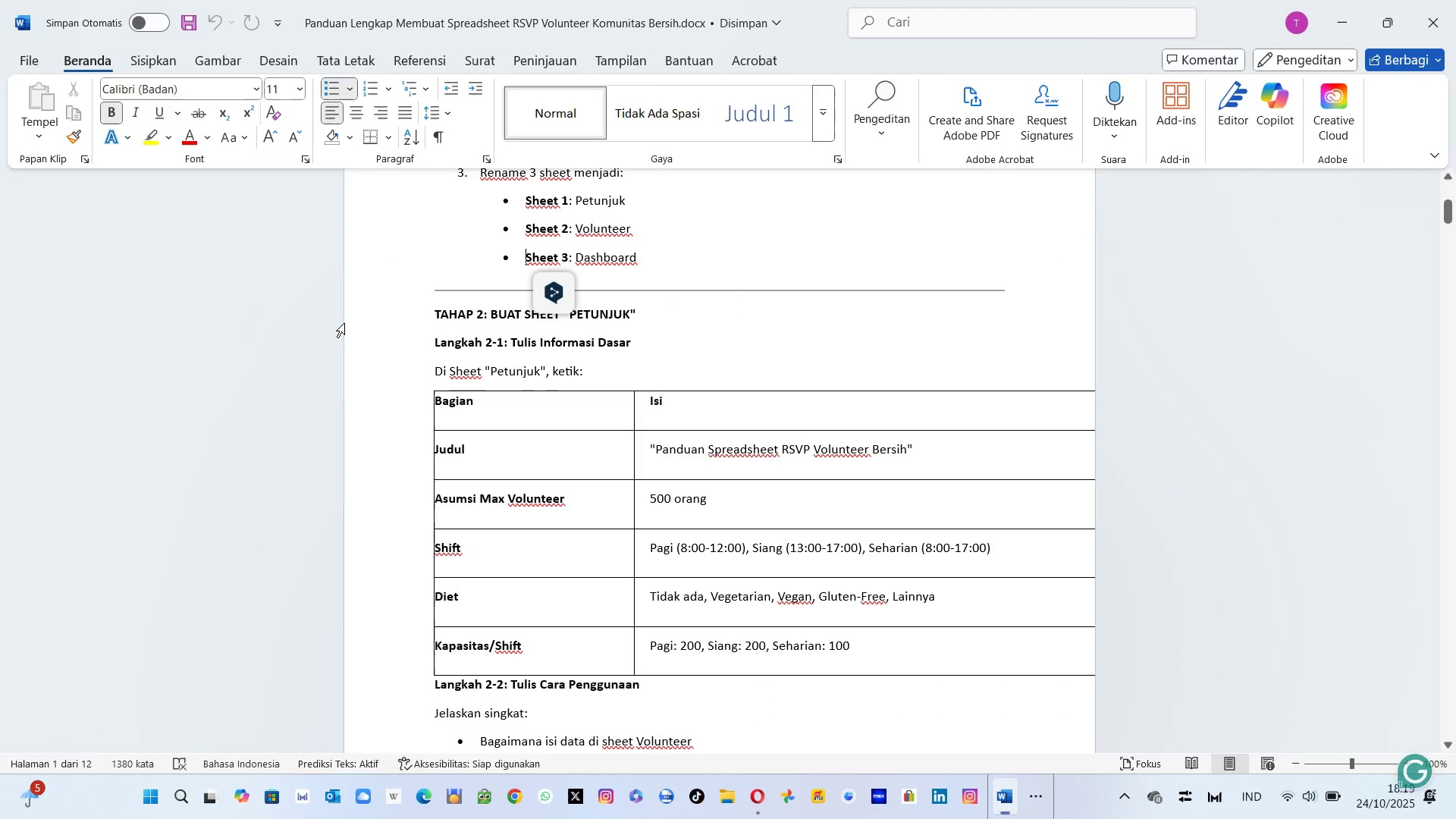 
key(Alt+AltLeft)
 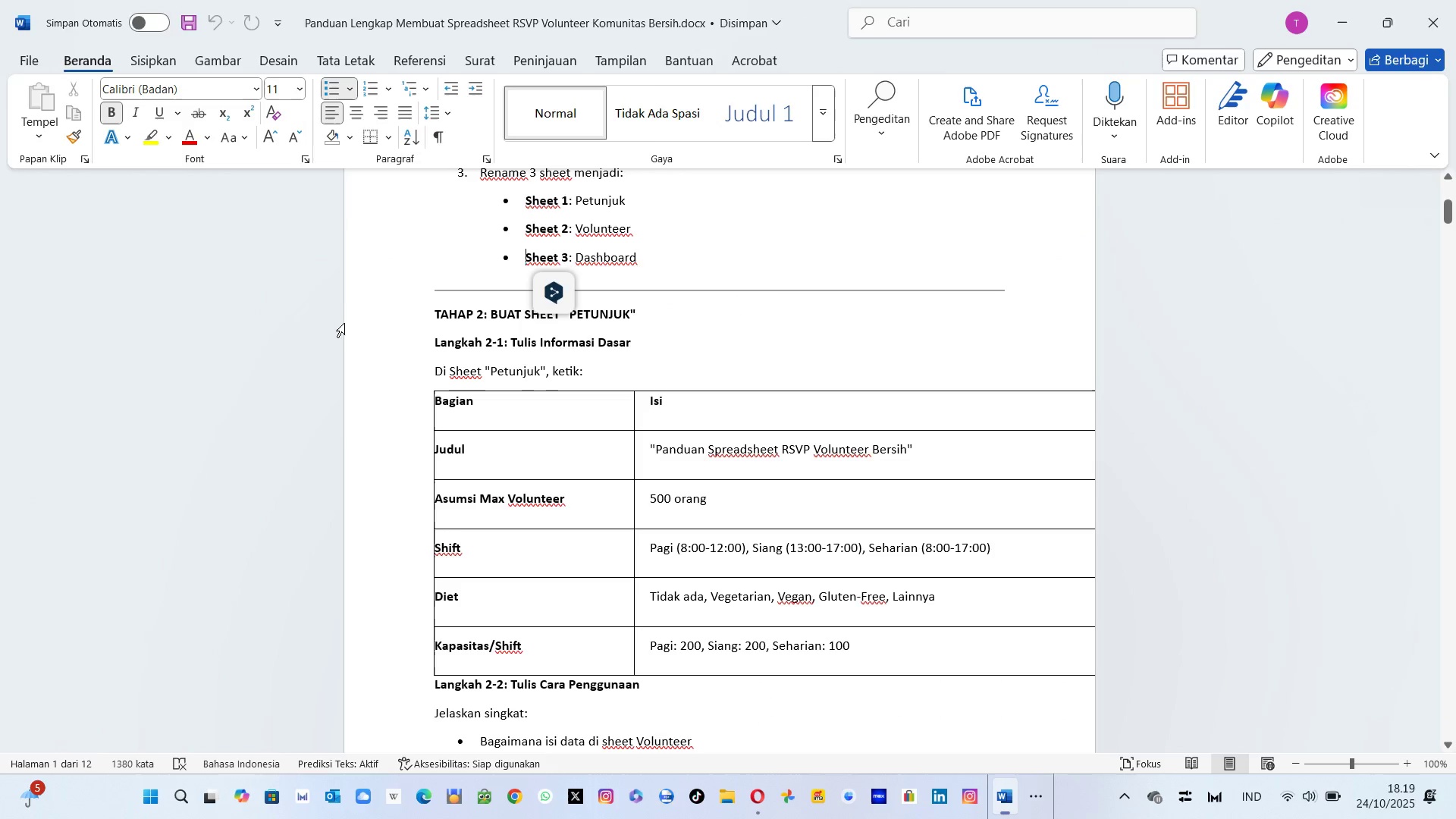 
key(Tab)
type(17:)0))
 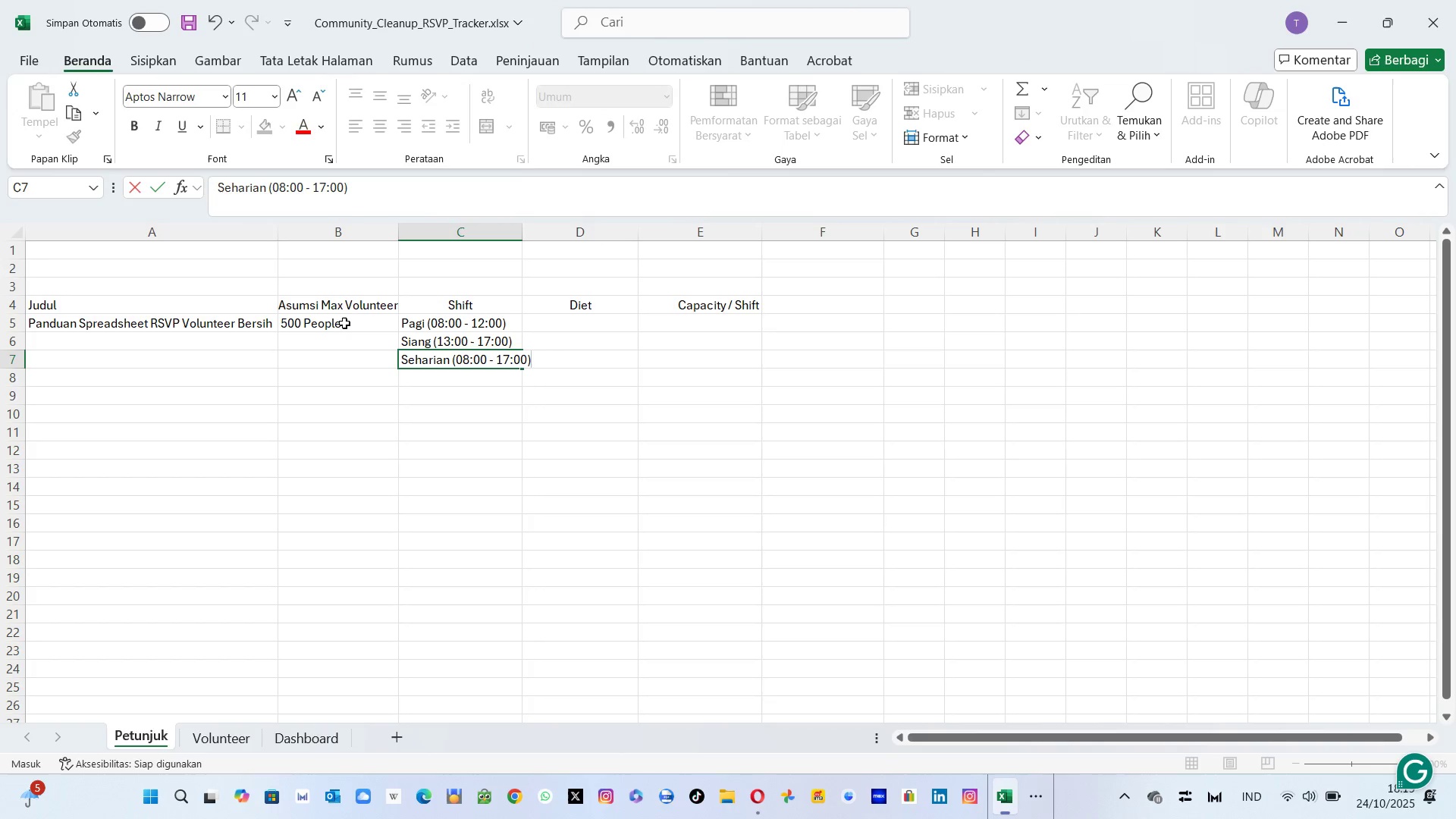 
key(Enter)
 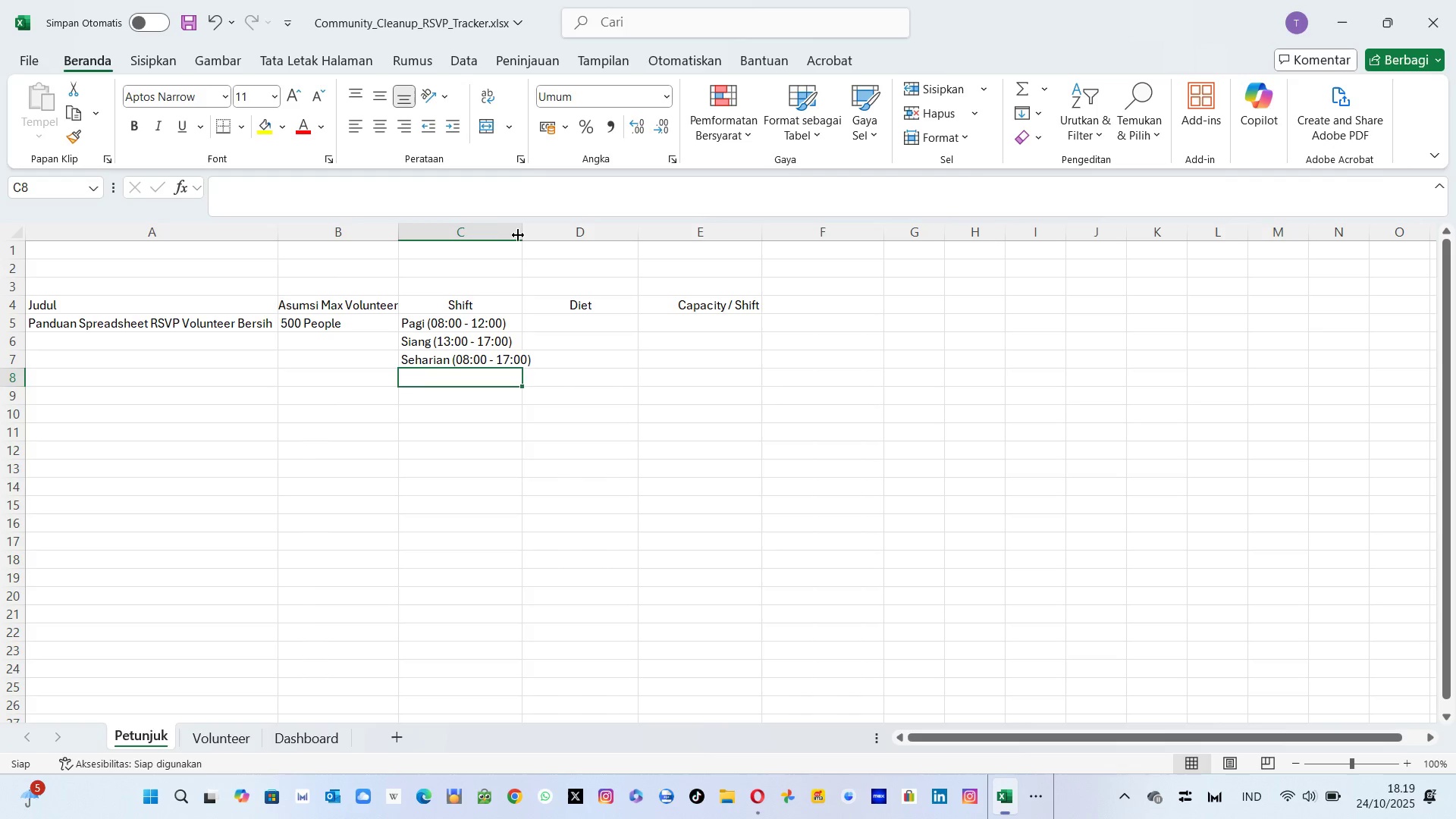 
left_click_drag(start_coordinate=[522, 235], to_coordinate=[539, 235])
 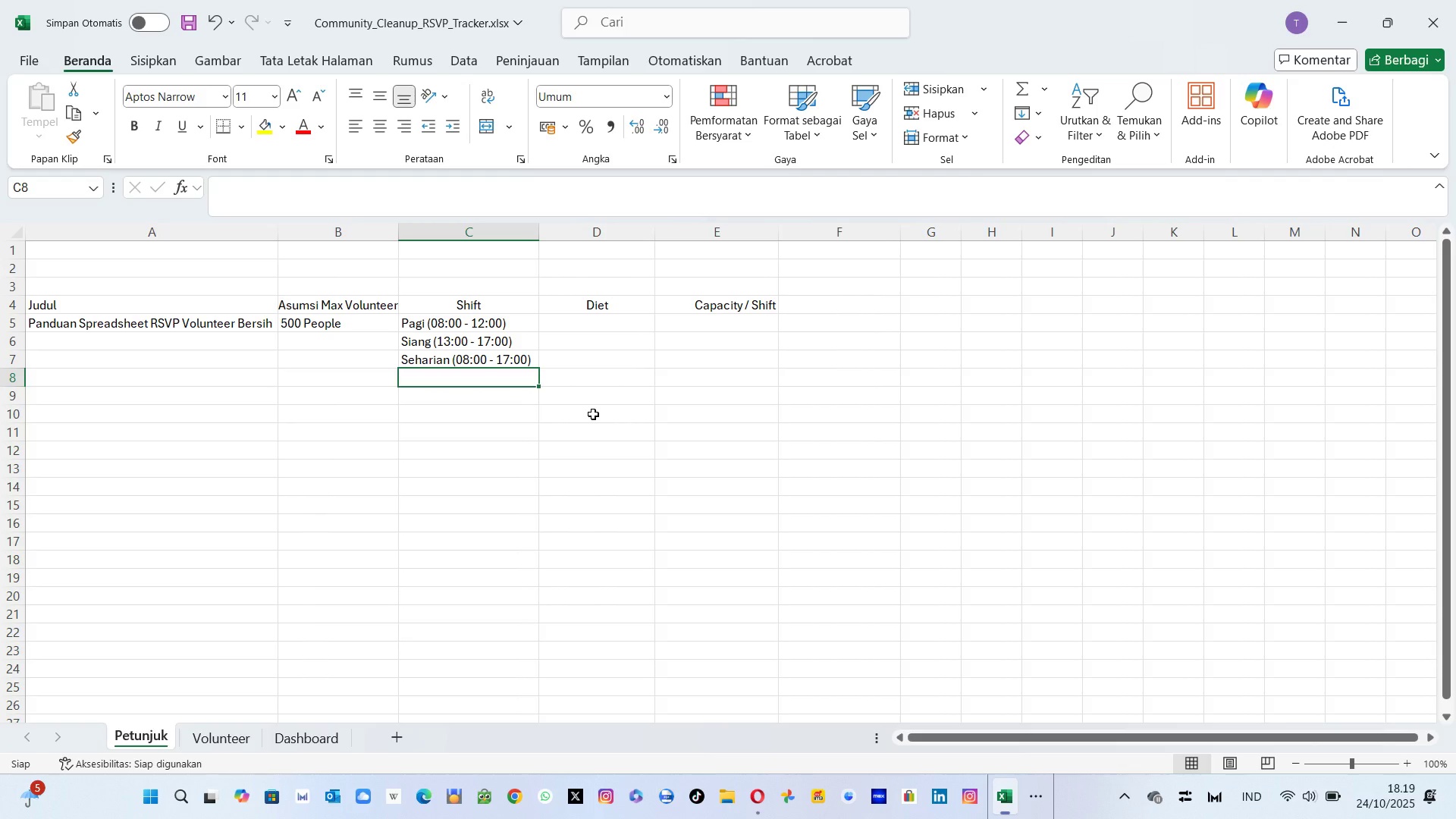 
key(Alt+AltLeft)
 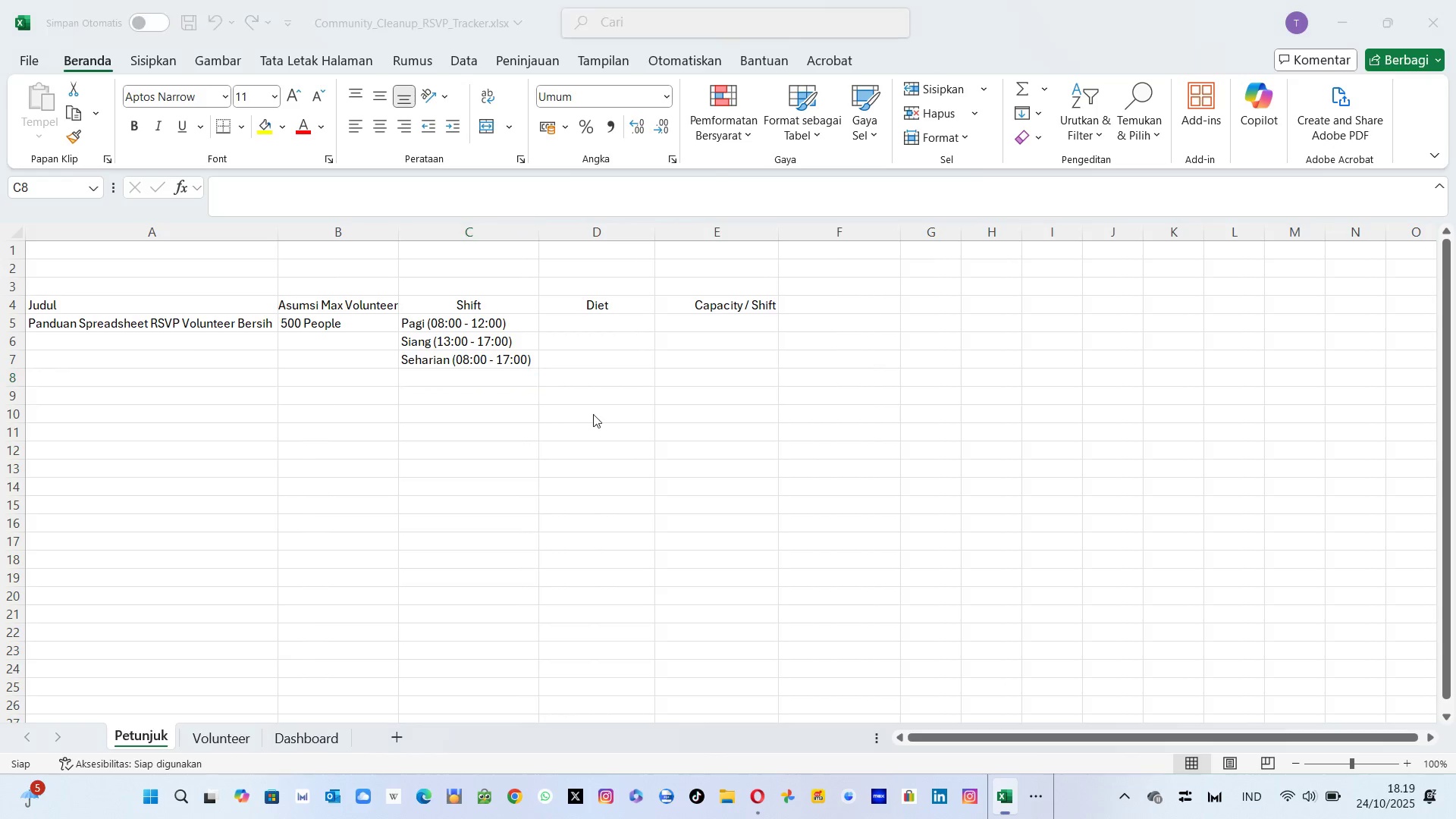 
key(Alt+Tab)
 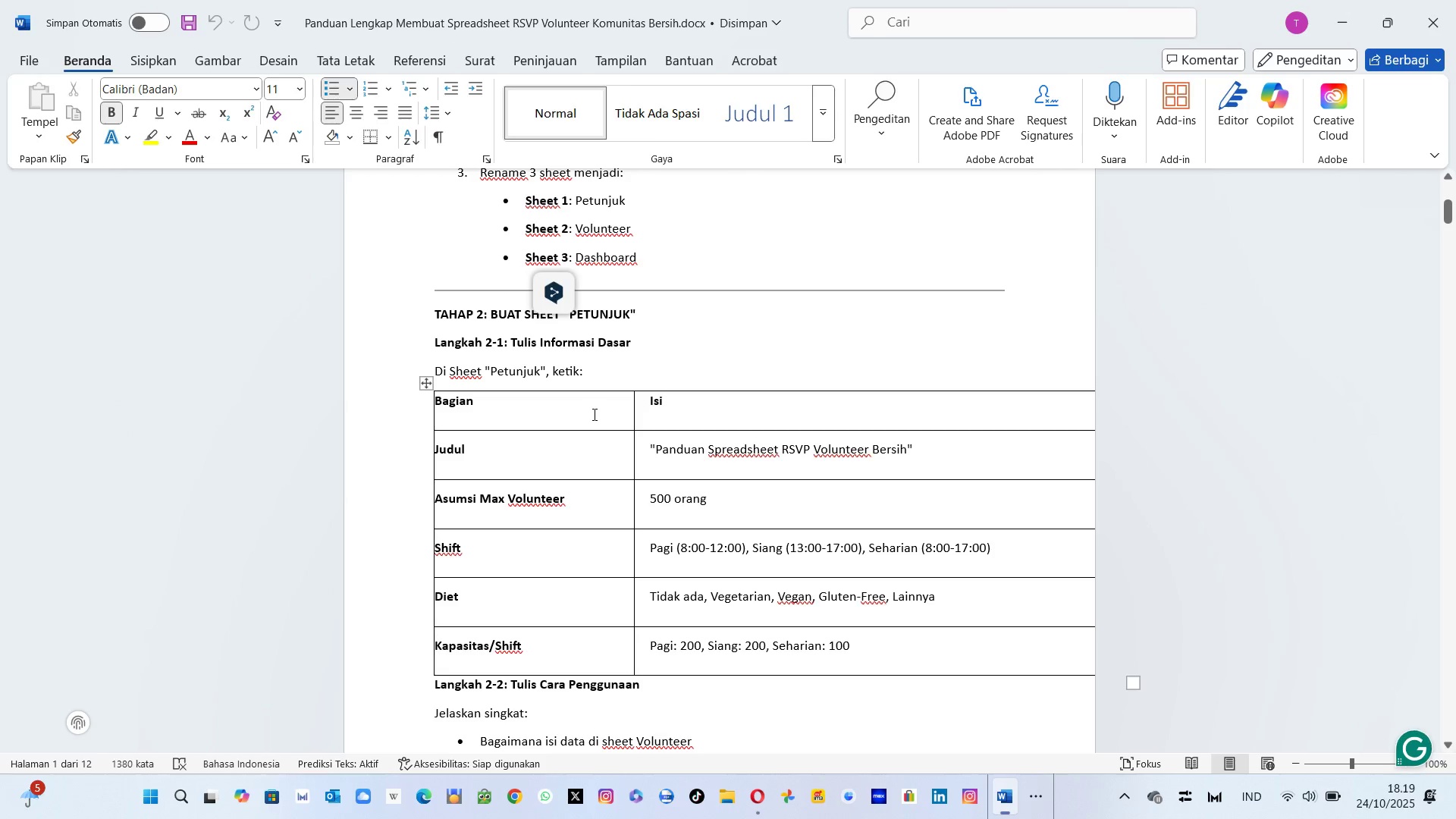 
key(Alt+AltLeft)
 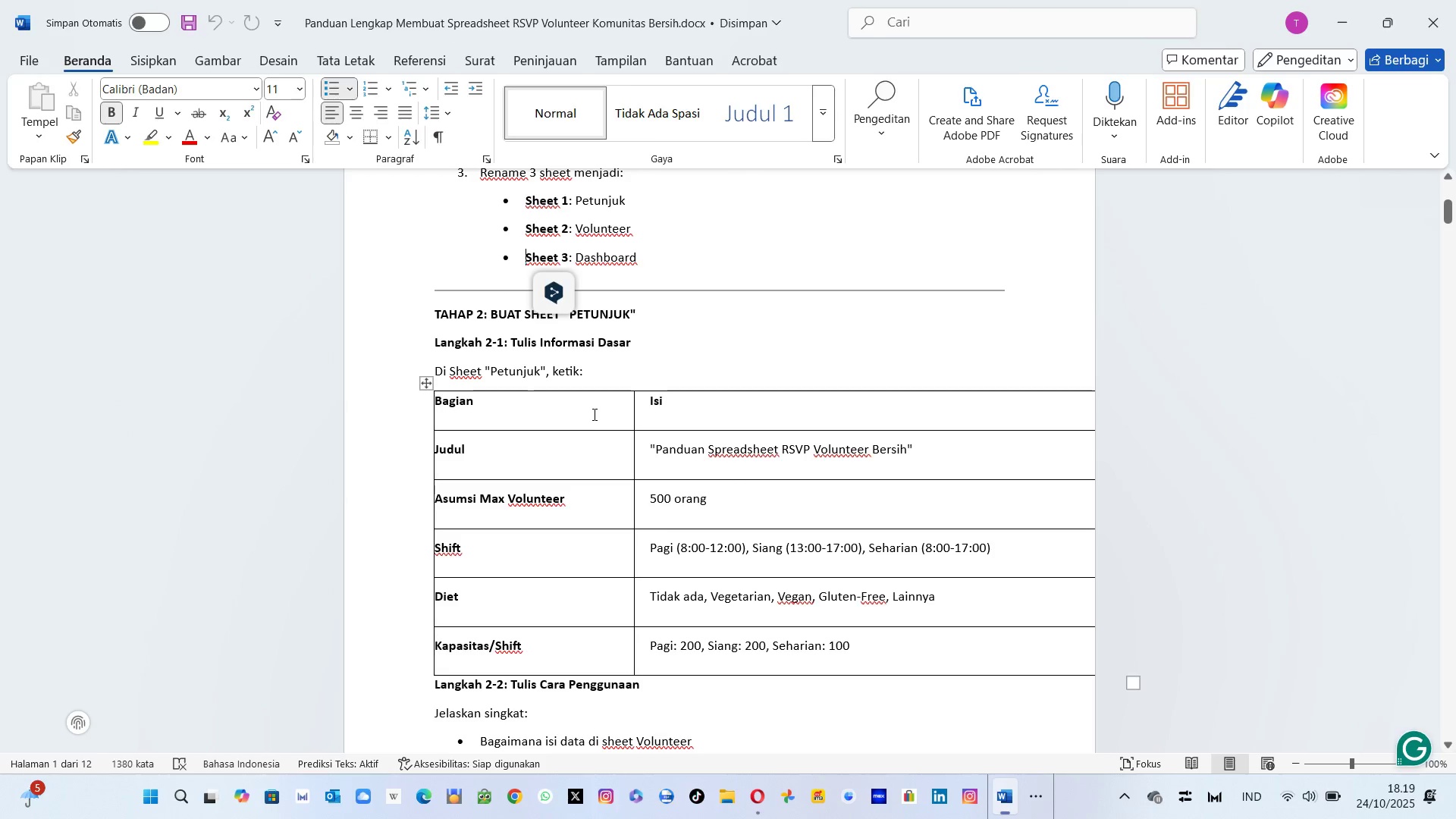 
key(Alt+Tab)
 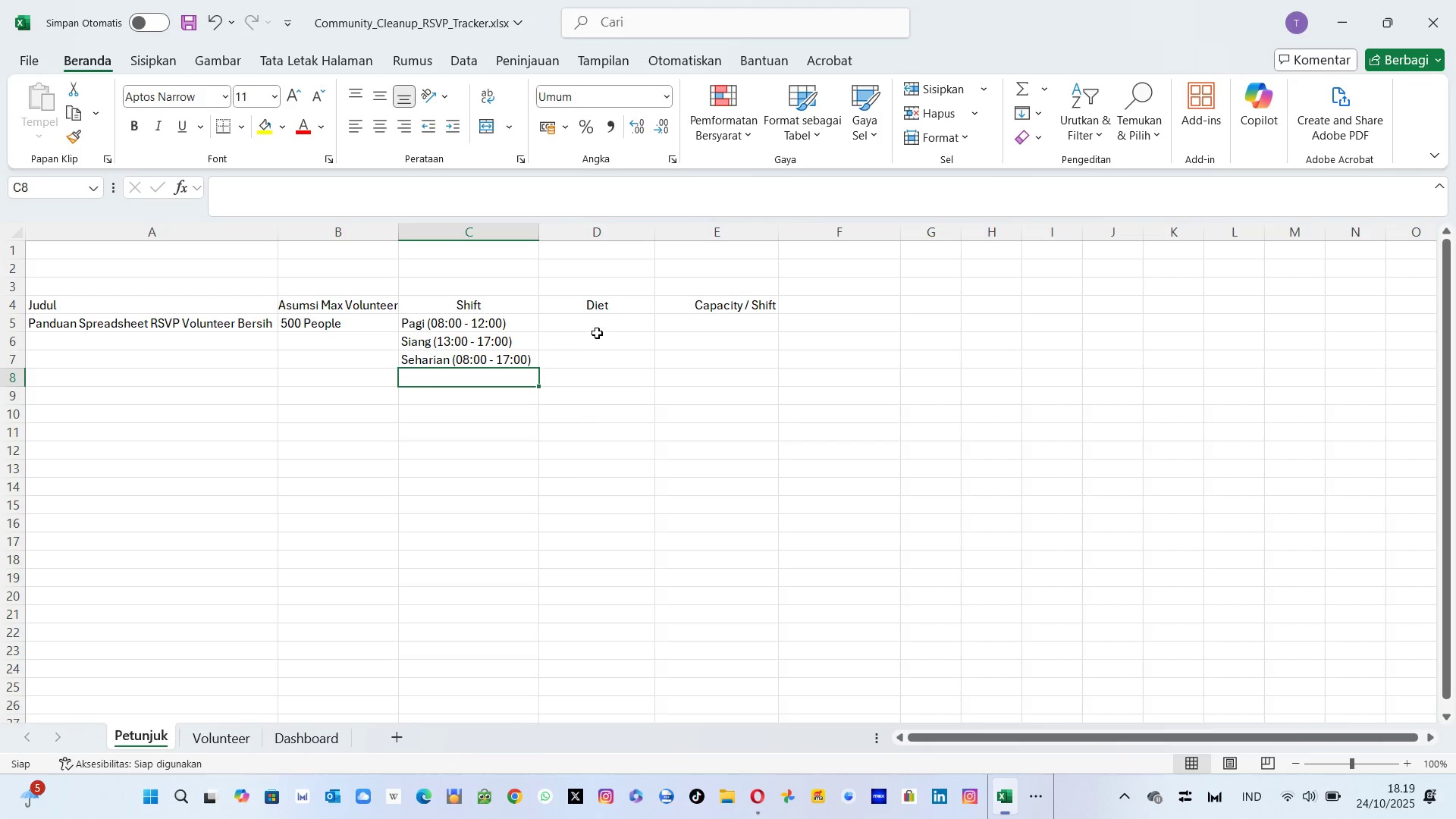 
left_click([596, 331])
 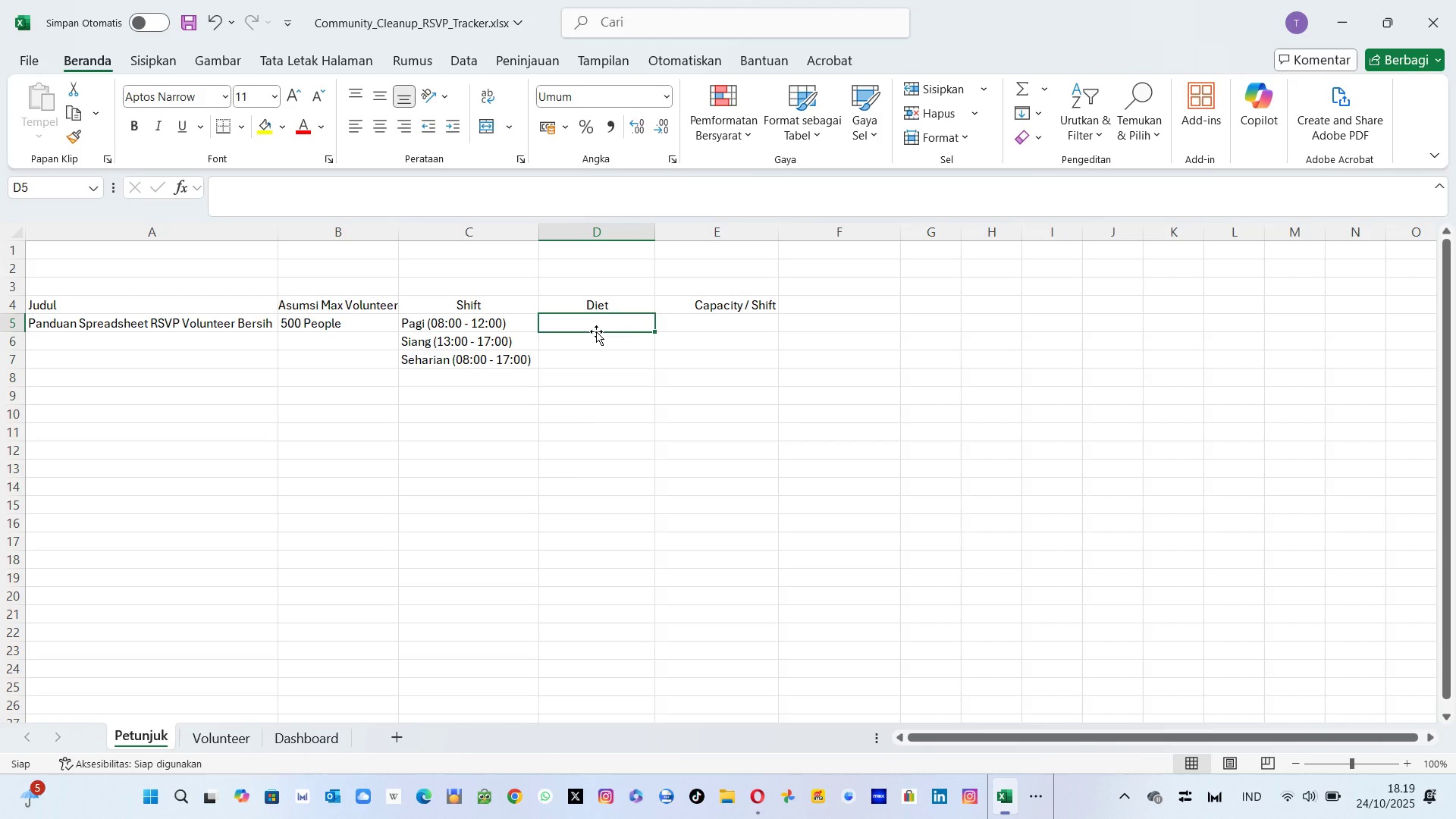 
type(Tidak ada)
 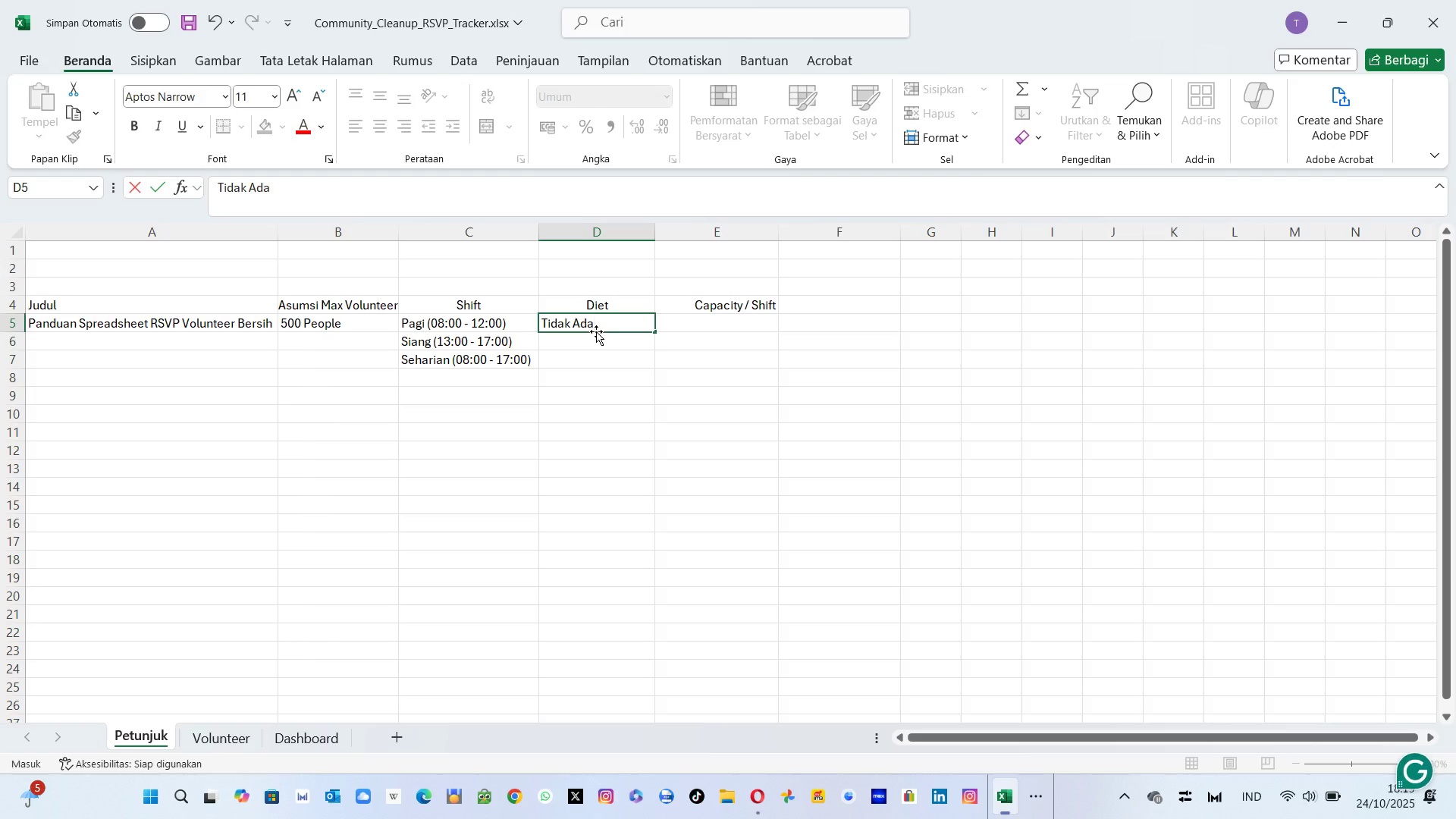 
key(Enter)
 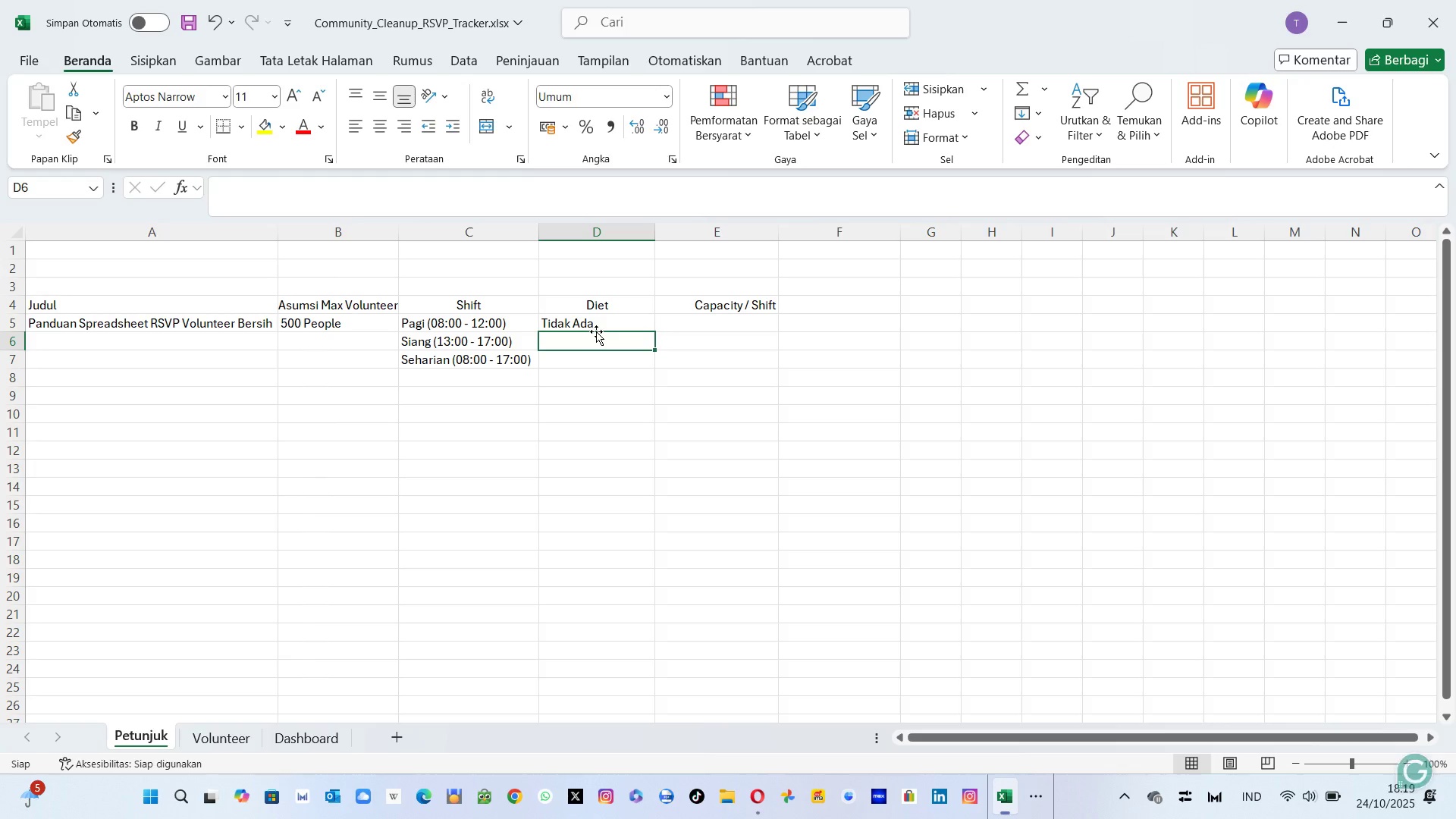 
key(Alt+AltLeft)
 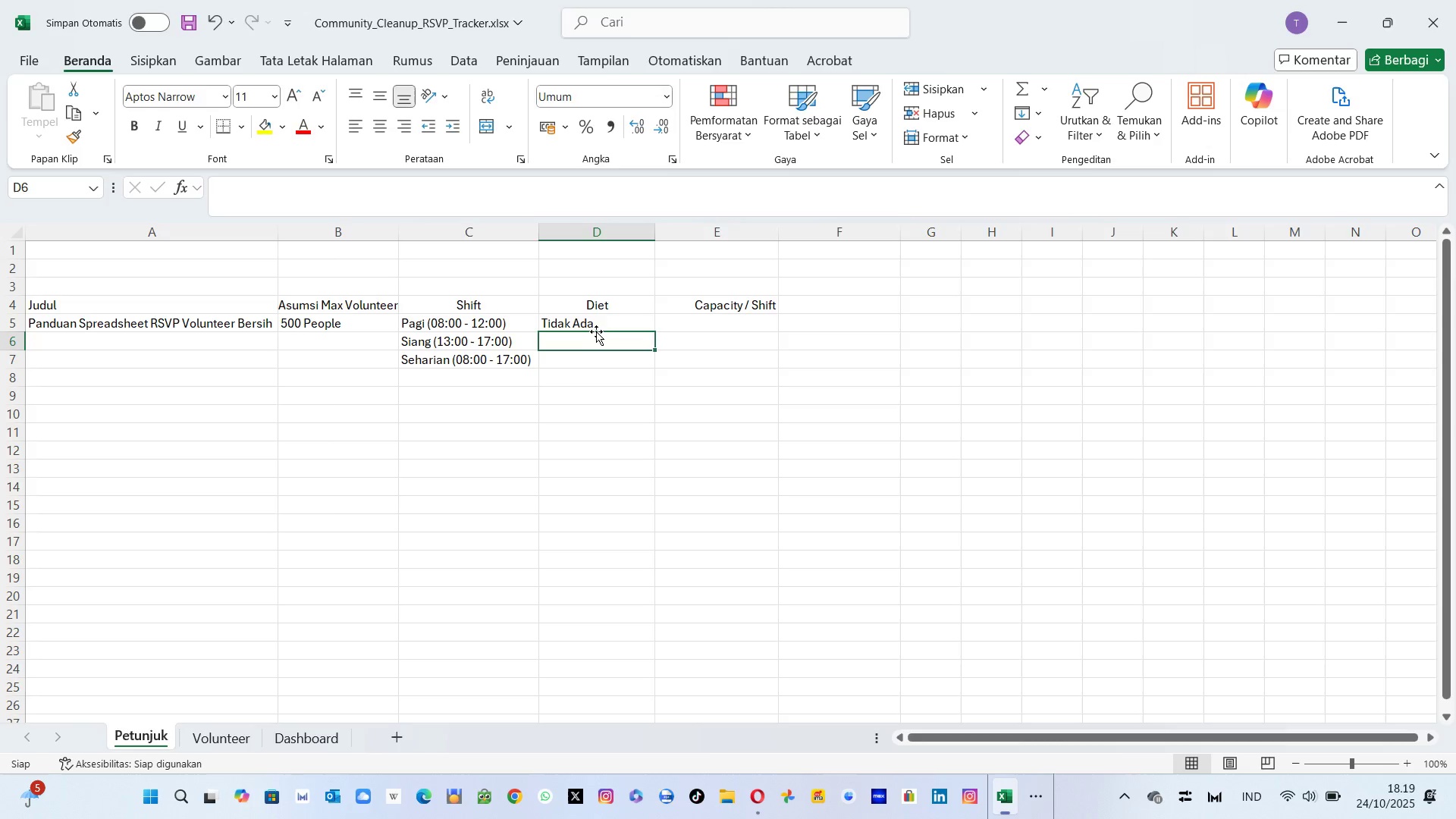 
key(Alt+Tab)
 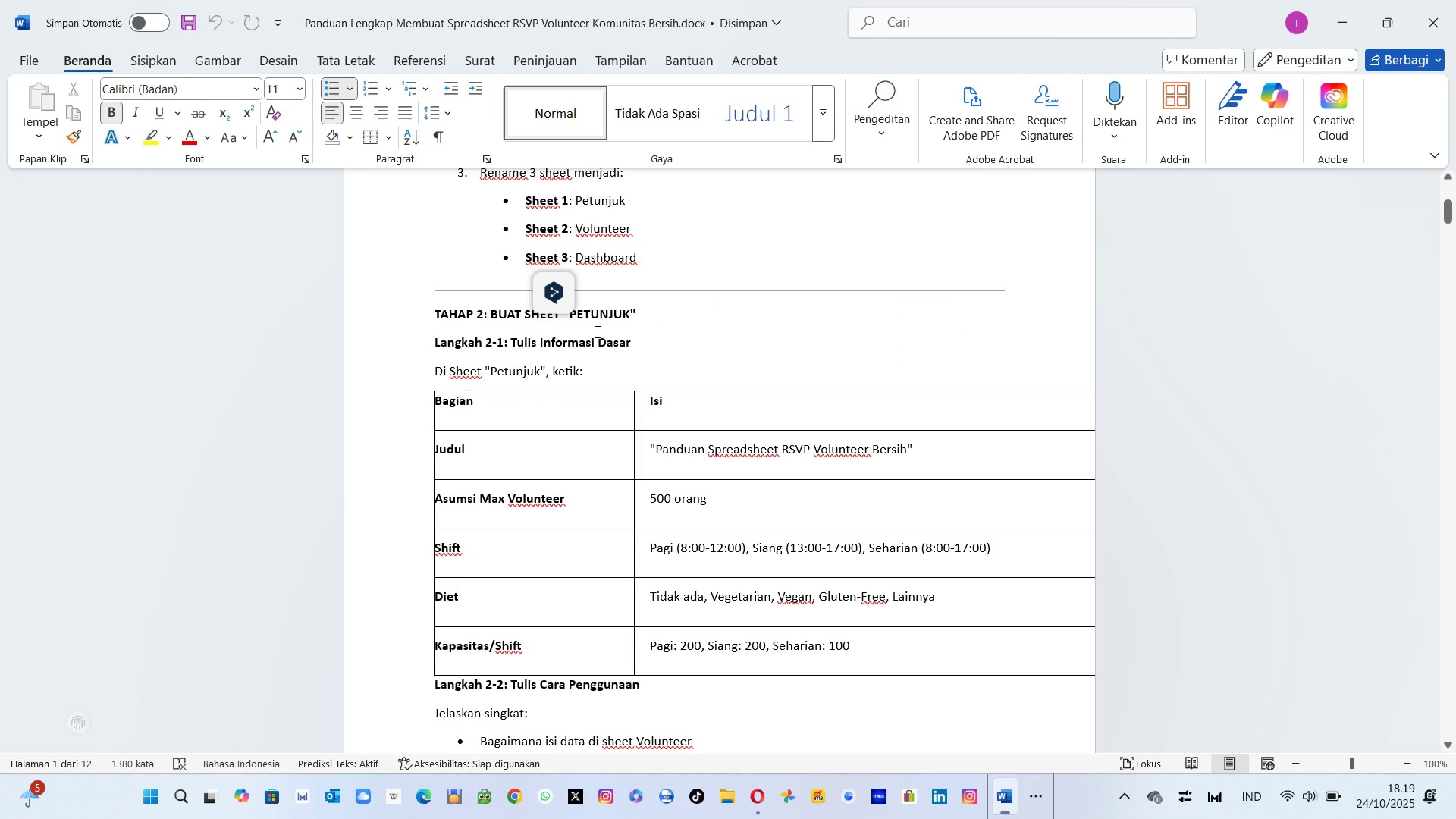 
key(Alt+AltLeft)
 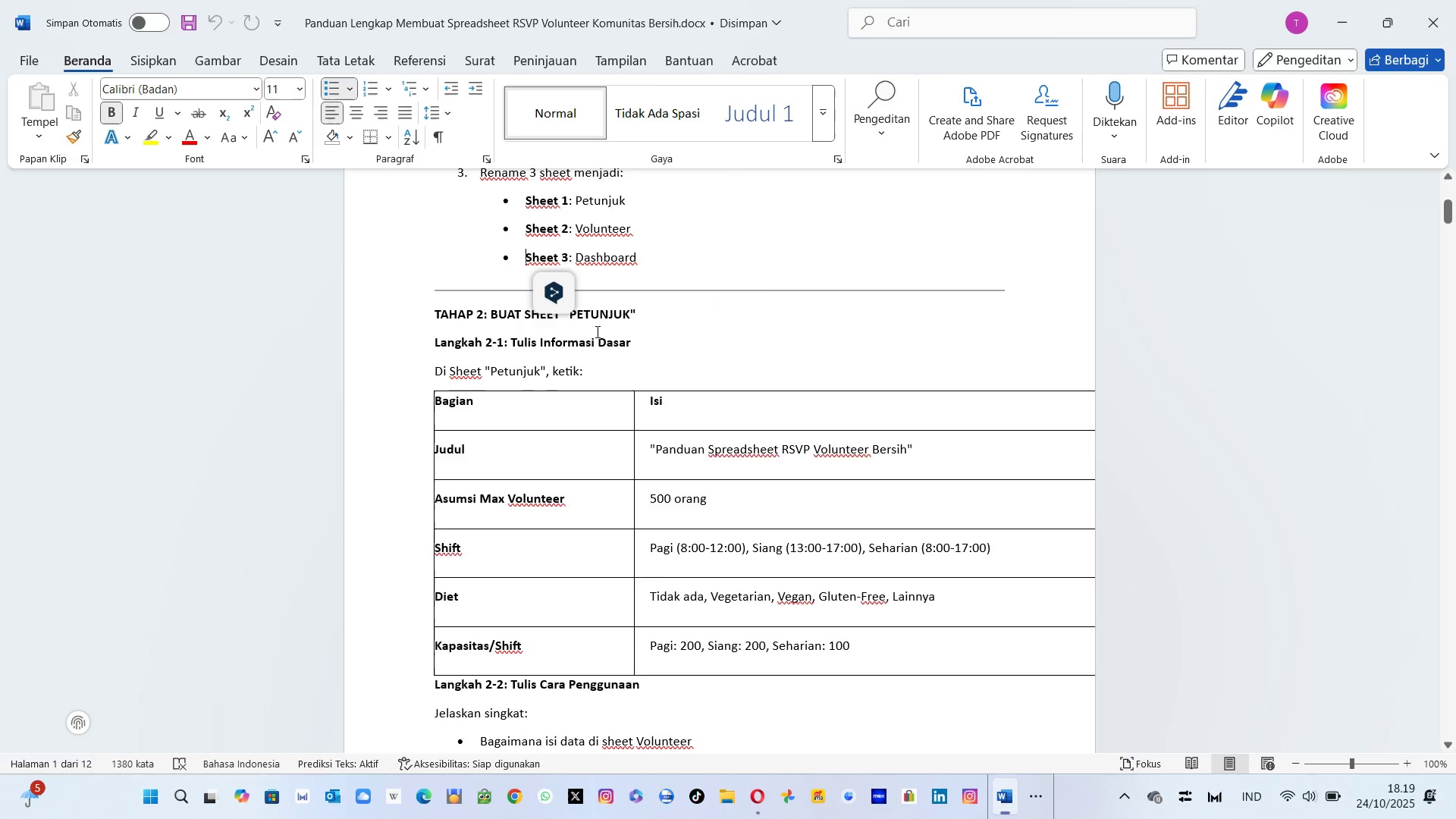 
key(Tab)
type(Vegtarian)
 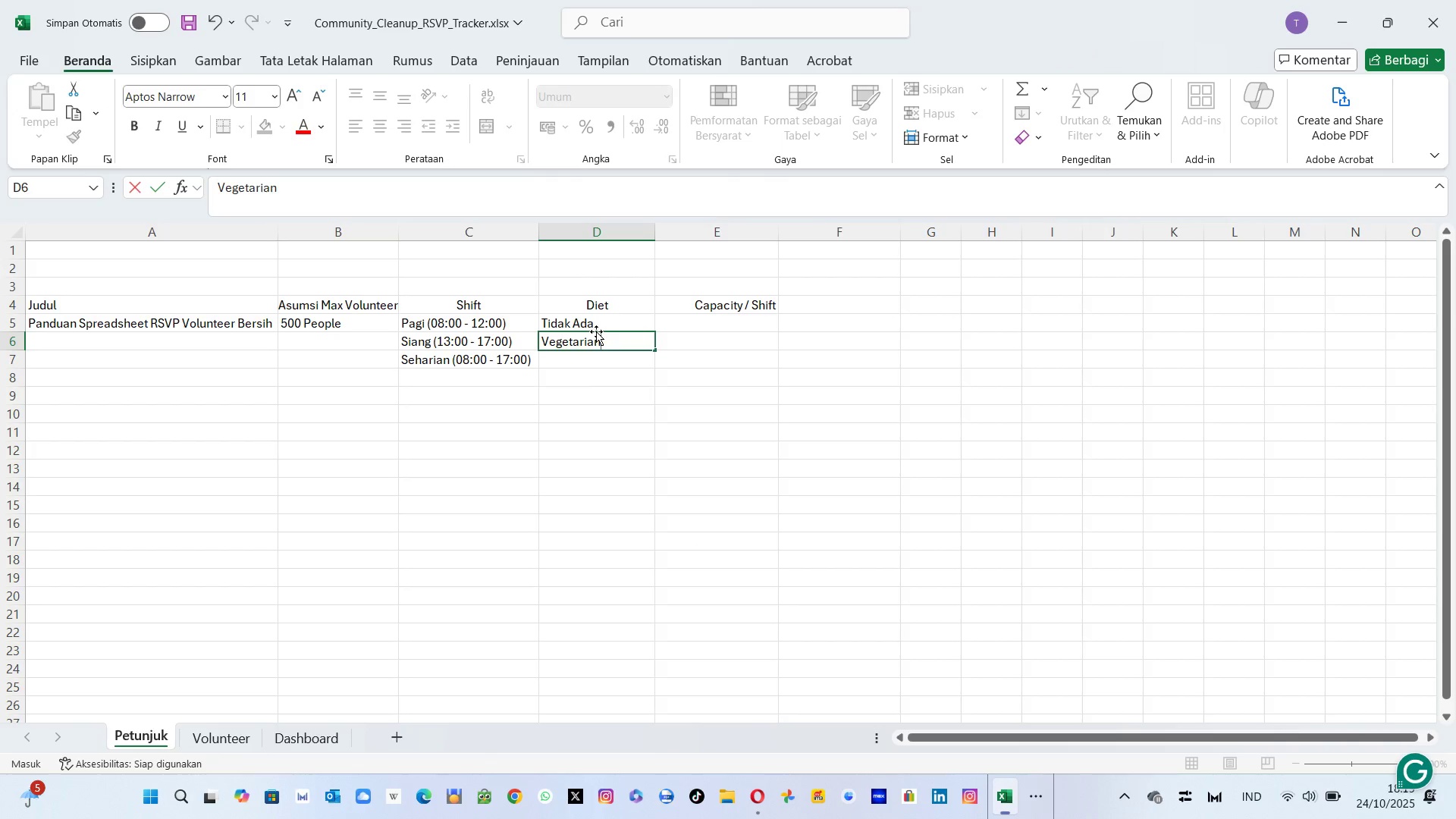 
 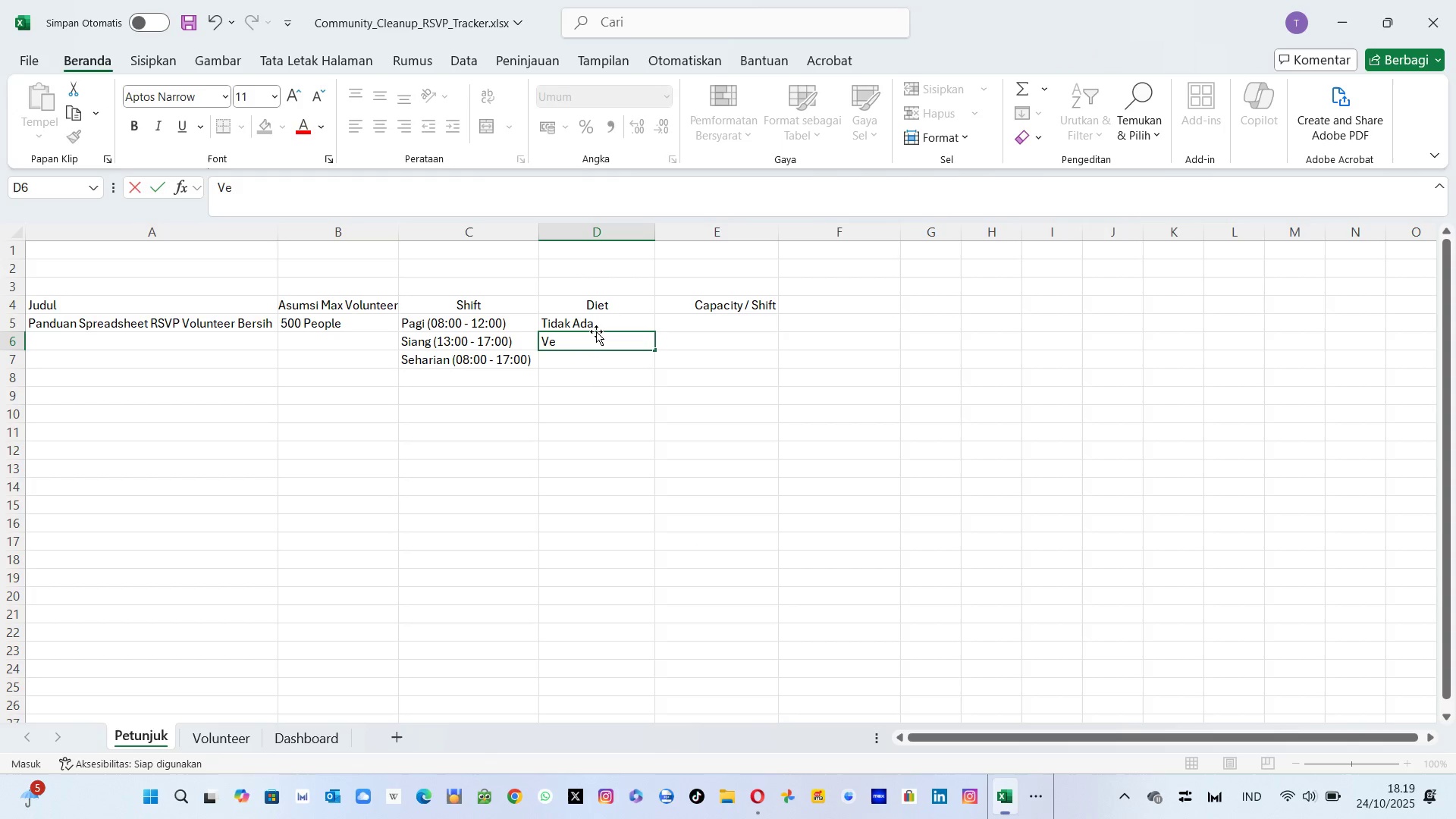 
hold_key(key=E, duration=4.55)
 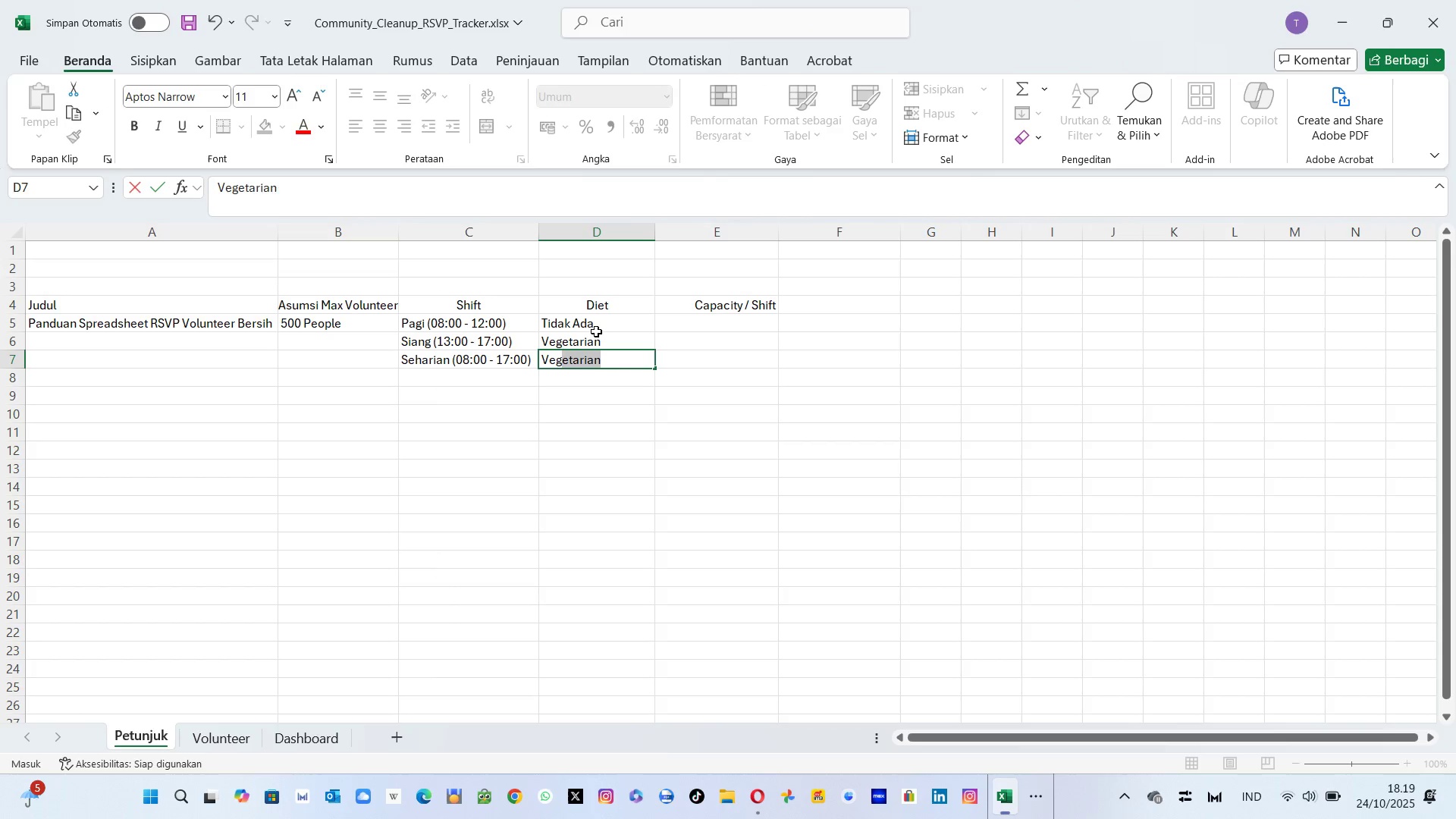 
key(Enter)
 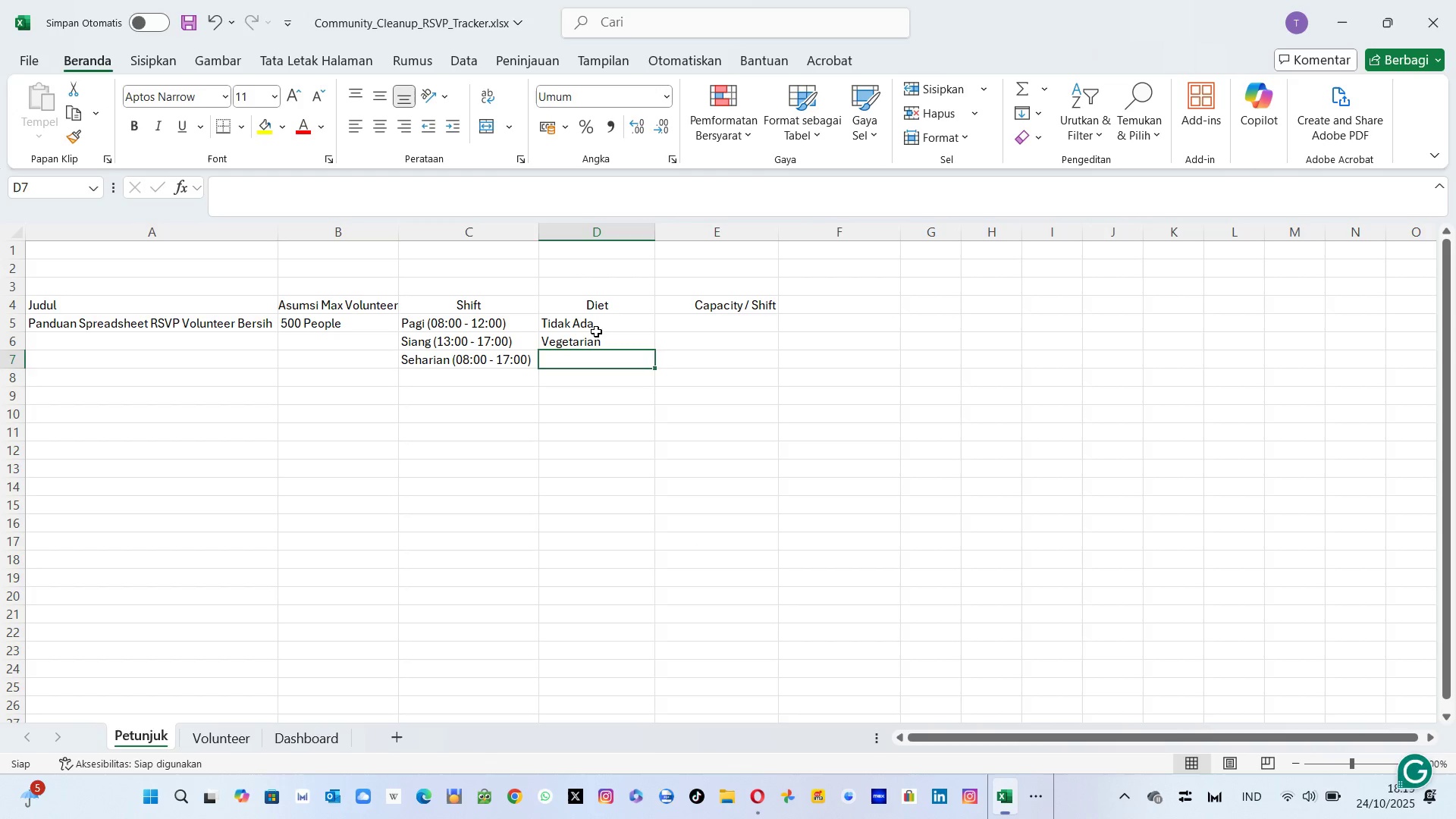 
key(Alt+Tab)
 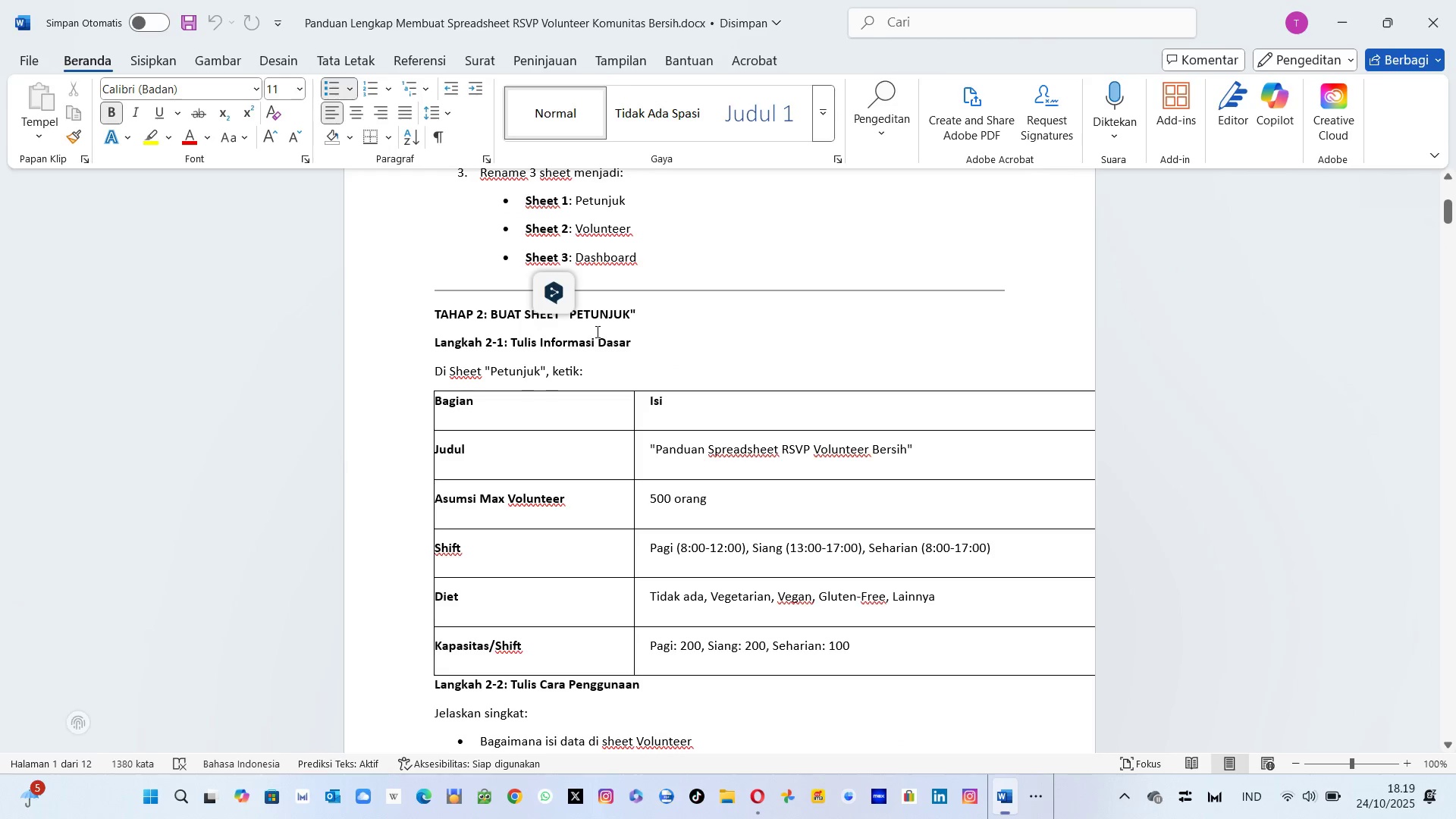 
key(Alt+AltLeft)
 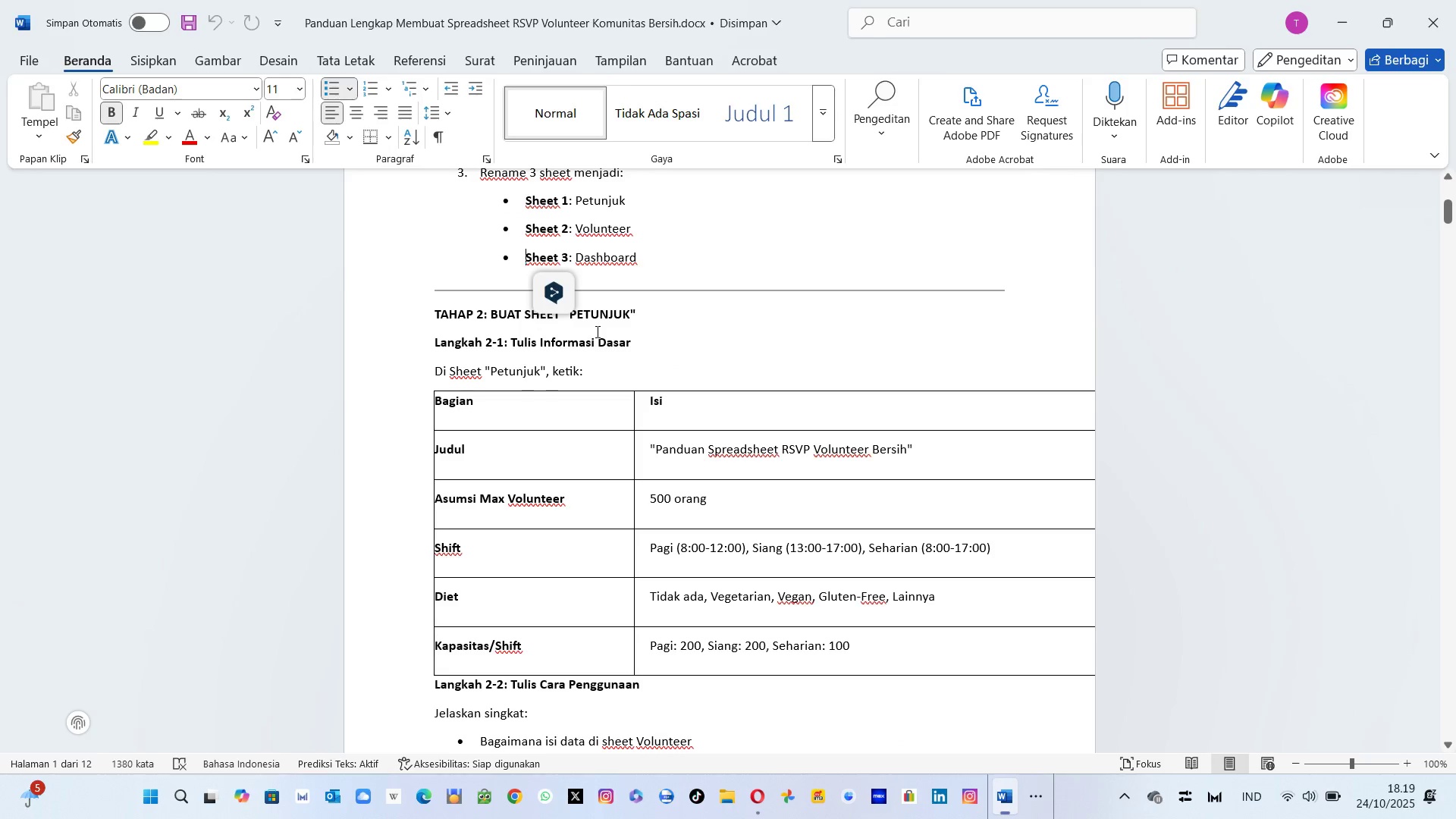 
key(Tab)
type(Vgan)
 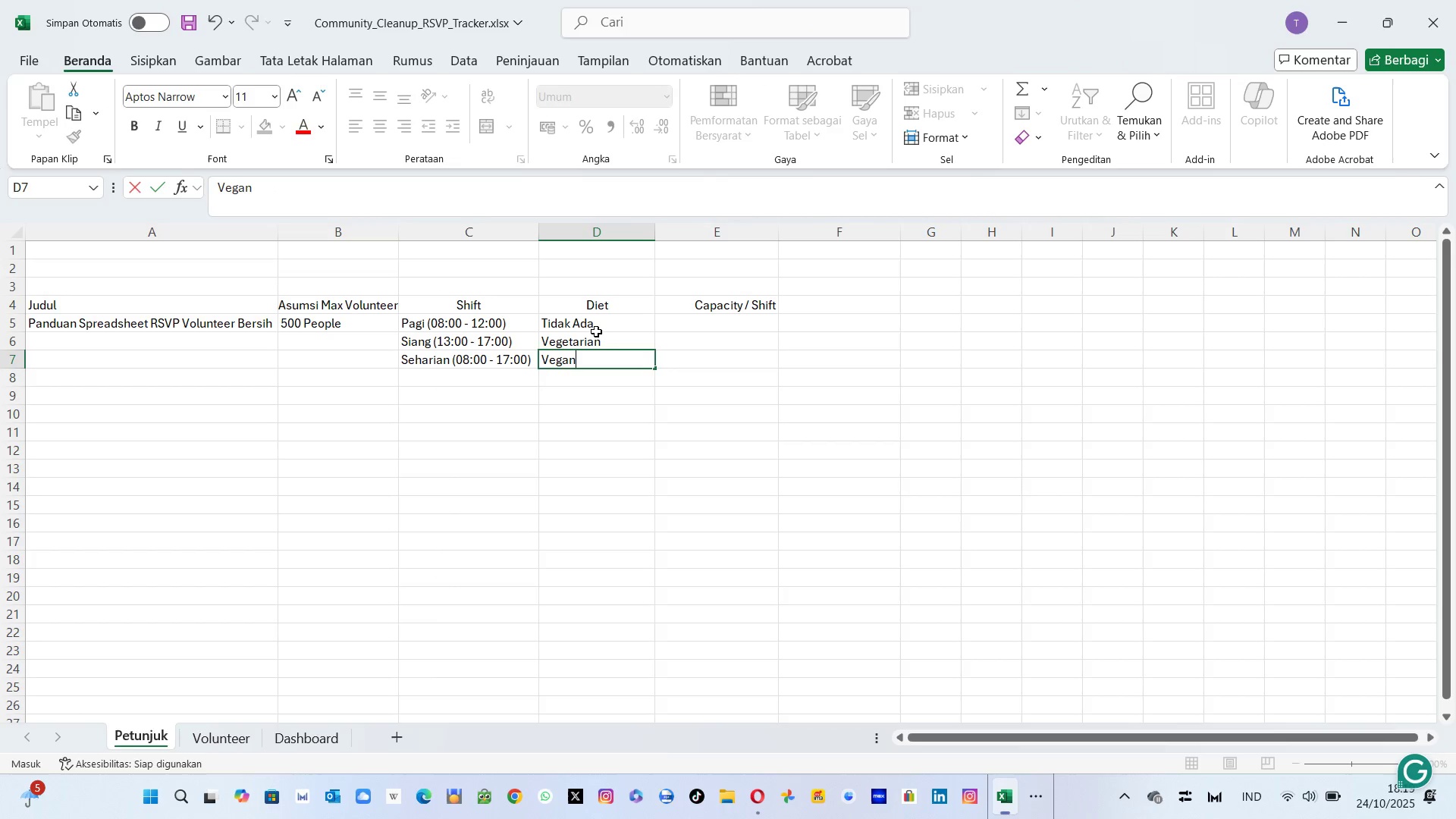 
key(Enter)
 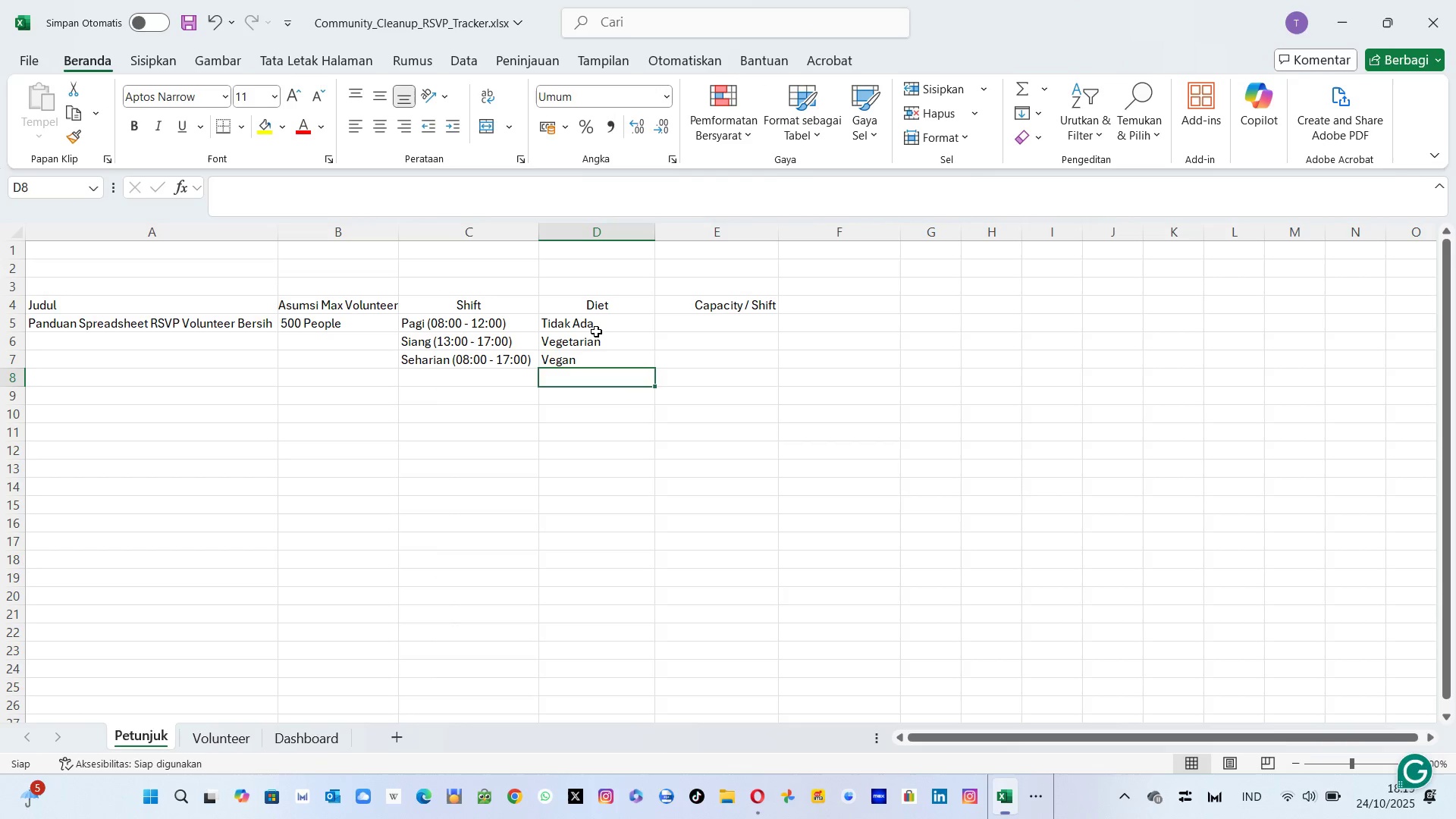 
key(Alt+AltLeft)
 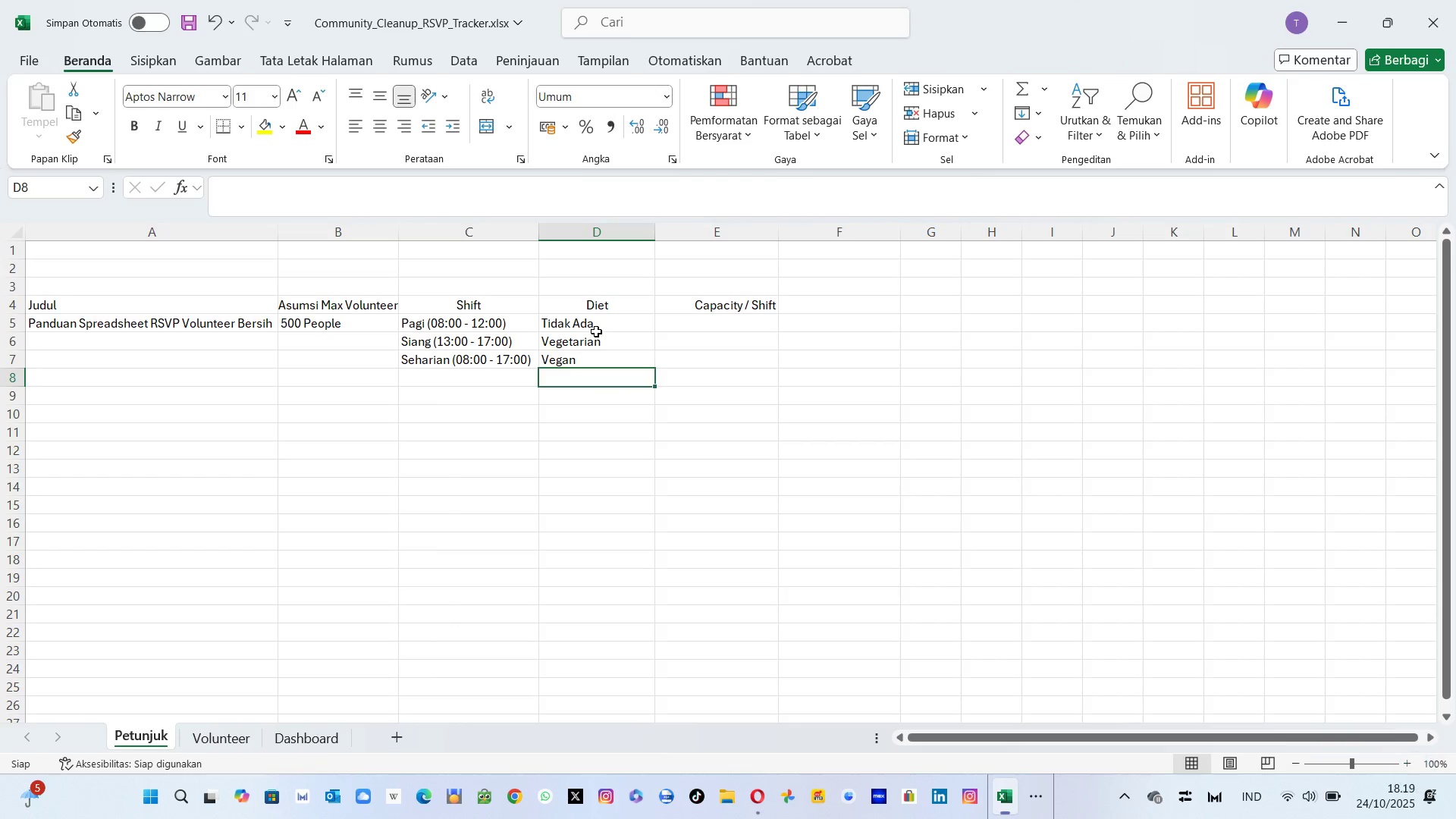 
key(Alt+Tab)
 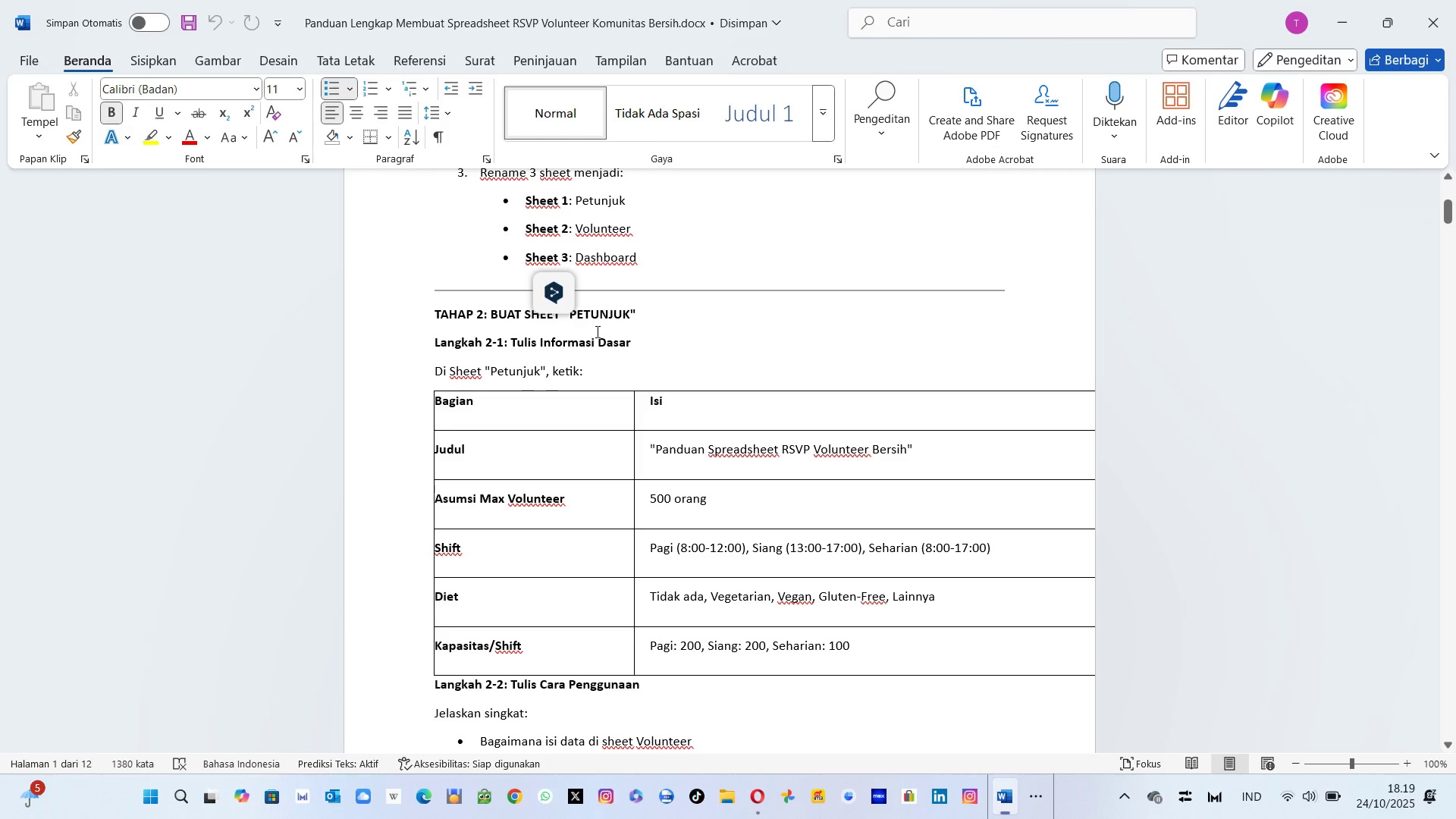 
key(Alt+AltLeft)
 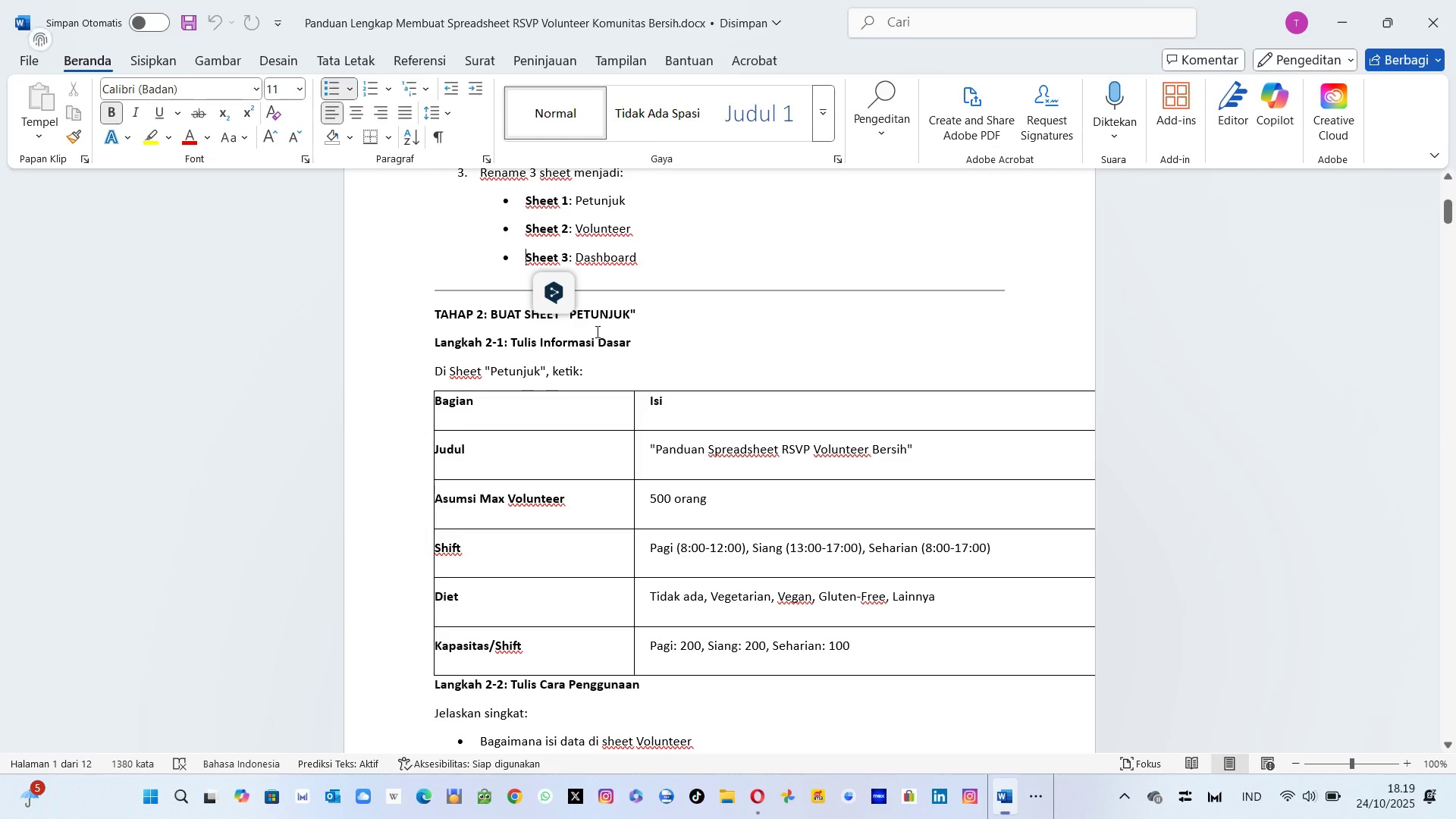 
key(Tab)
type(Gluten )
key(Backspace)
type(-Free)
 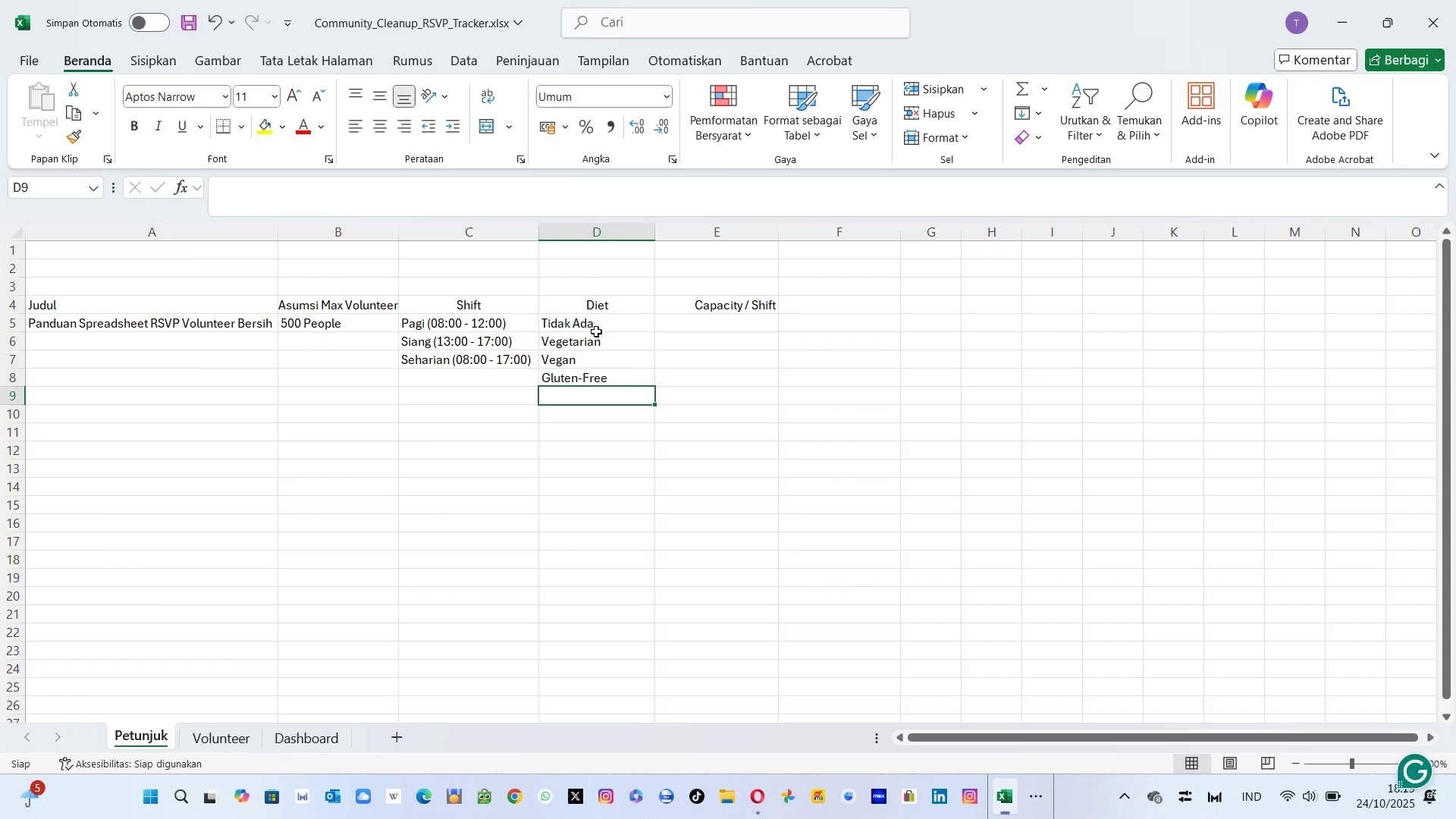 
 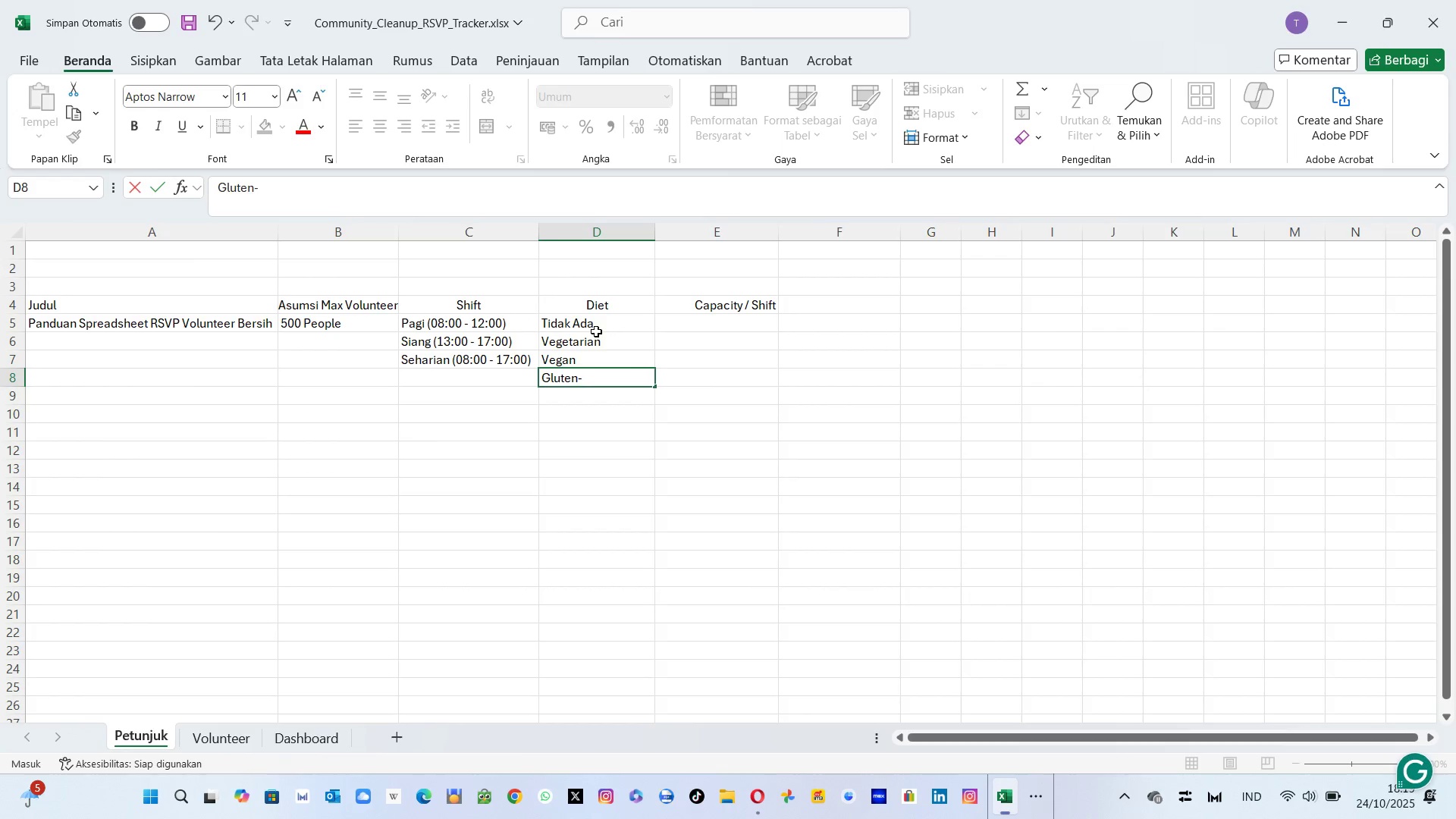 
key(Enter)
 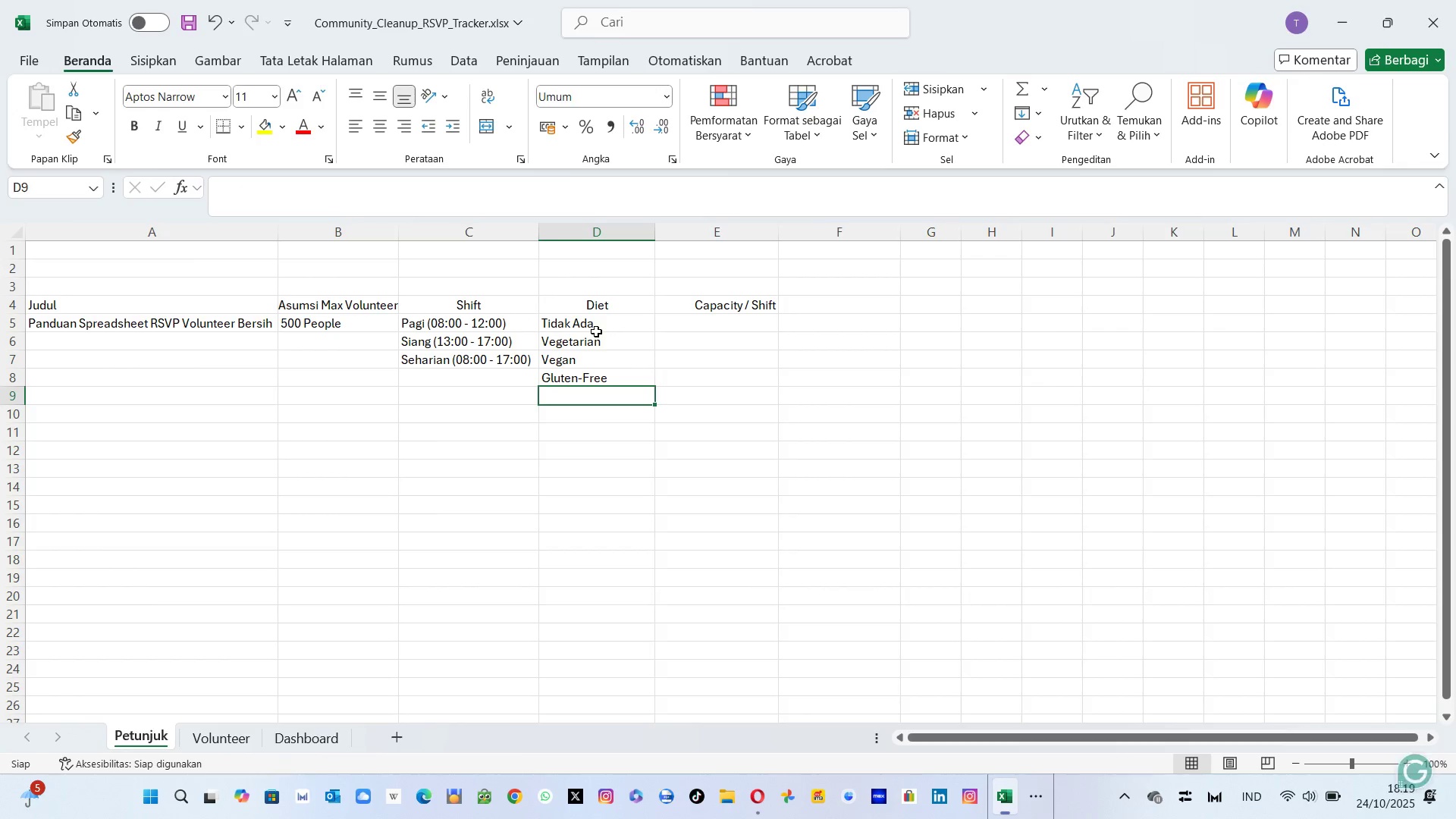 
key(Alt+AltLeft)
 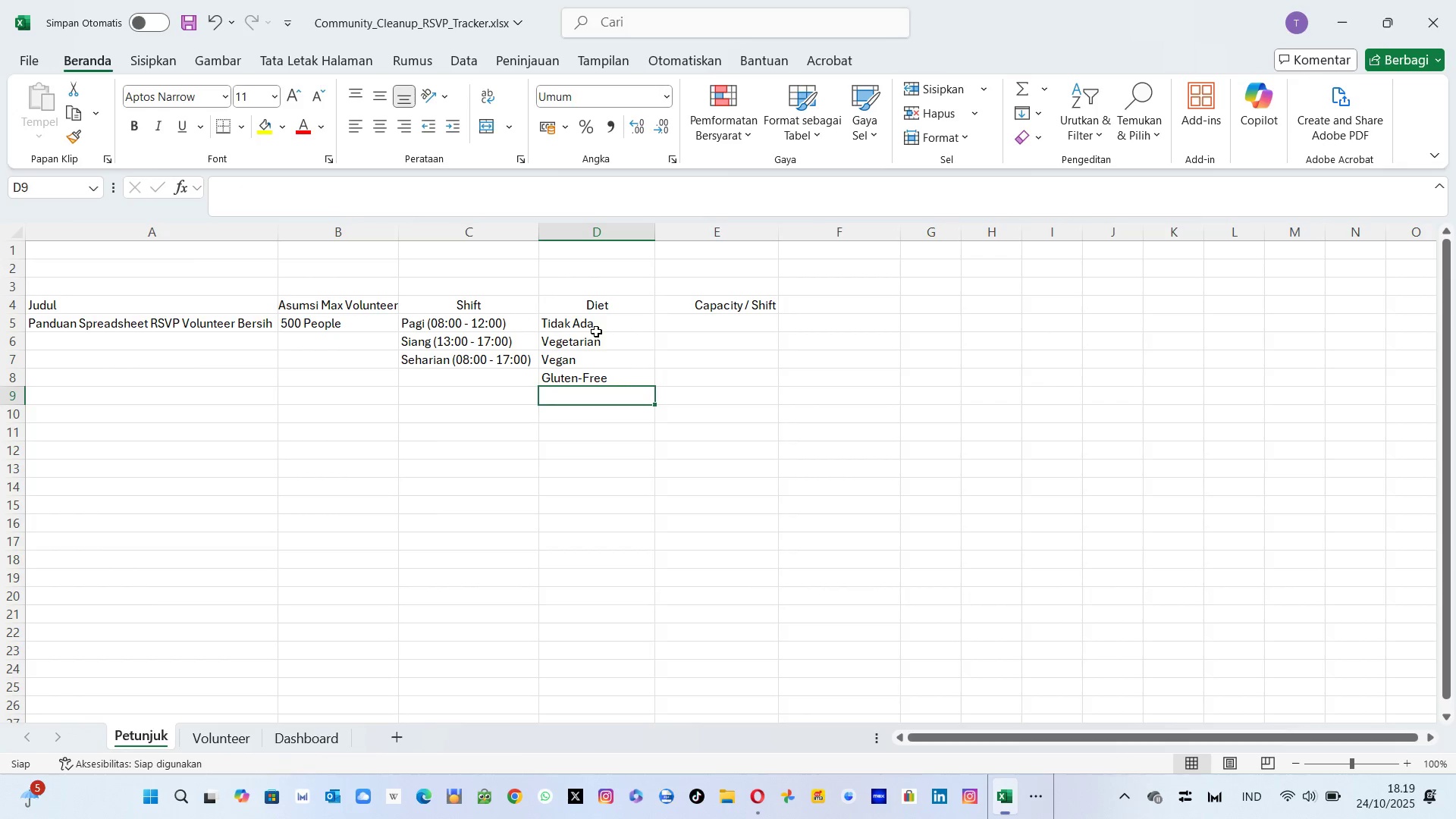 
key(Tab)
key(Tab)
type(Lainnya)
 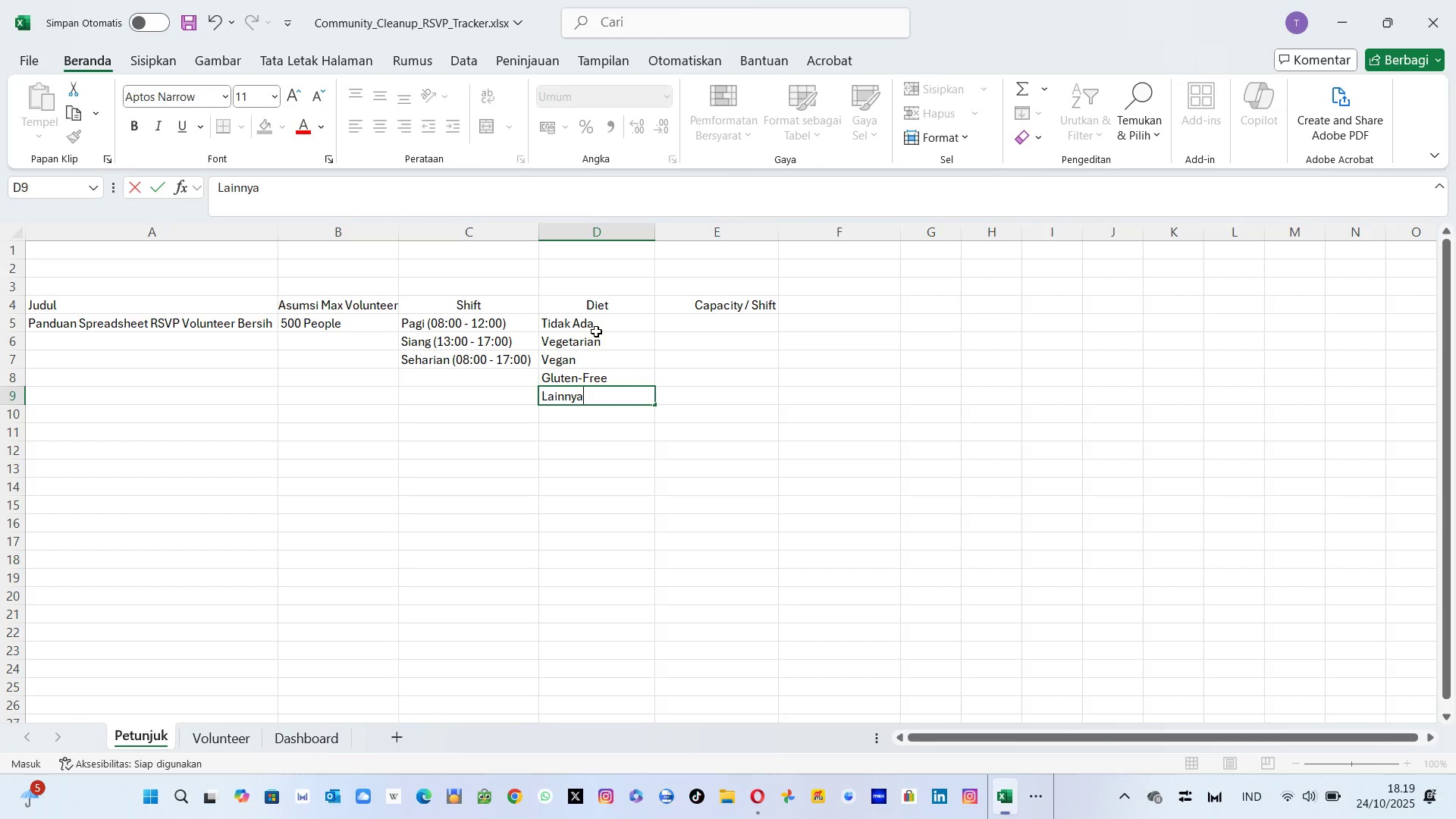 
key(Enter)
 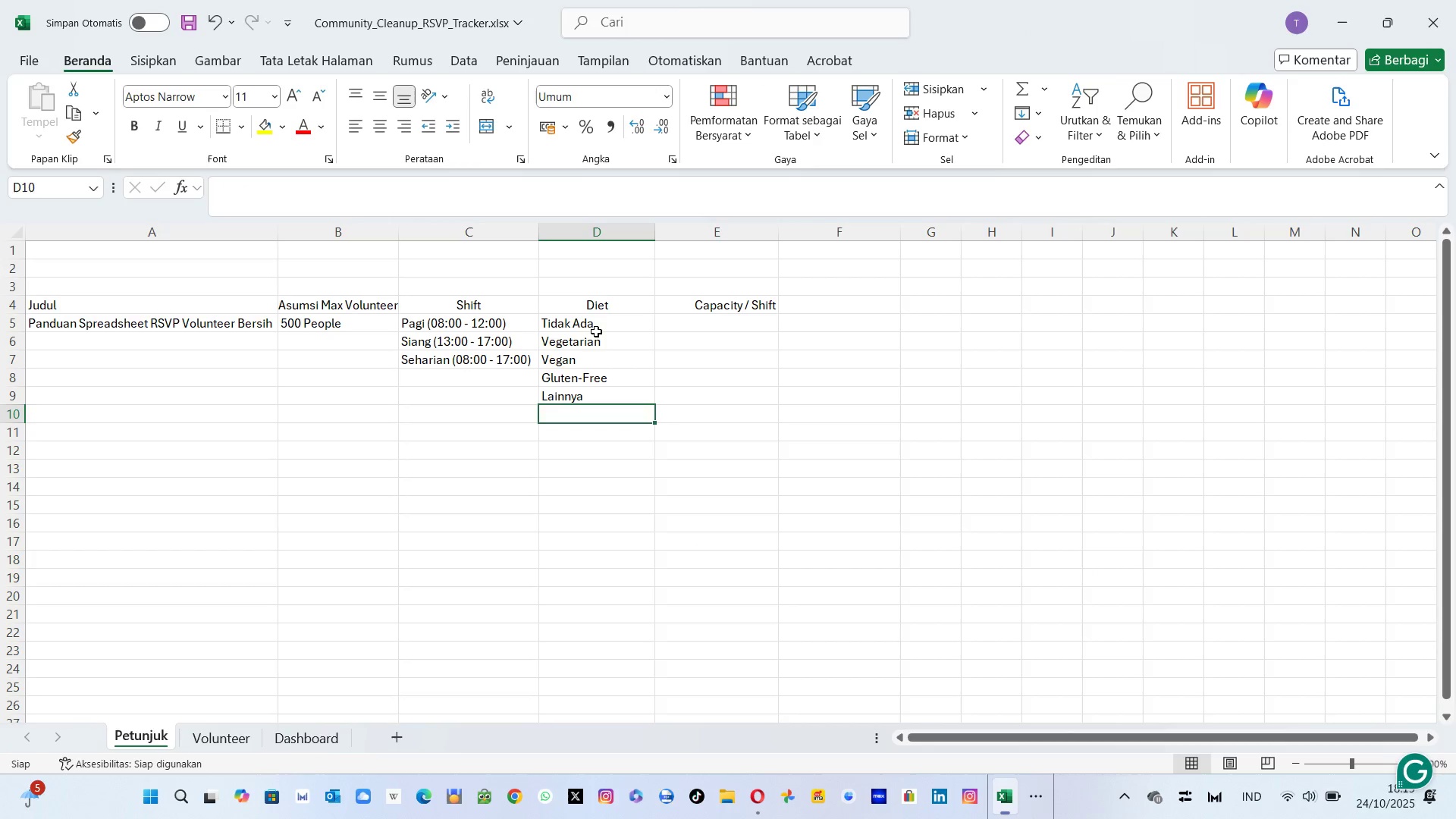 
key(ArrowUp)
 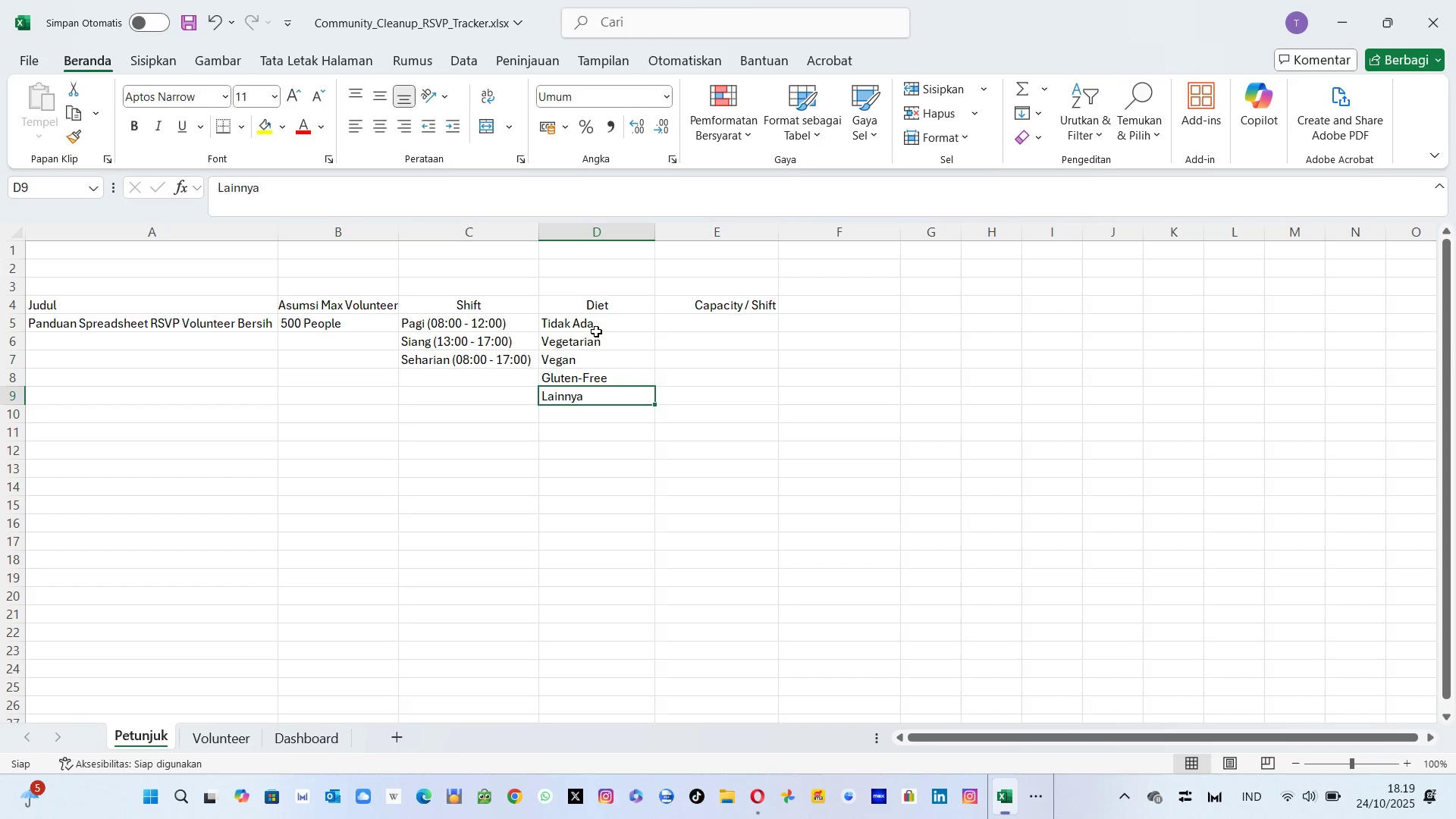 
key(ArrowUp)
 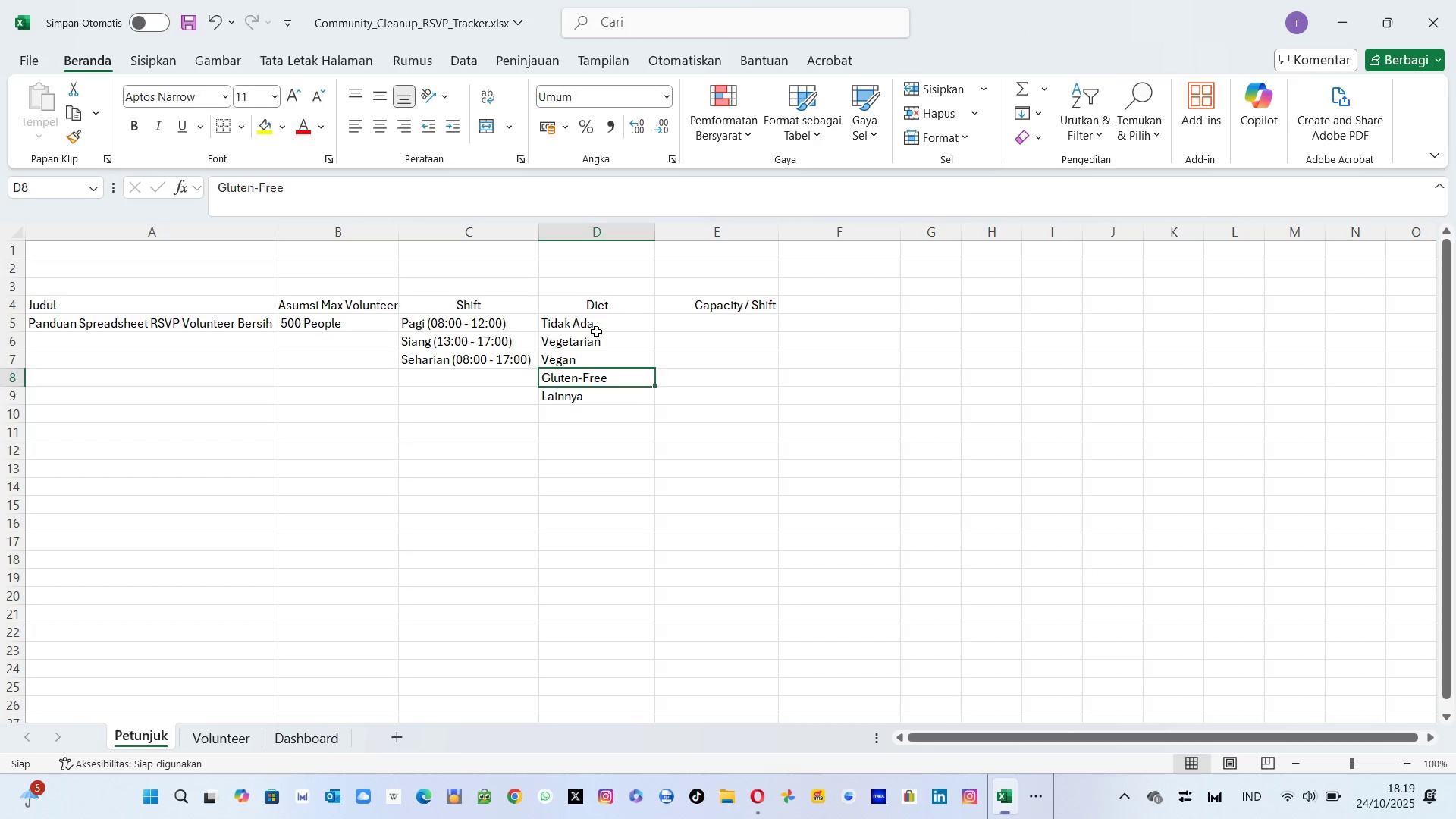 
key(ArrowUp)
 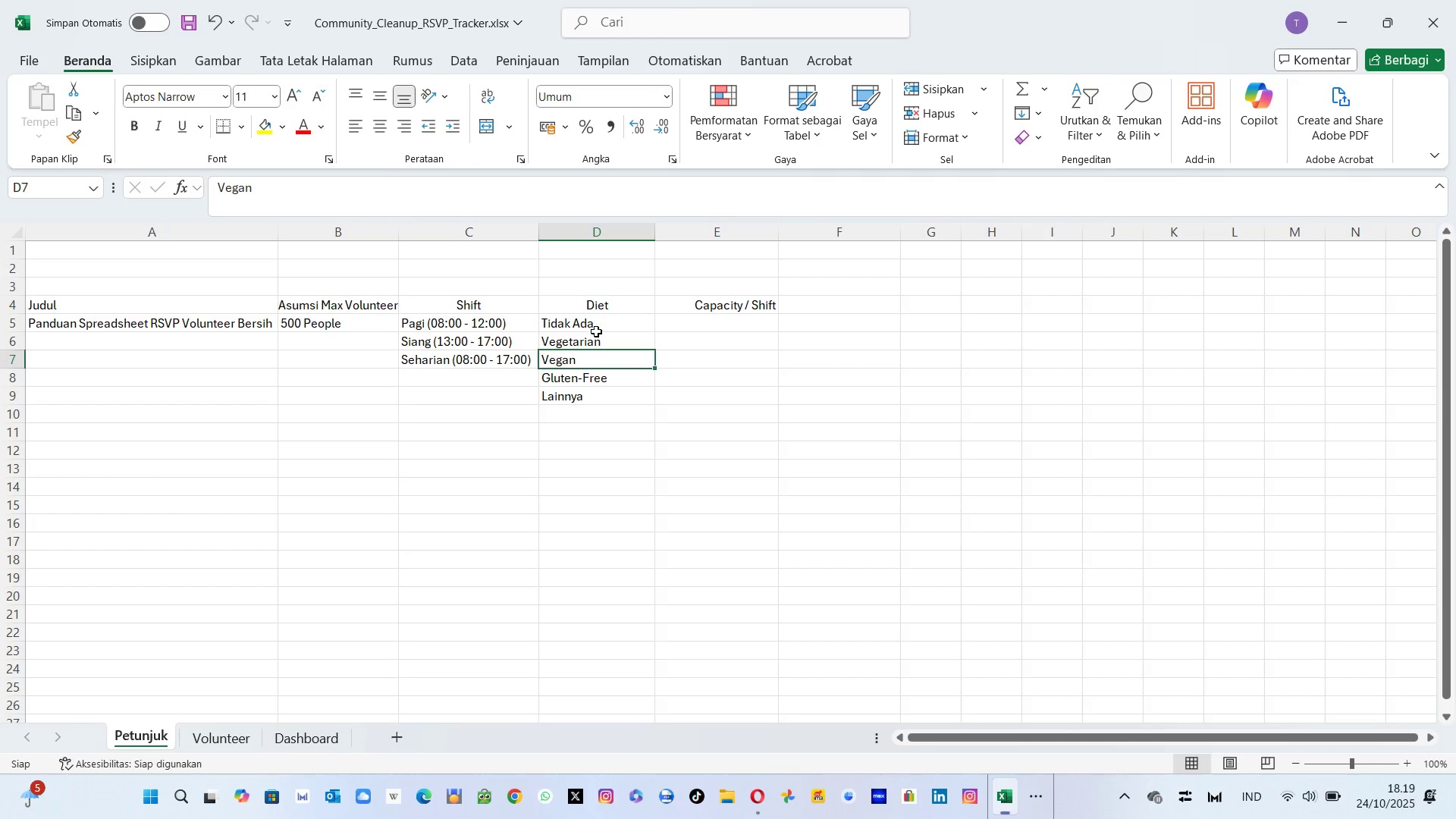 
key(ArrowUp)
 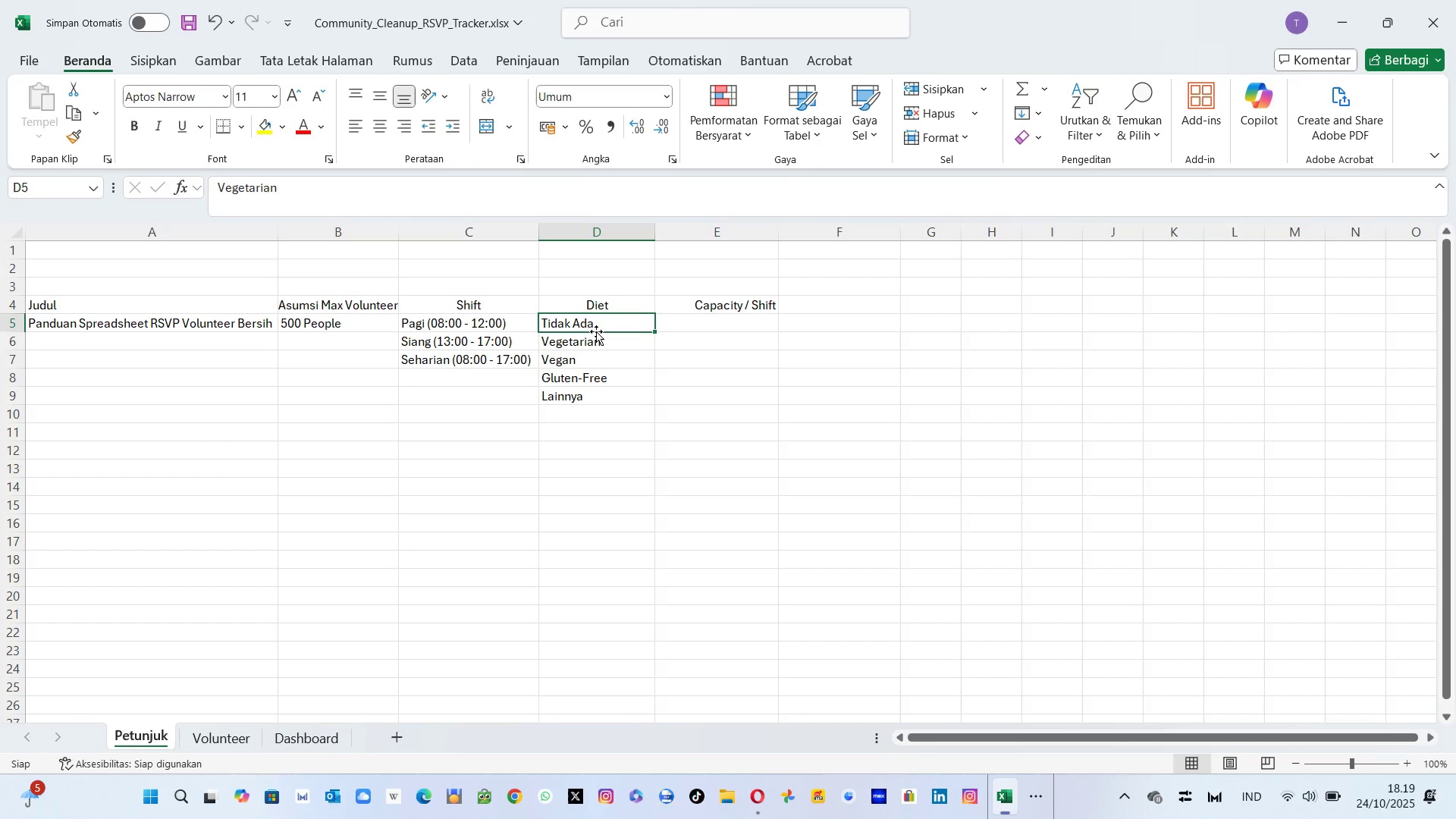 
key(ArrowUp)
 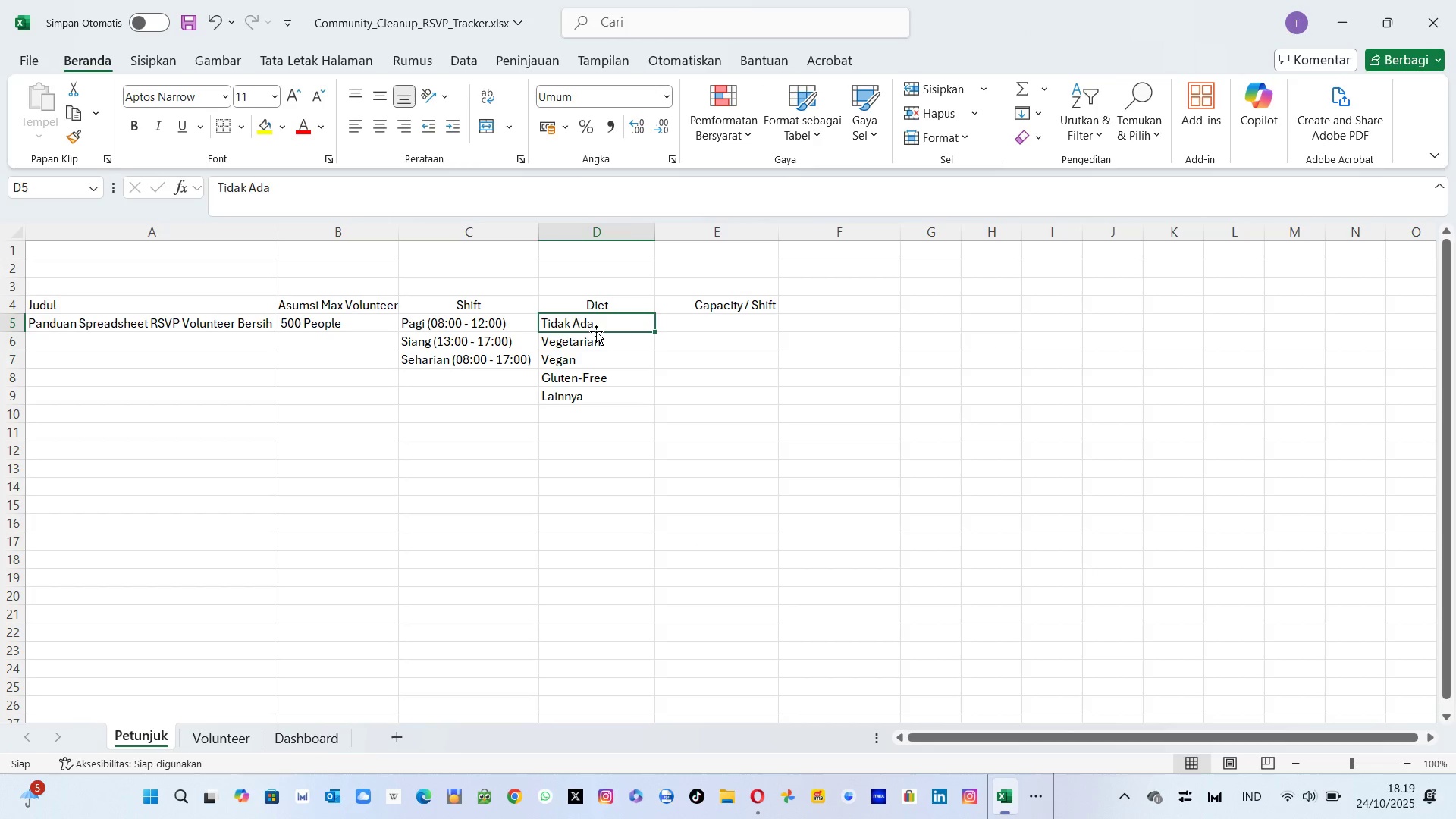 
key(ArrowRight)
 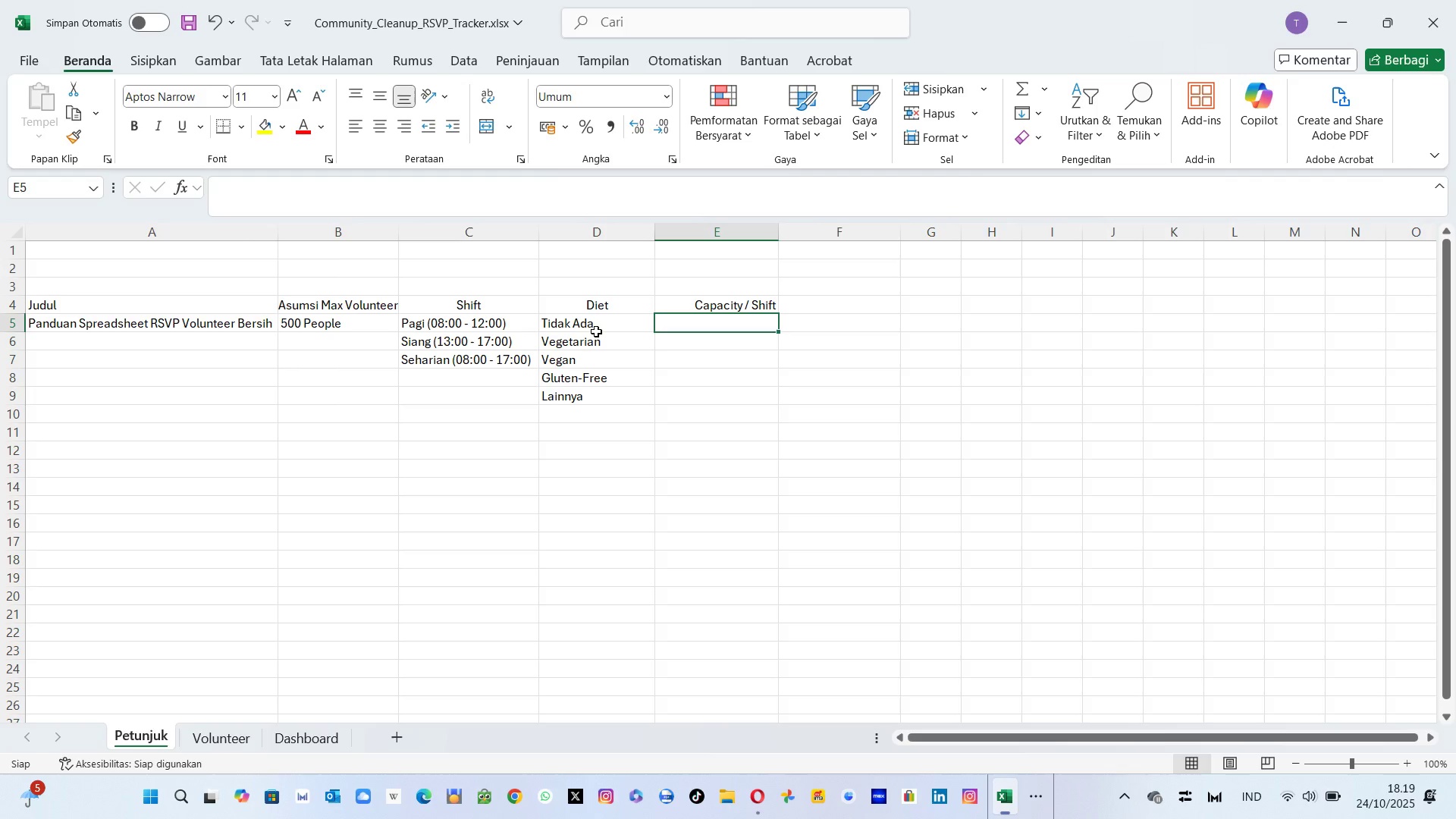 
key(Alt+AltLeft)
 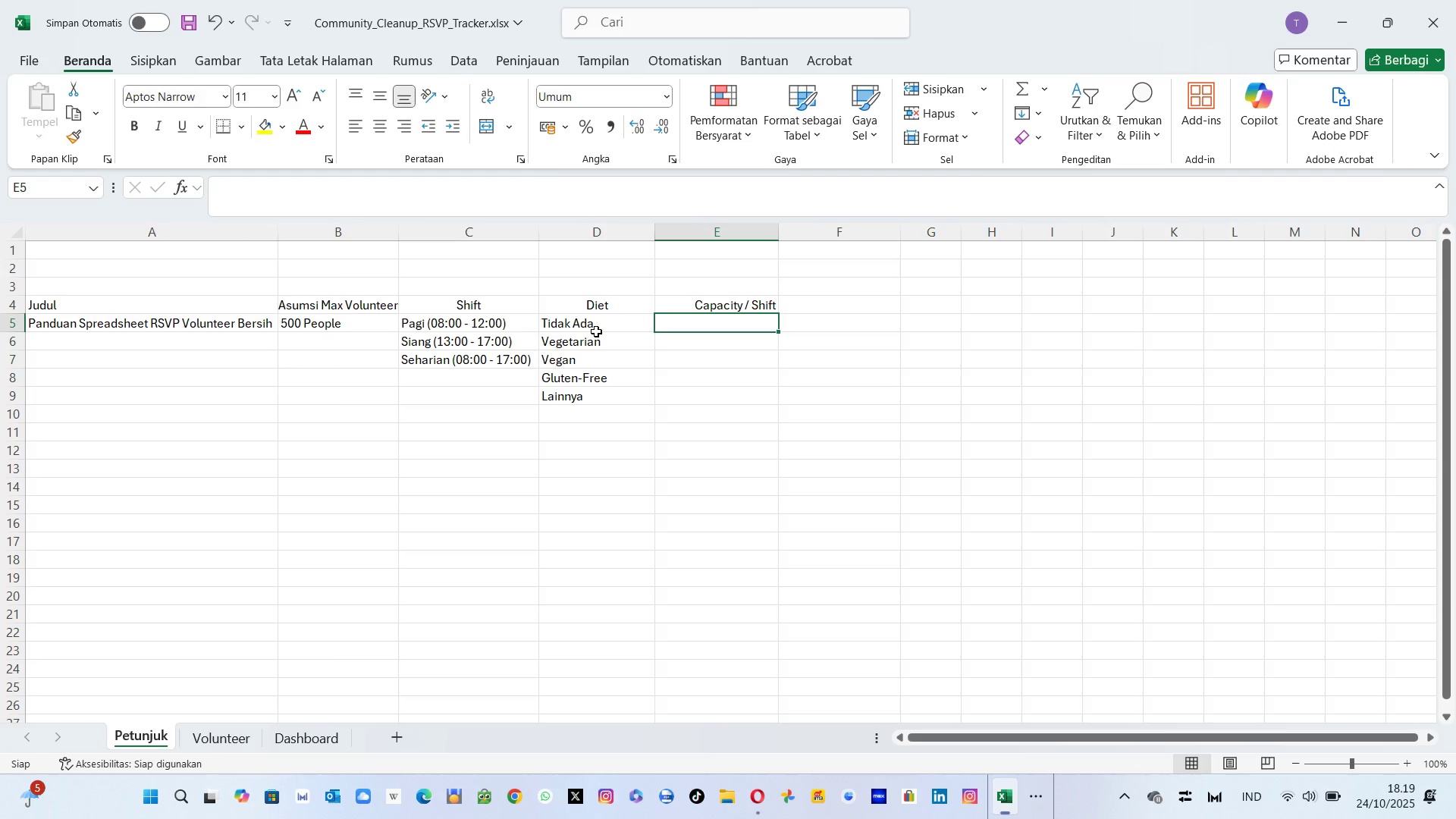 
key(Alt+Tab)
 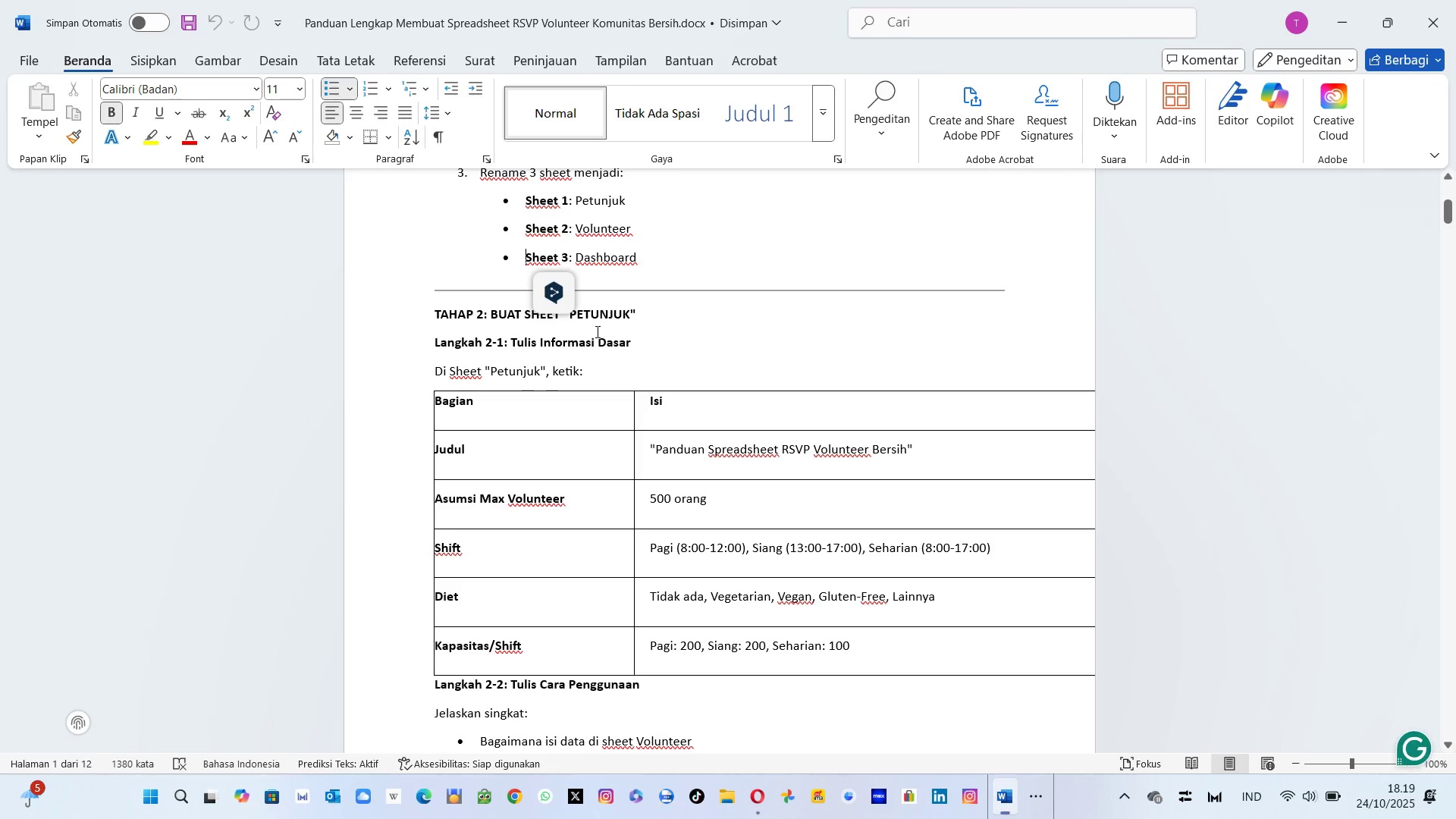 
key(Alt+AltLeft)
 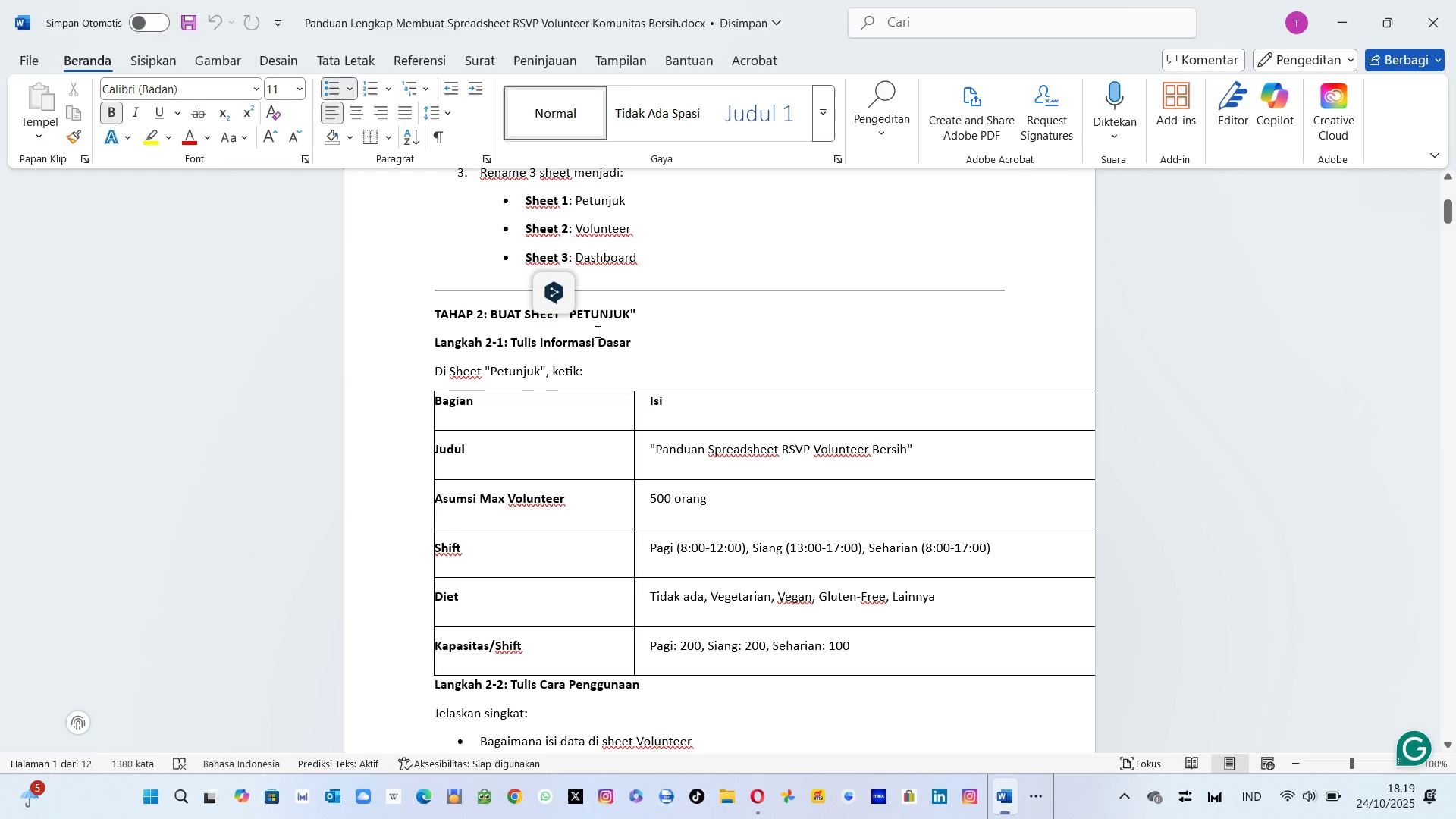 
key(Tab)
type(Pagio)
key(Backspace)
type( : 200)
 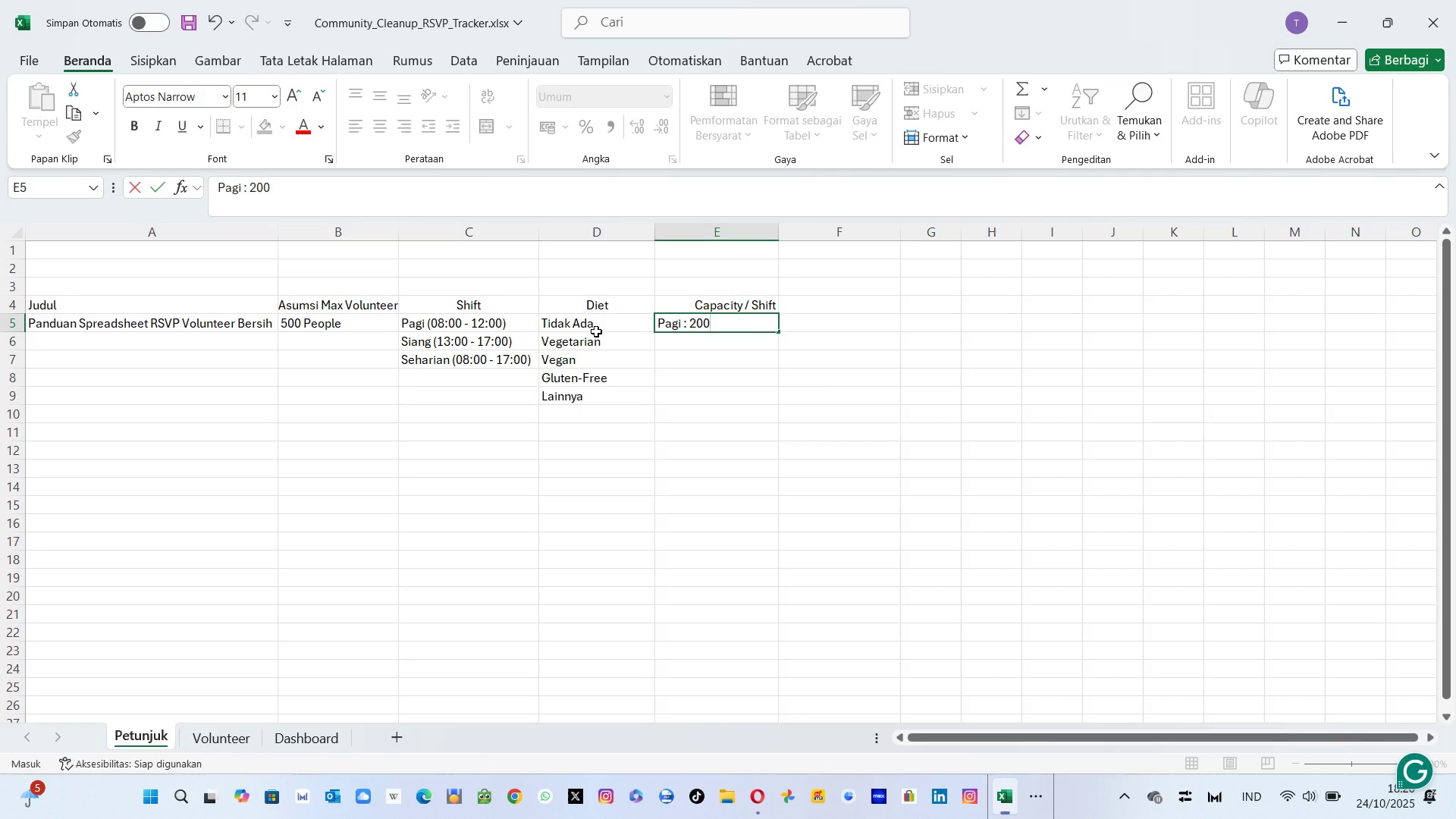 
key(Enter)
 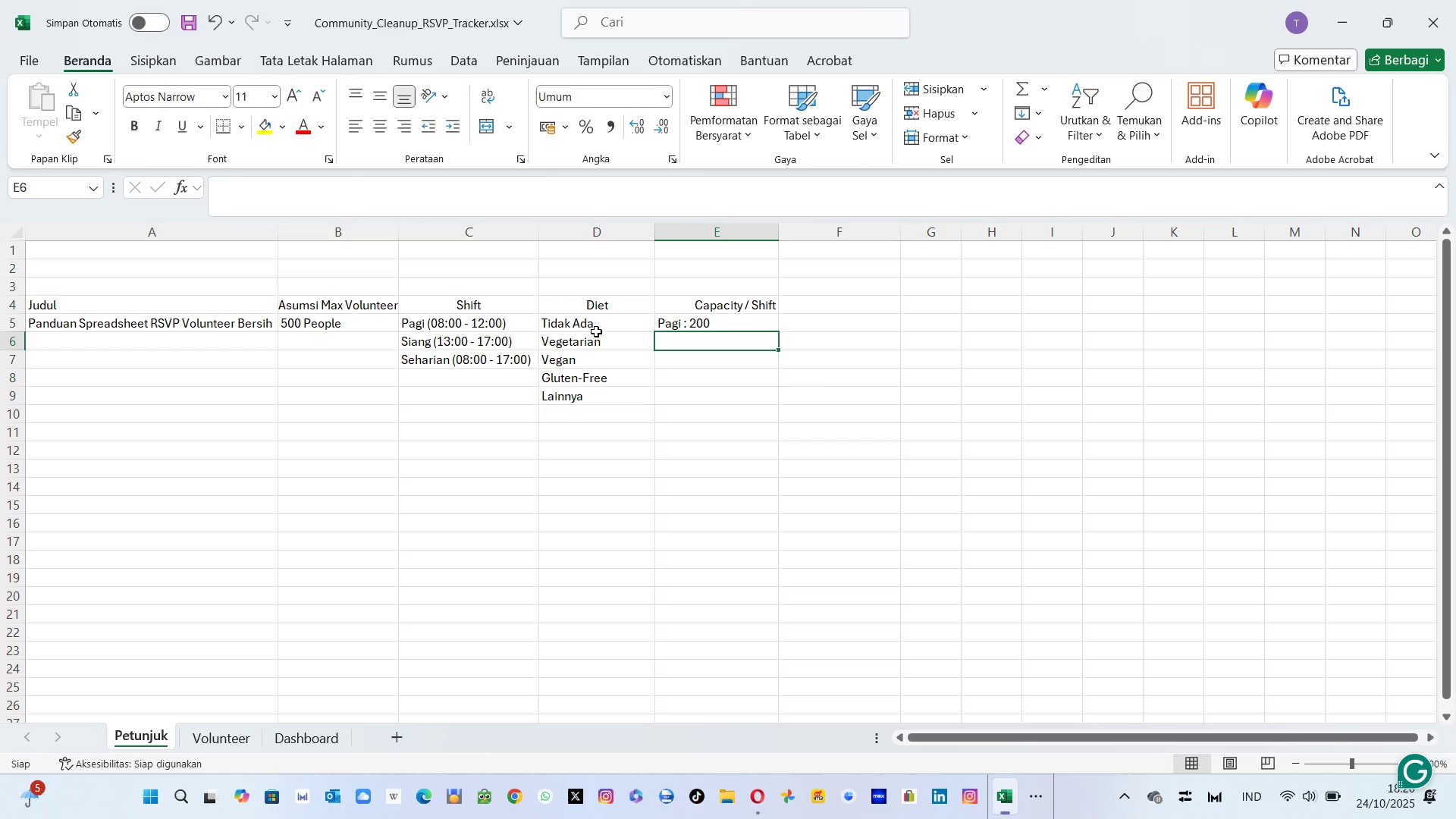 
key(Alt+AltLeft)
 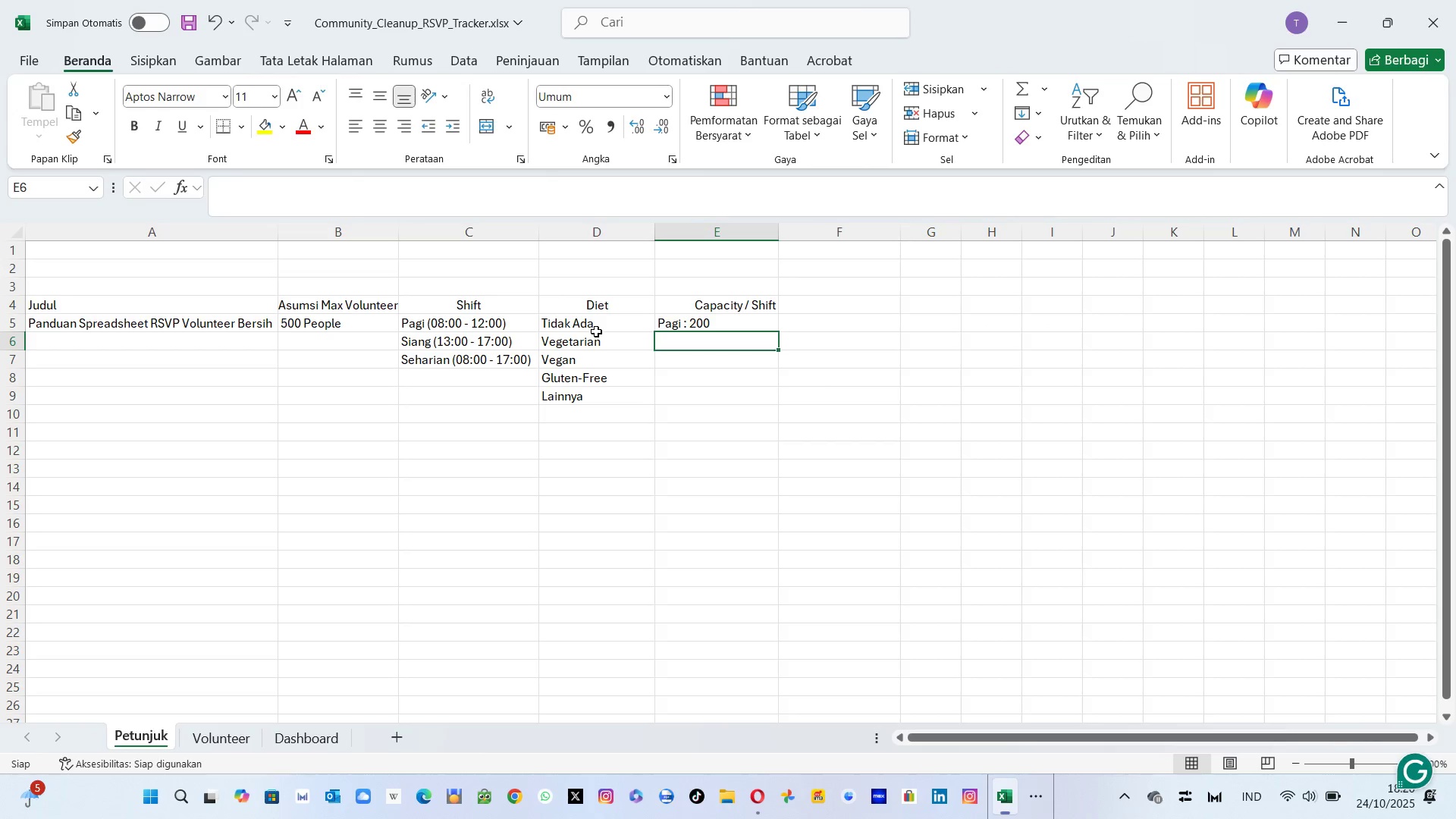 
key(Alt+Tab)
 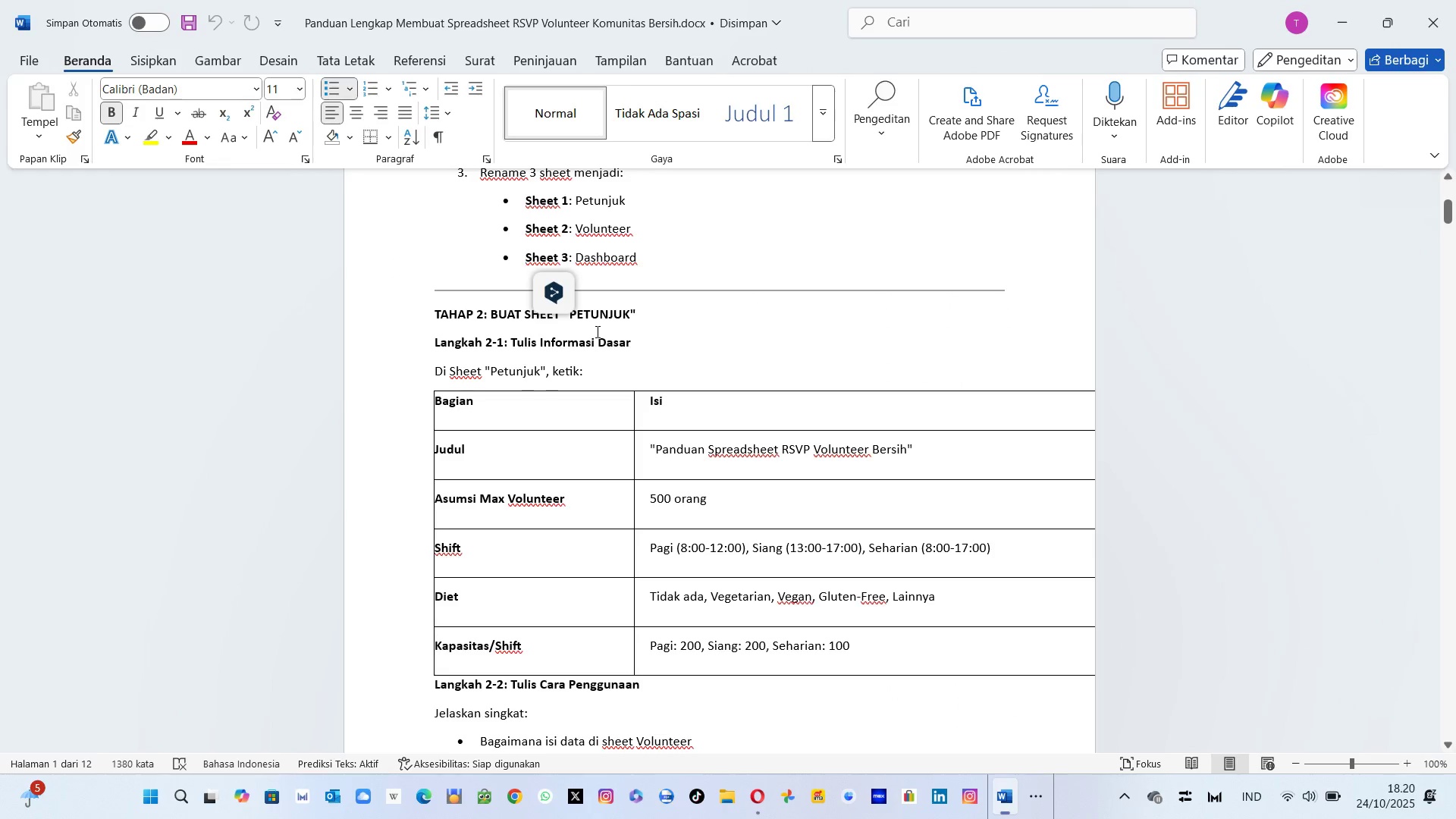 
key(Alt+AltLeft)
 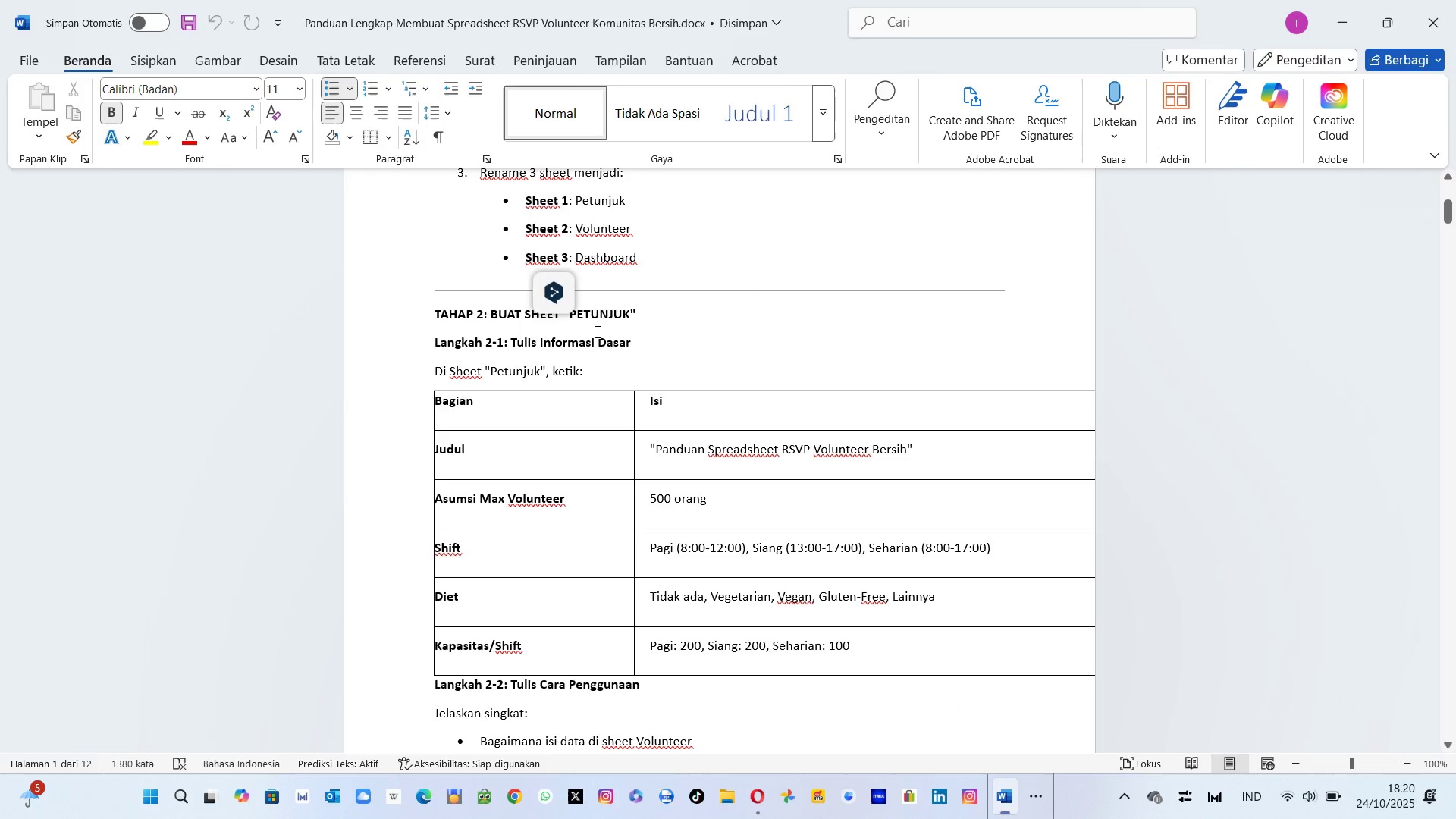 
key(Tab)
type(Siang : 200)
 